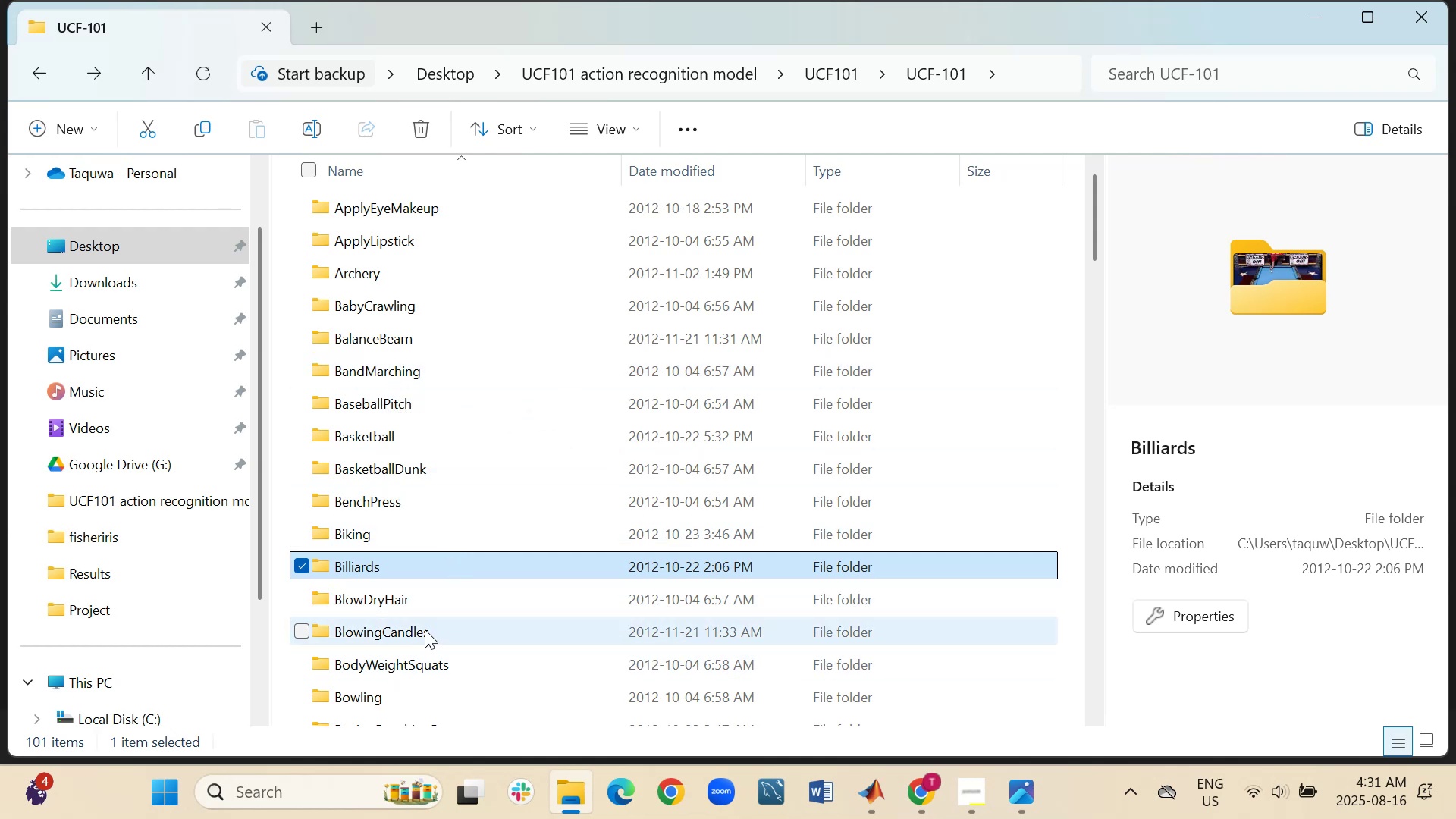 
scroll: coordinate [425, 629], scroll_direction: down, amount: 1.0
 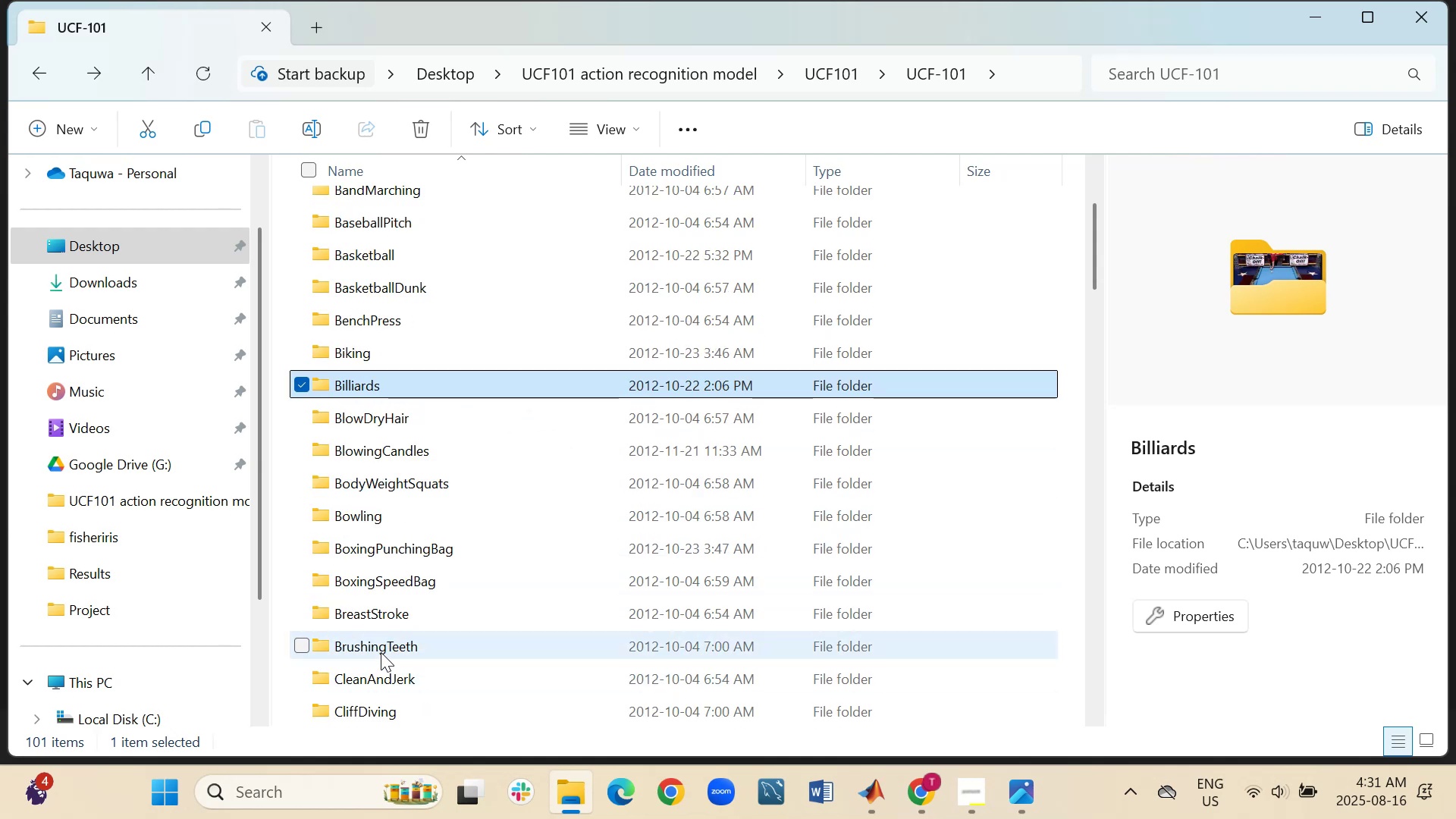 
wait(6.2)
 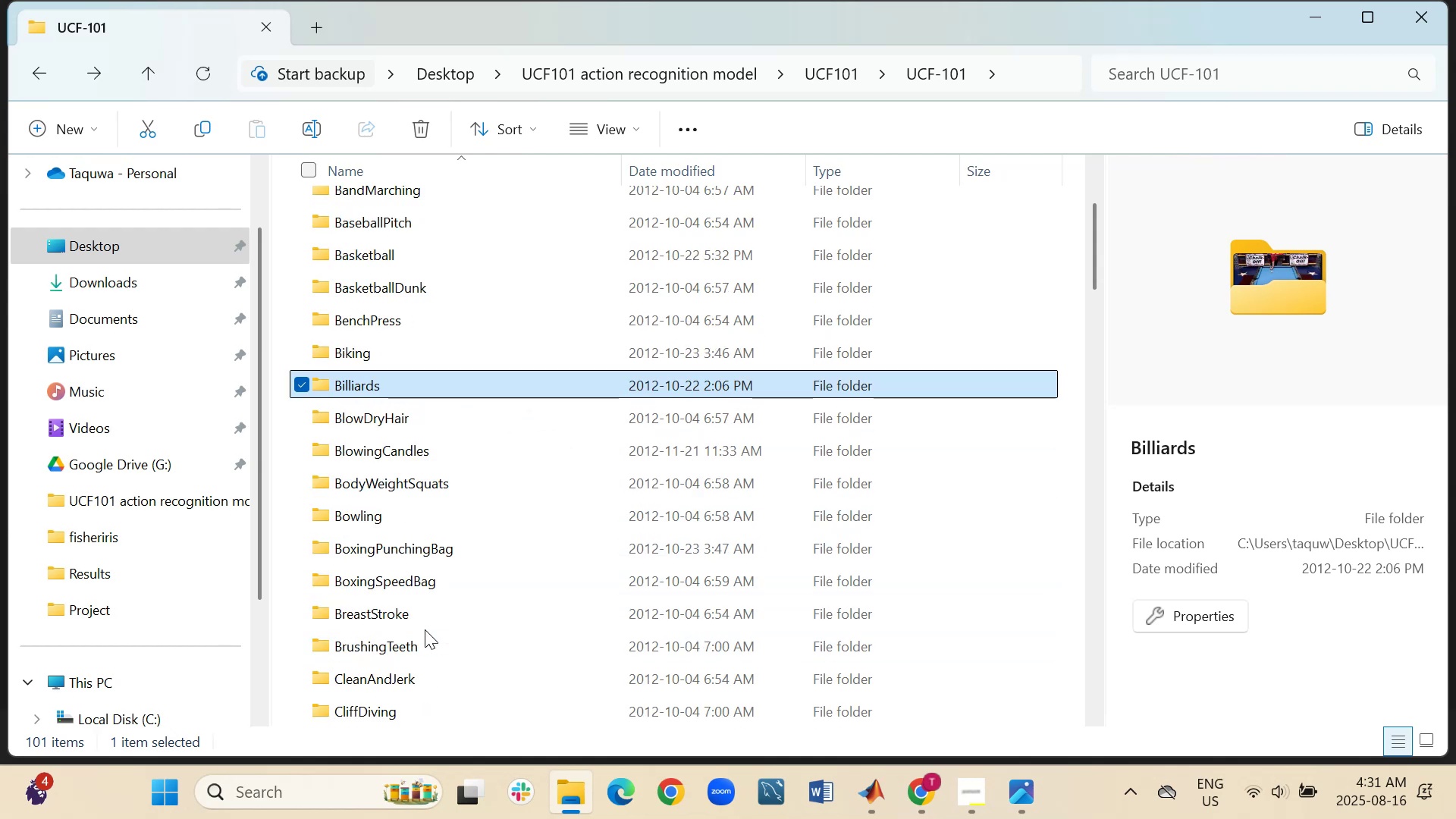 
double_click([384, 645])
 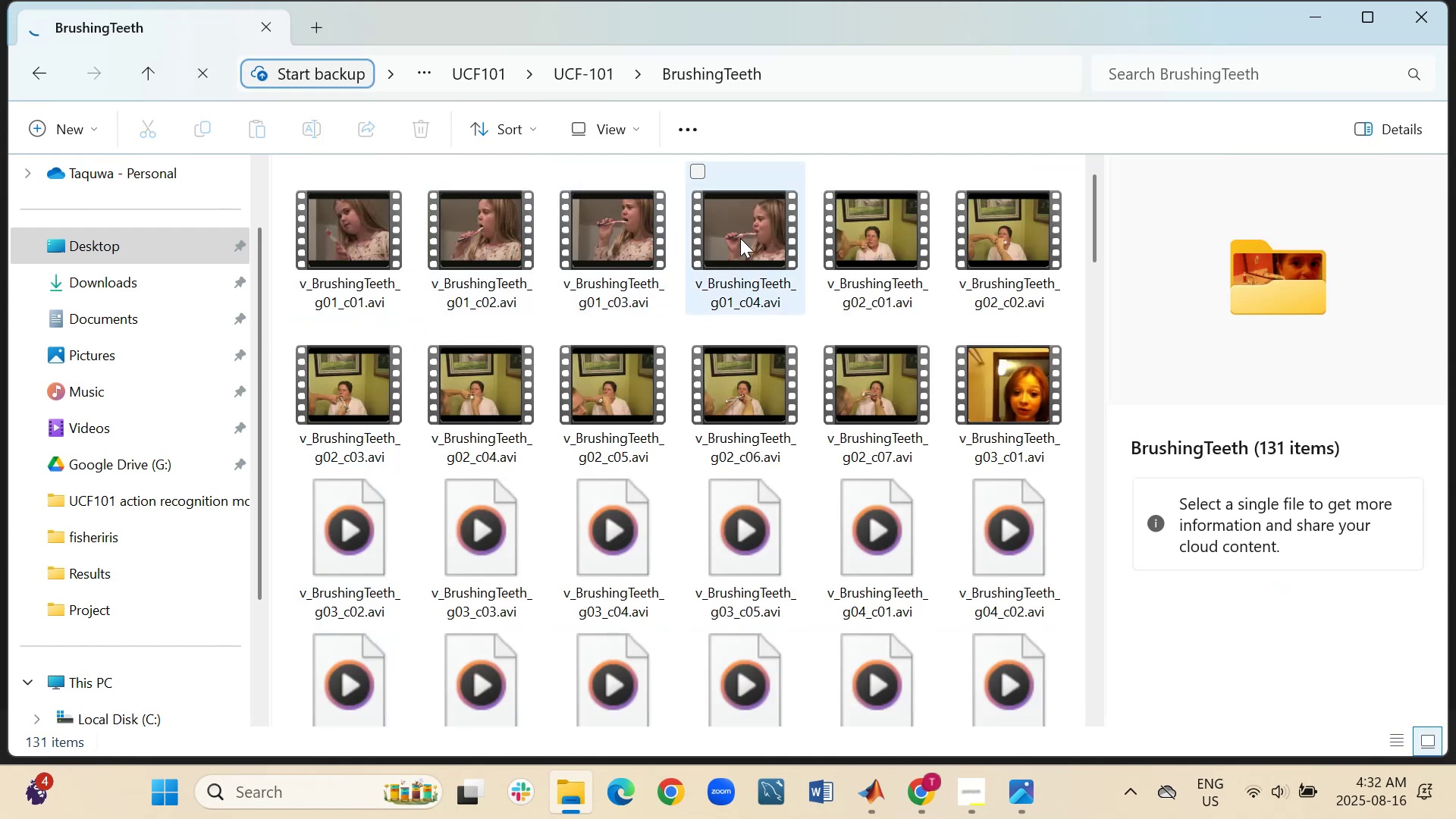 
wait(9.97)
 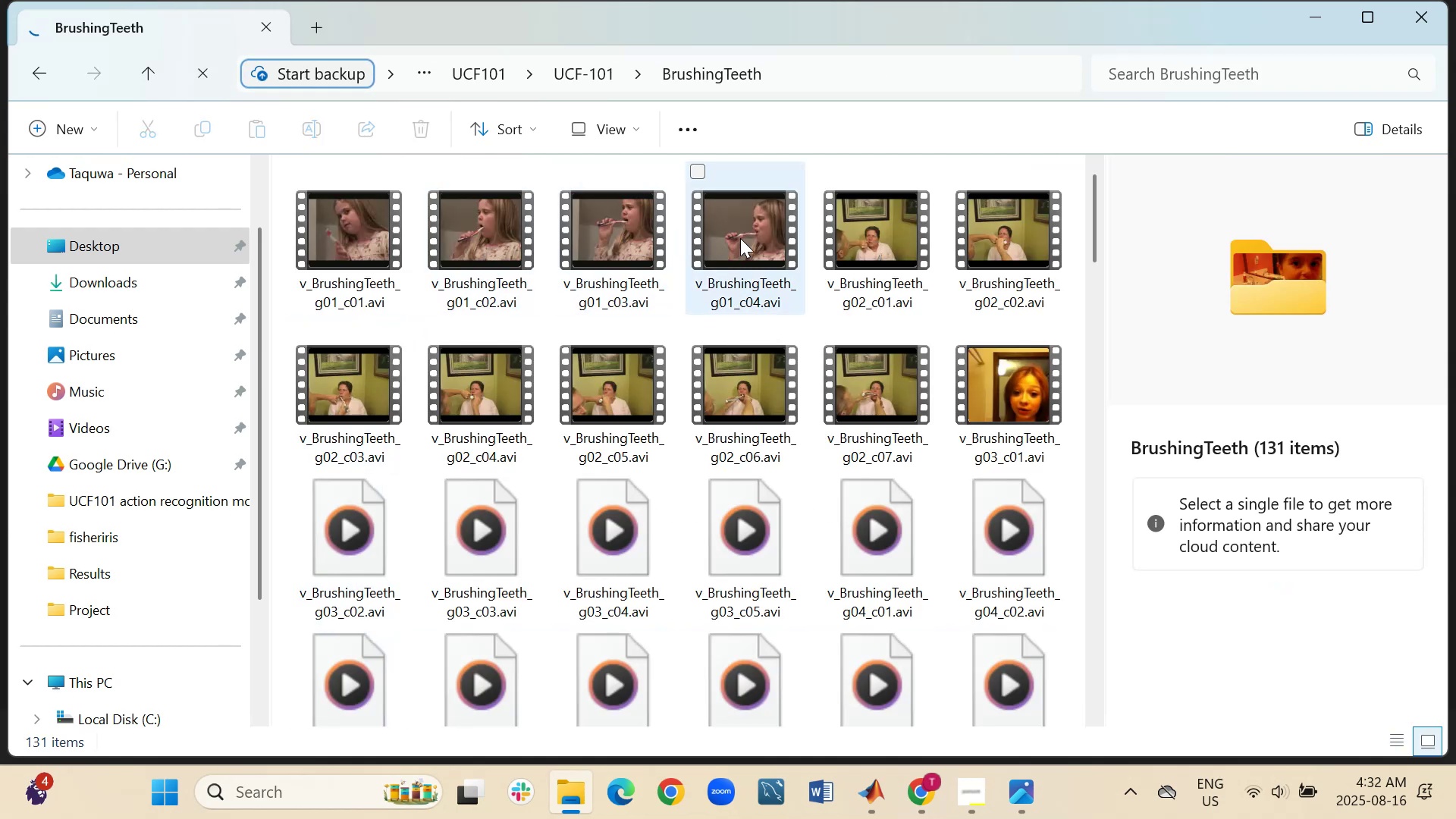 
scroll: coordinate [664, 607], scroll_direction: down, amount: 6.0
 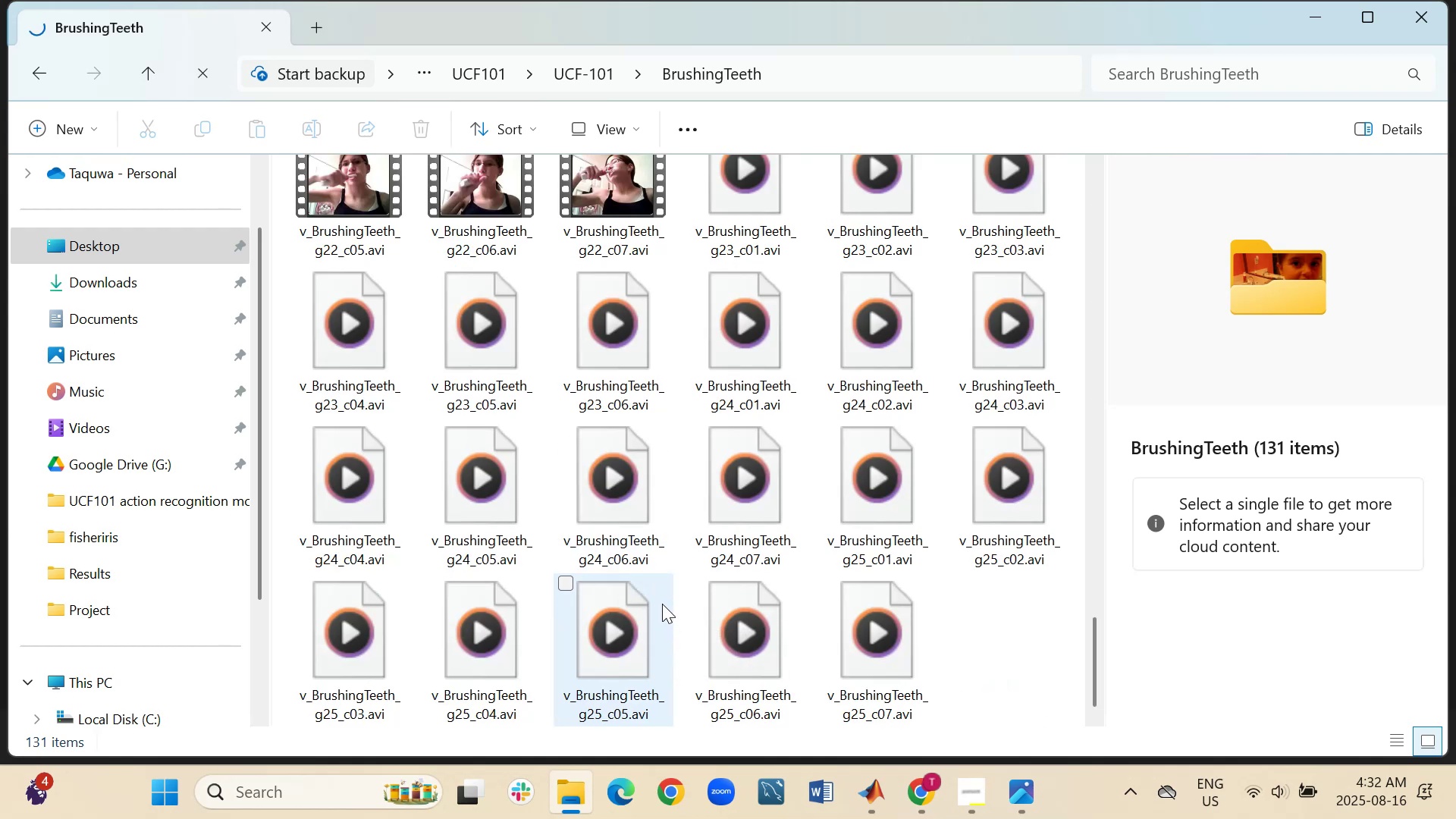 
scroll: coordinate [660, 591], scroll_direction: up, amount: 2.0
 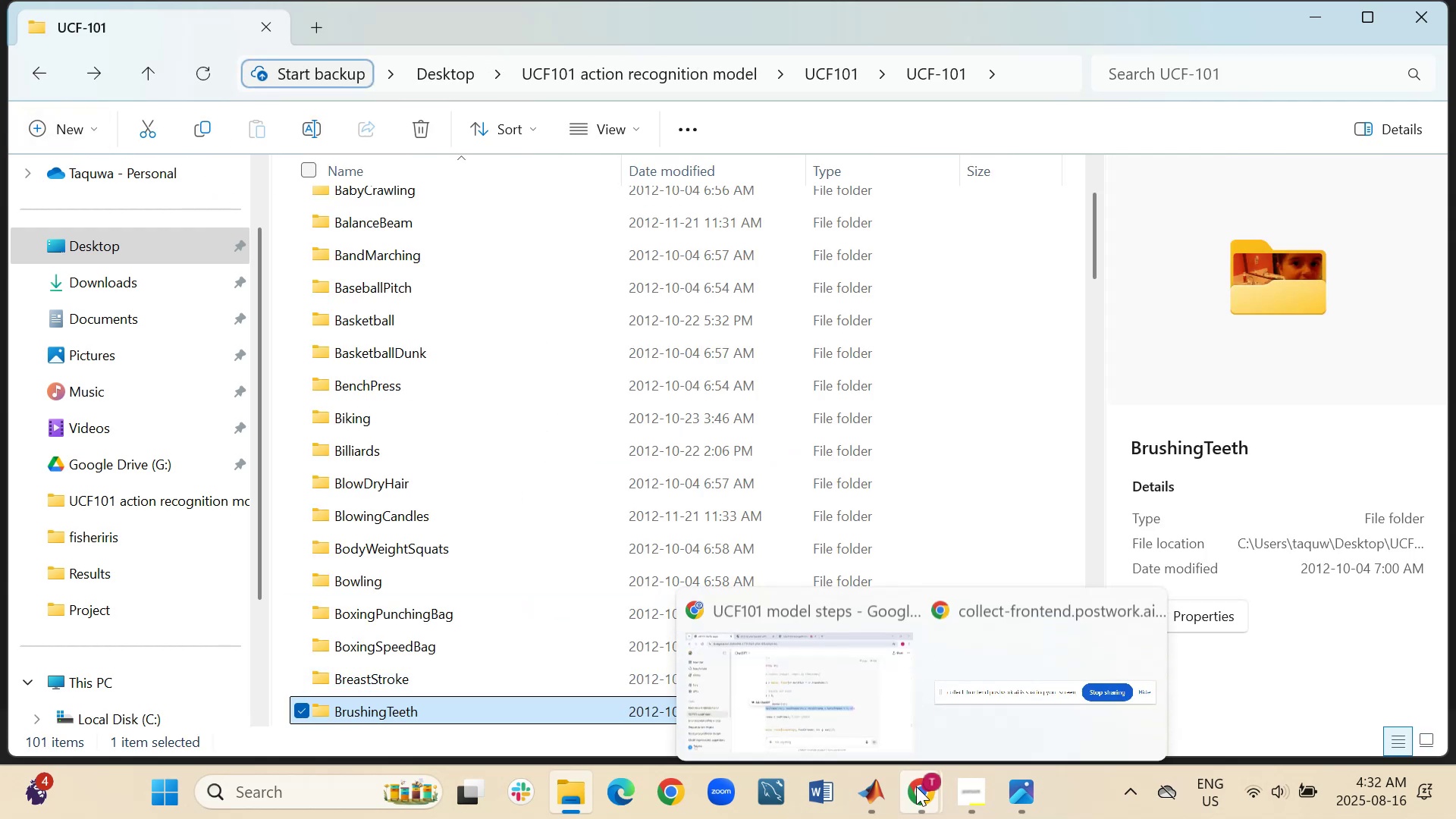 
wait(11.71)
 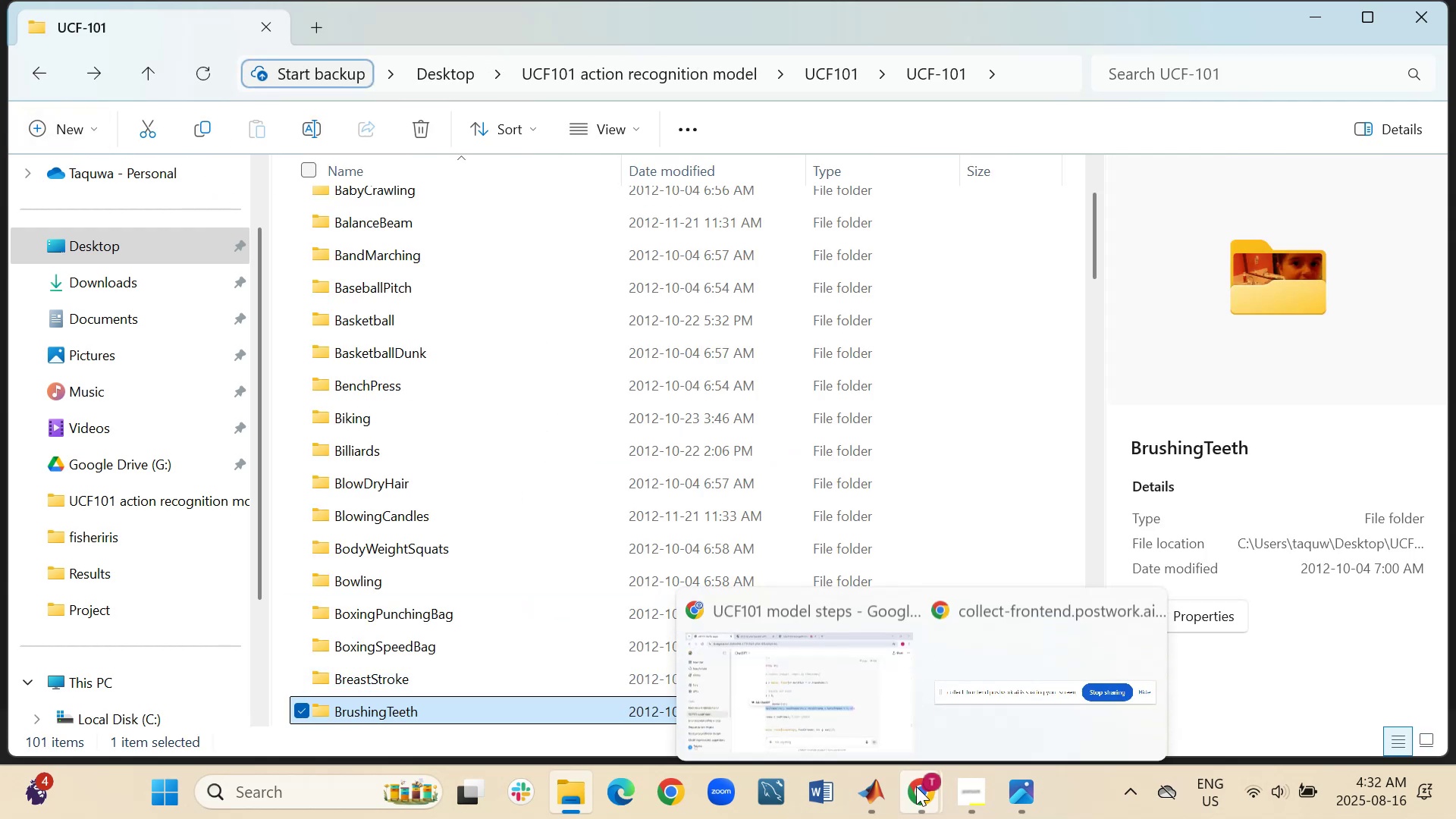 
left_click([1018, 788])
 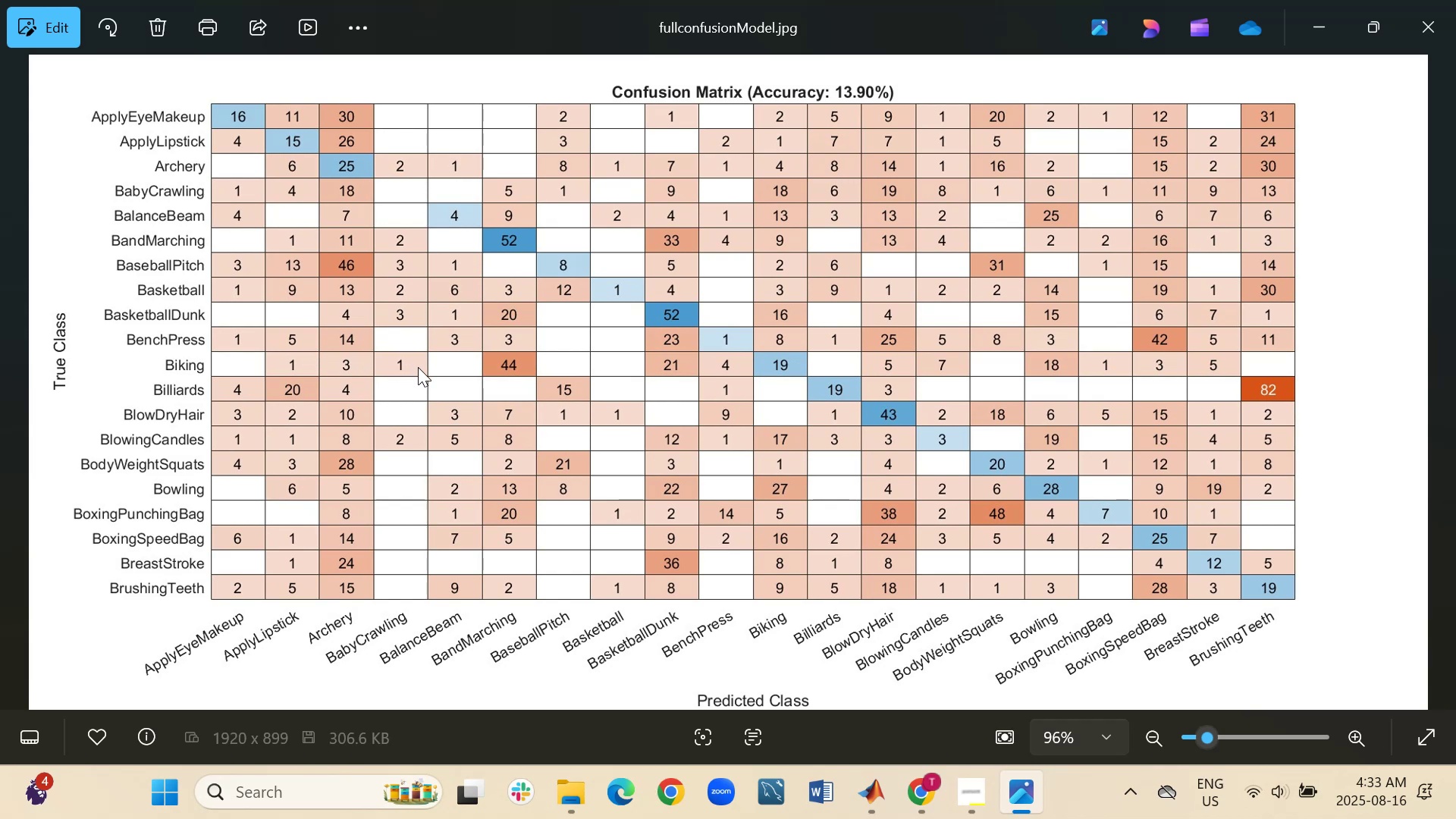 
wait(46.52)
 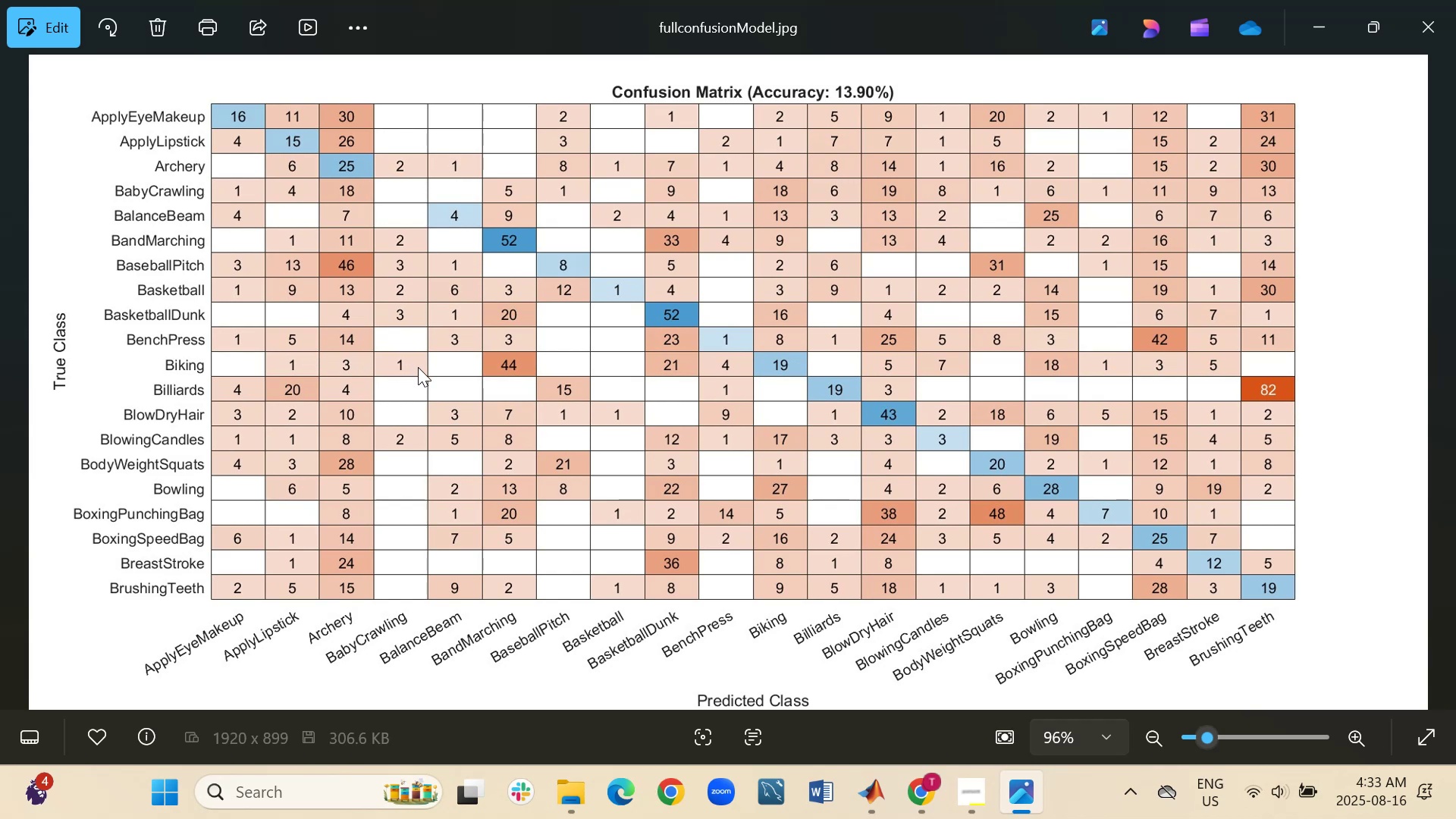 
left_click([1429, 30])
 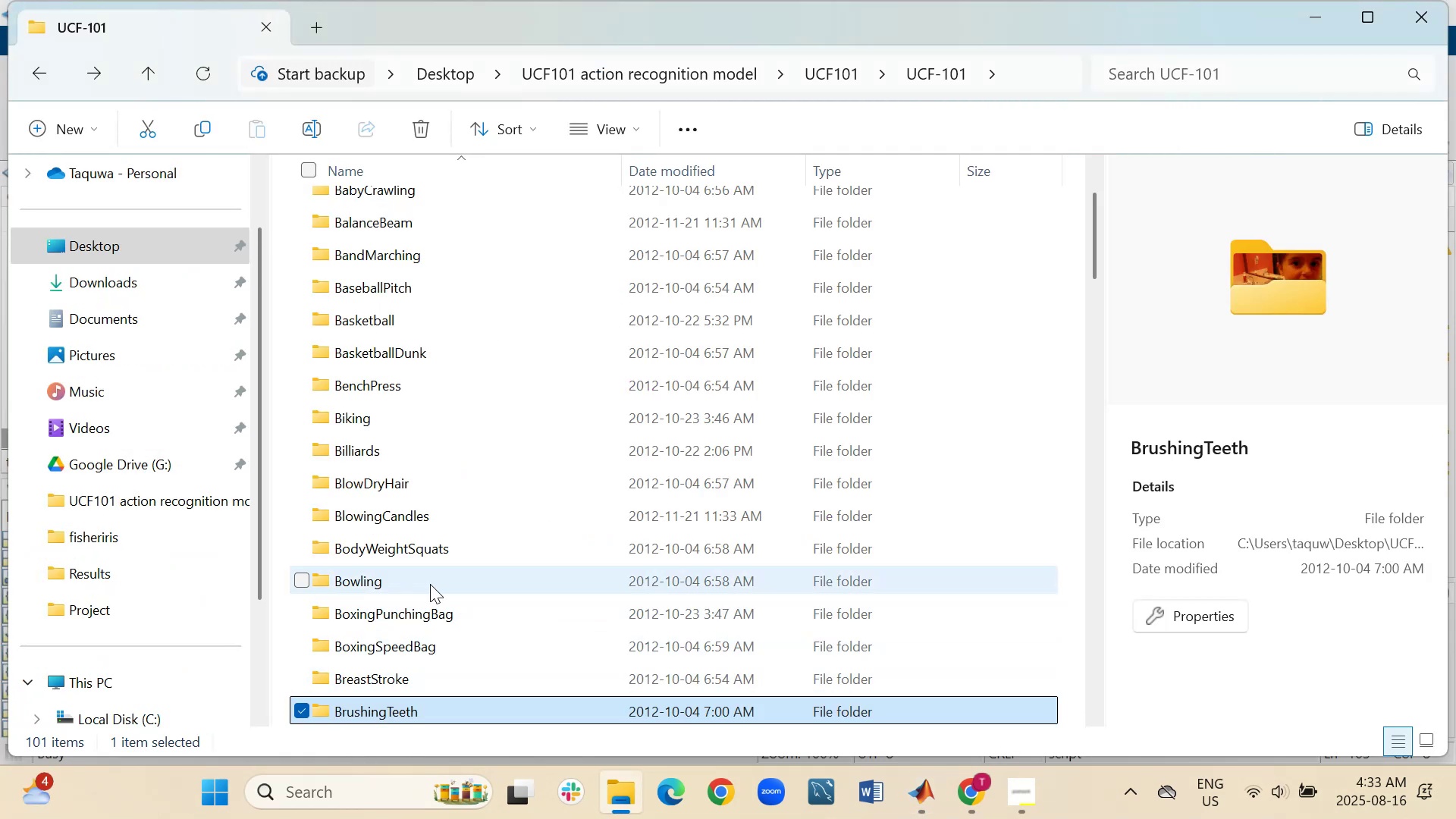 
wait(6.37)
 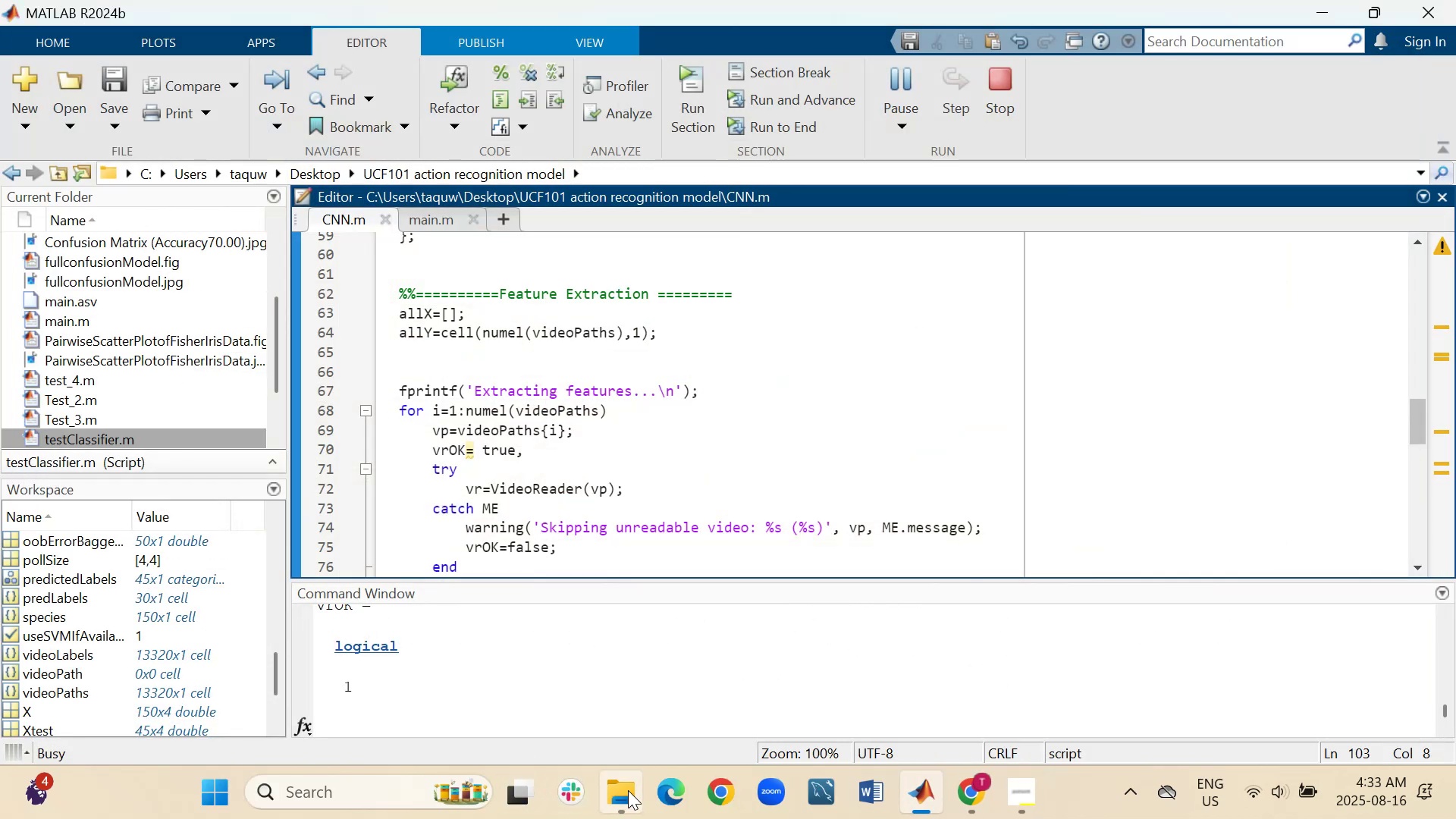 
left_click([46, 61])
 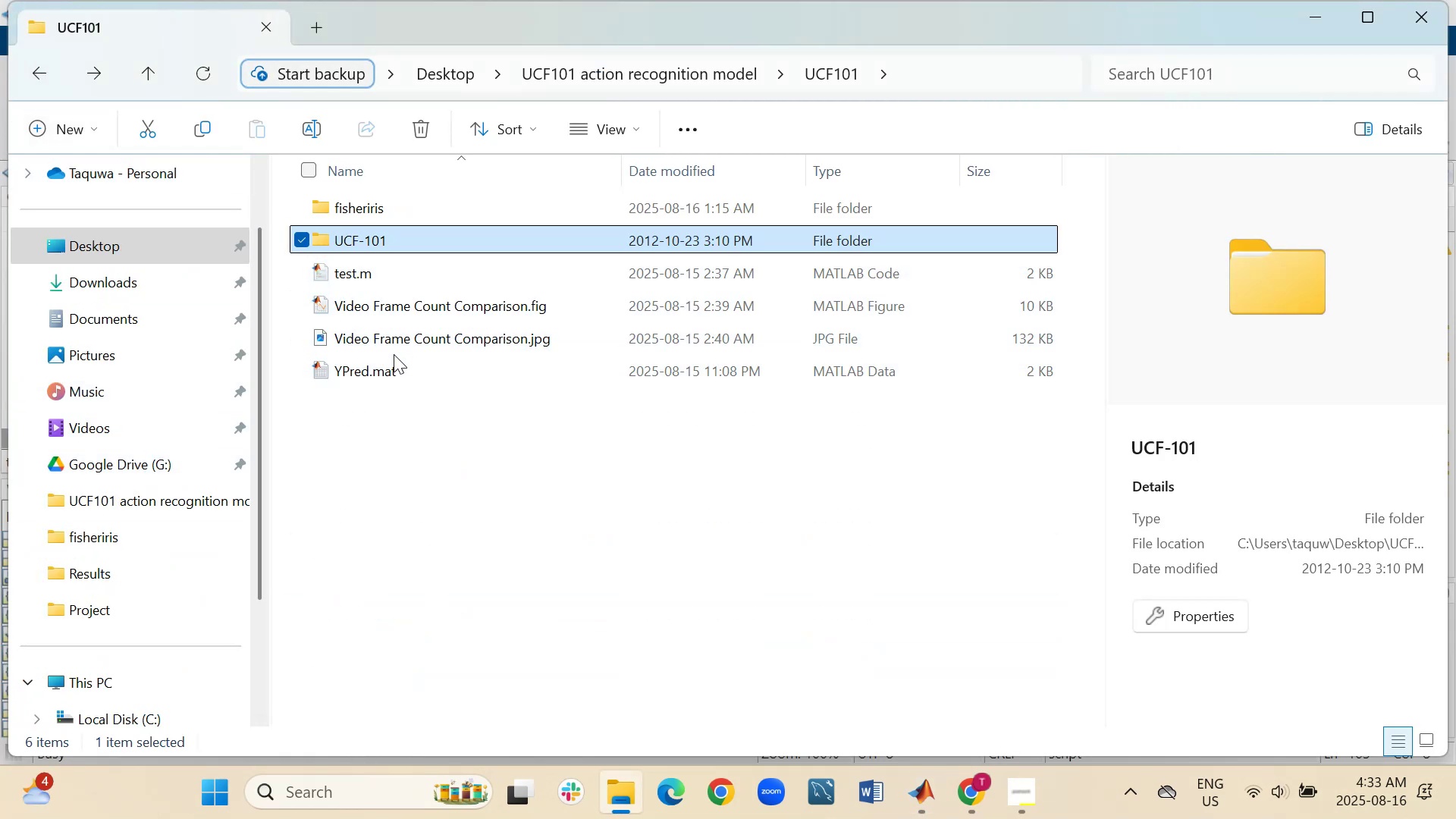 
wait(6.04)
 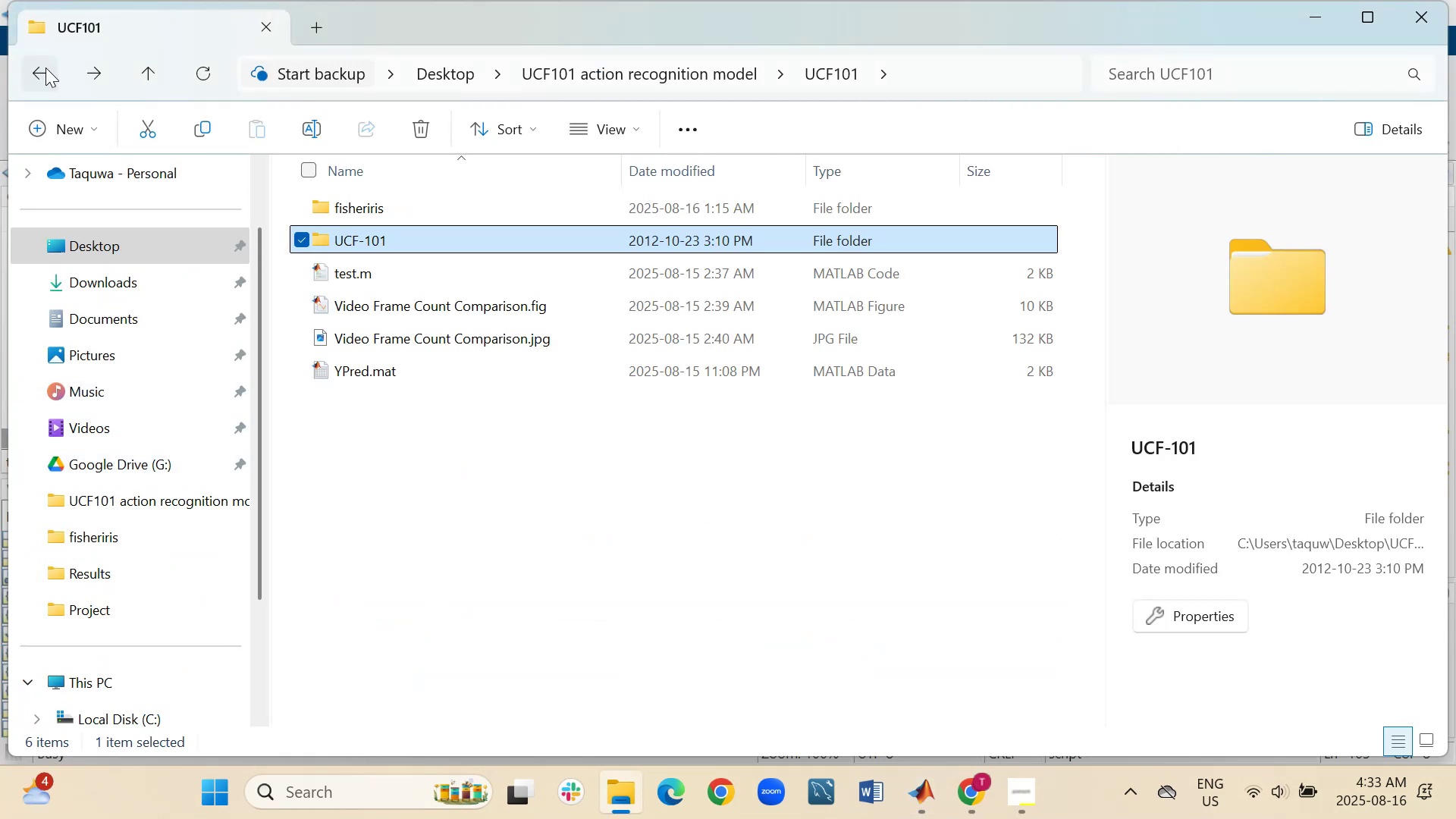 
double_click([394, 337])
 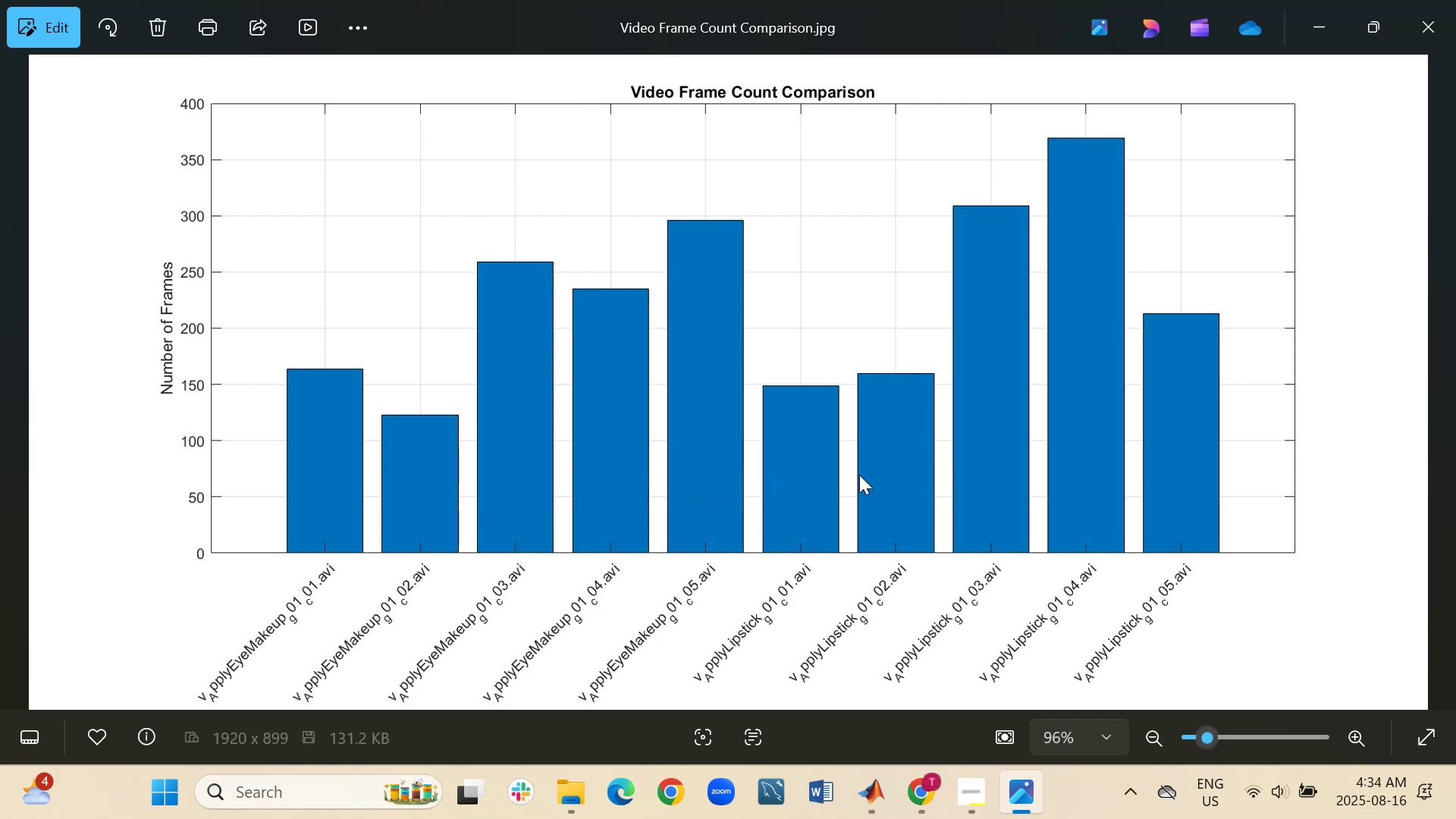 
wait(36.87)
 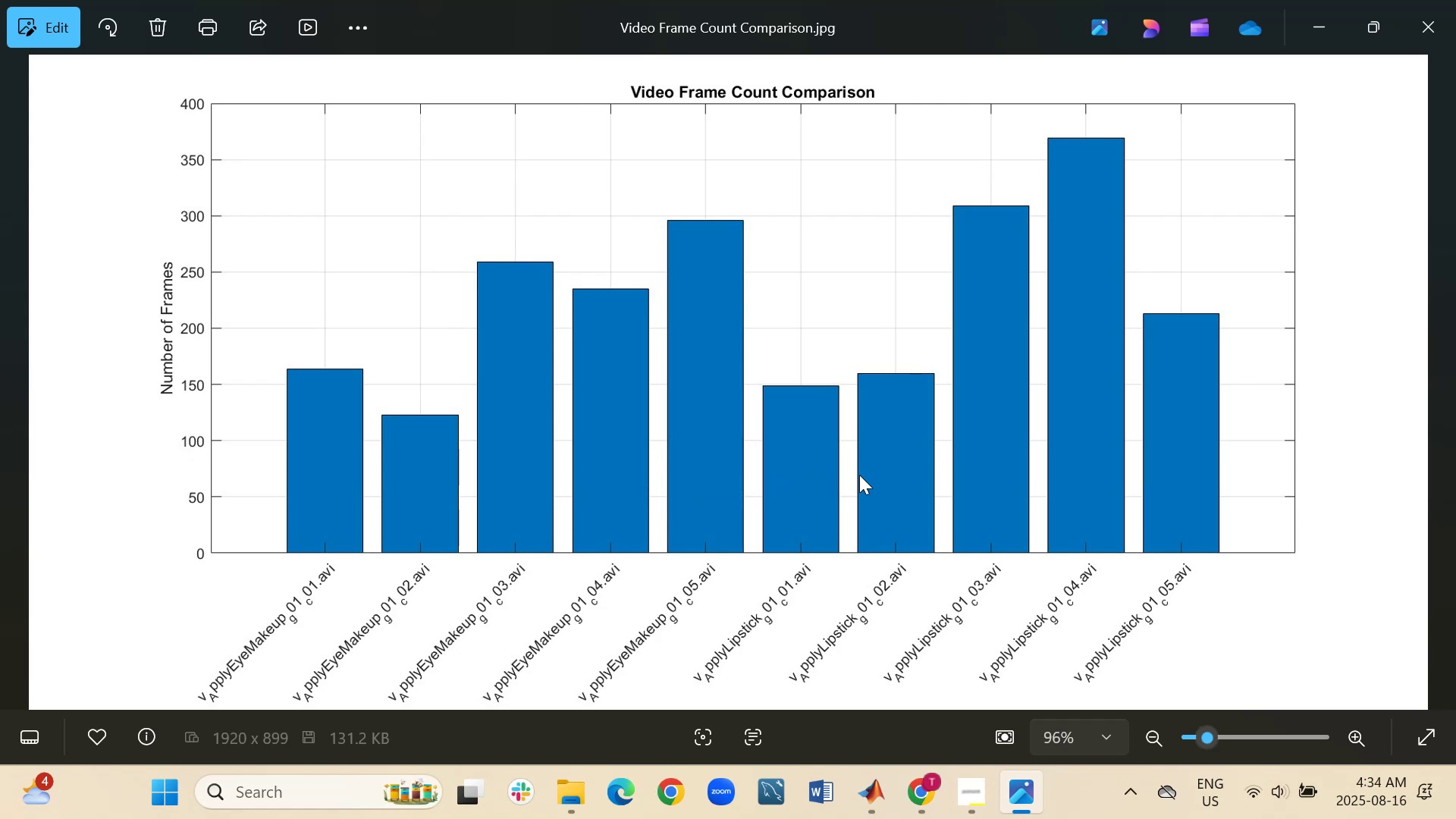 
left_click([1429, 22])
 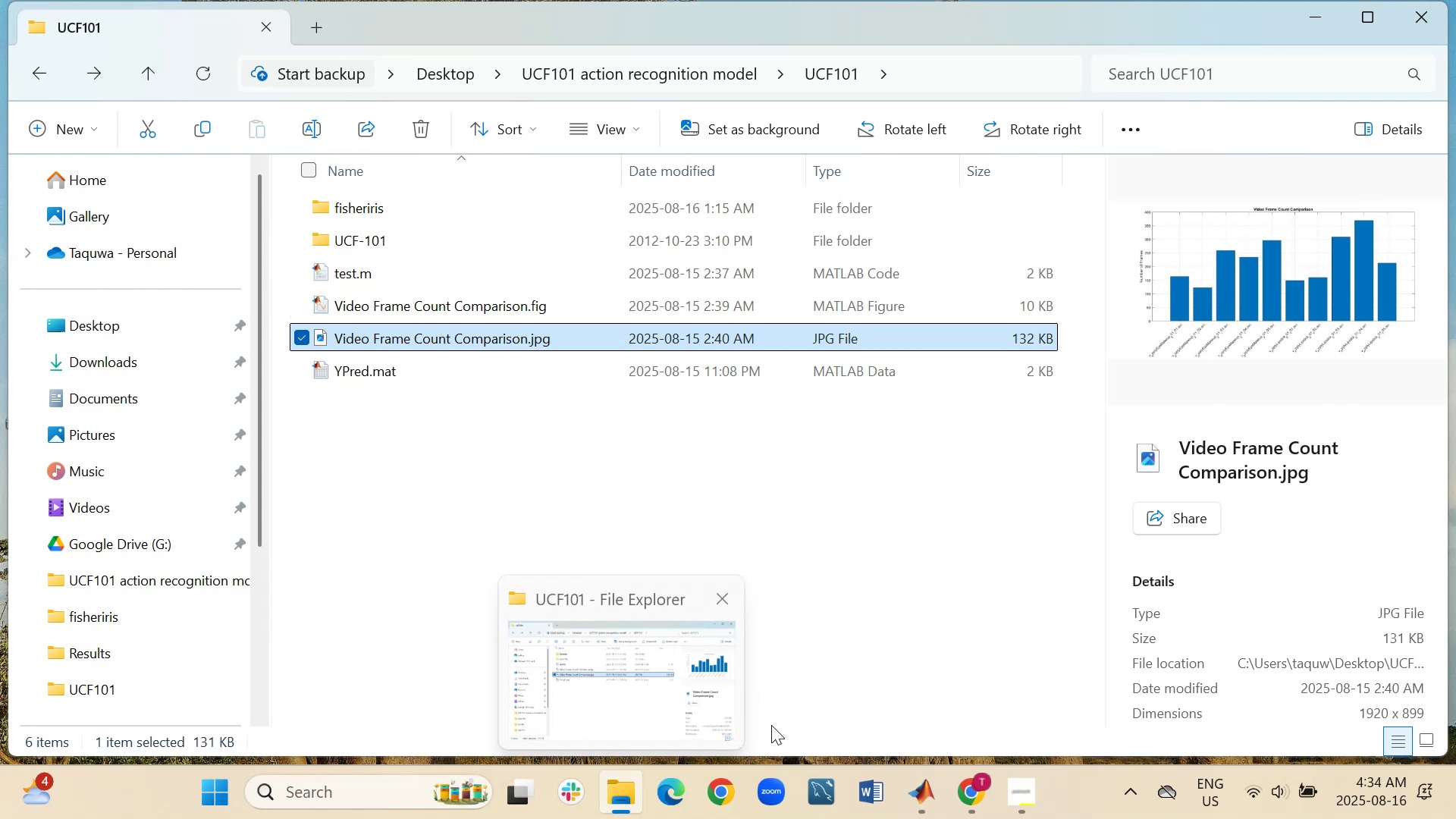 
wait(5.24)
 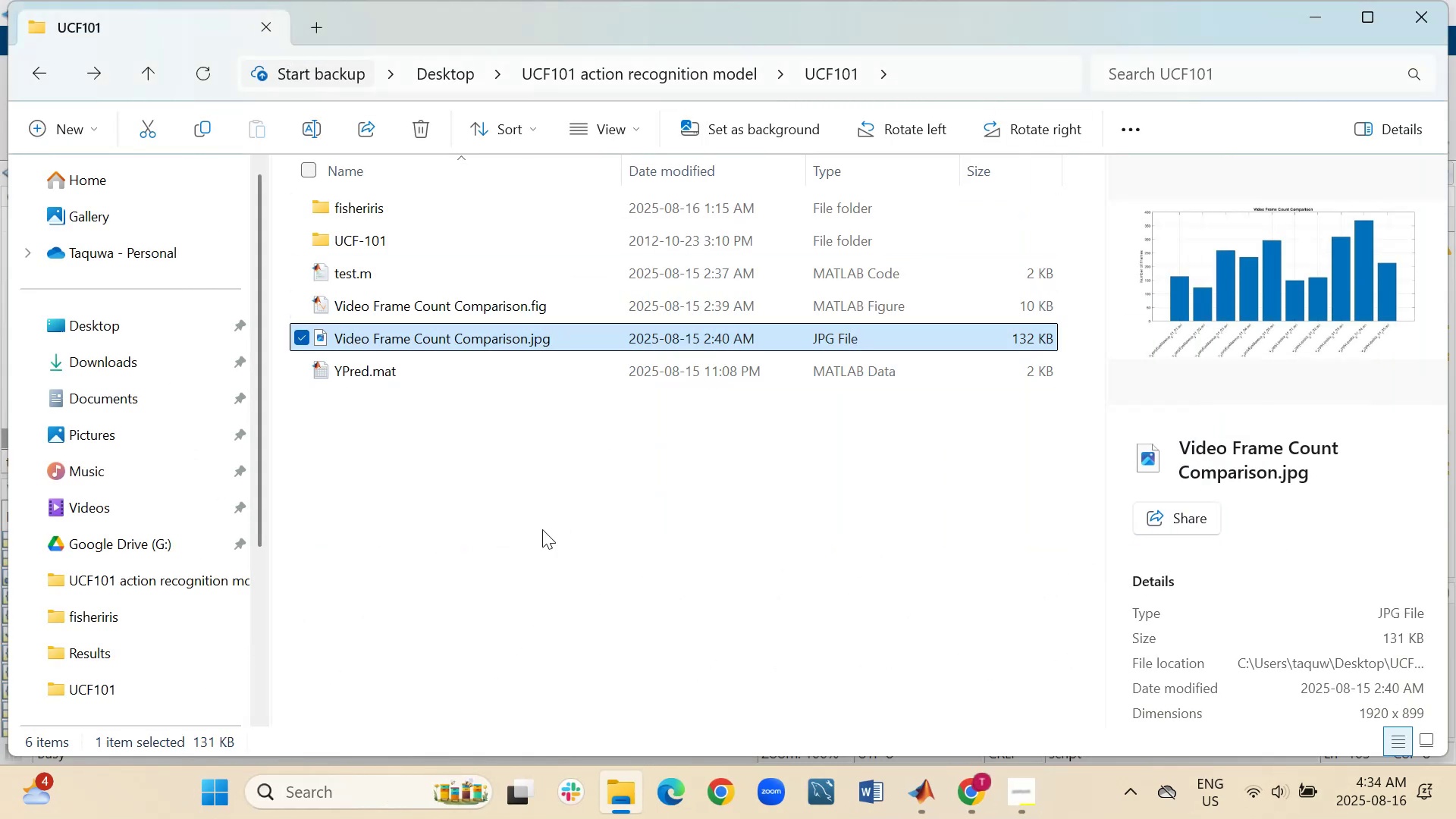 
left_click([910, 667])
 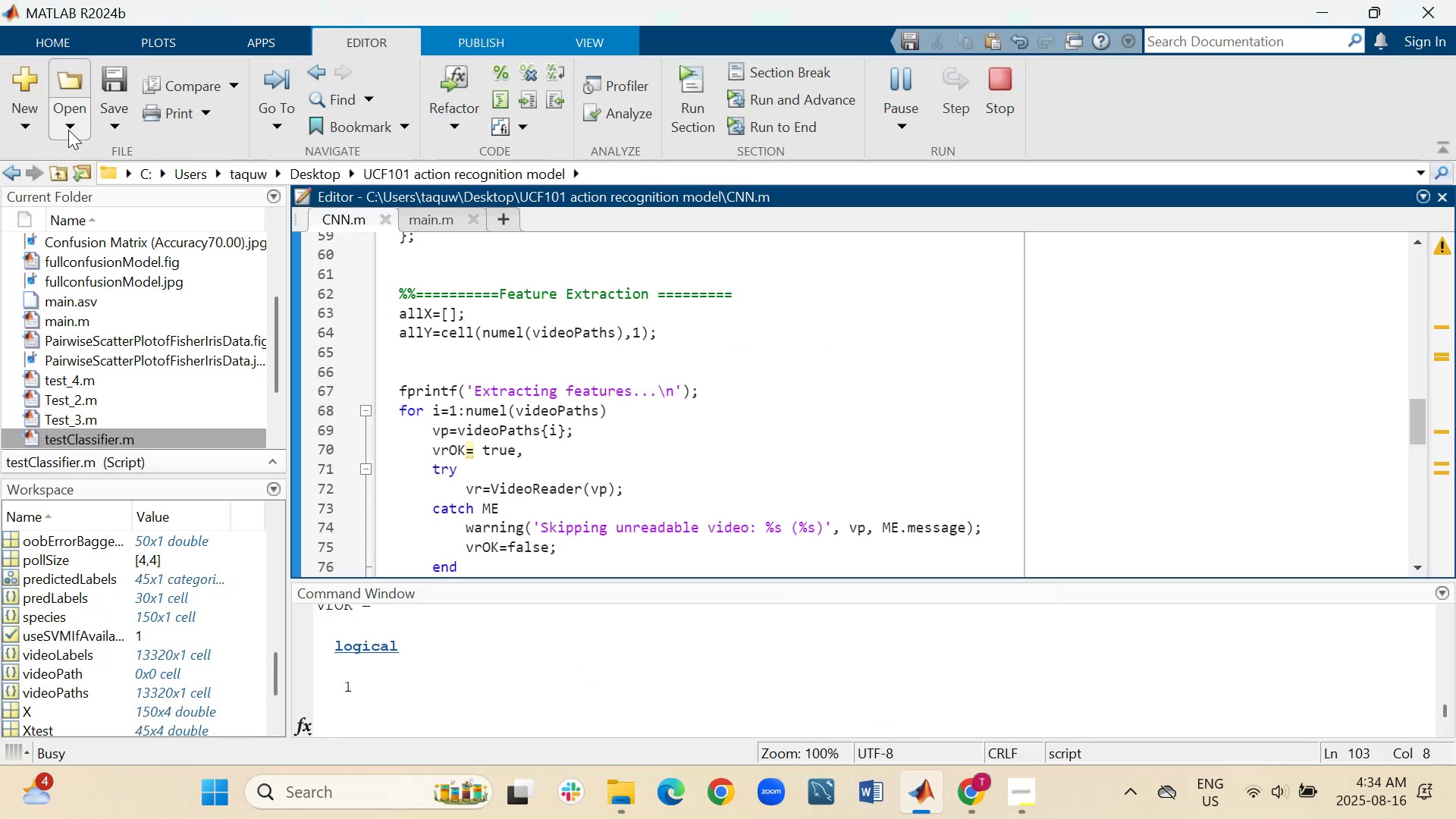 
left_click([68, 130])
 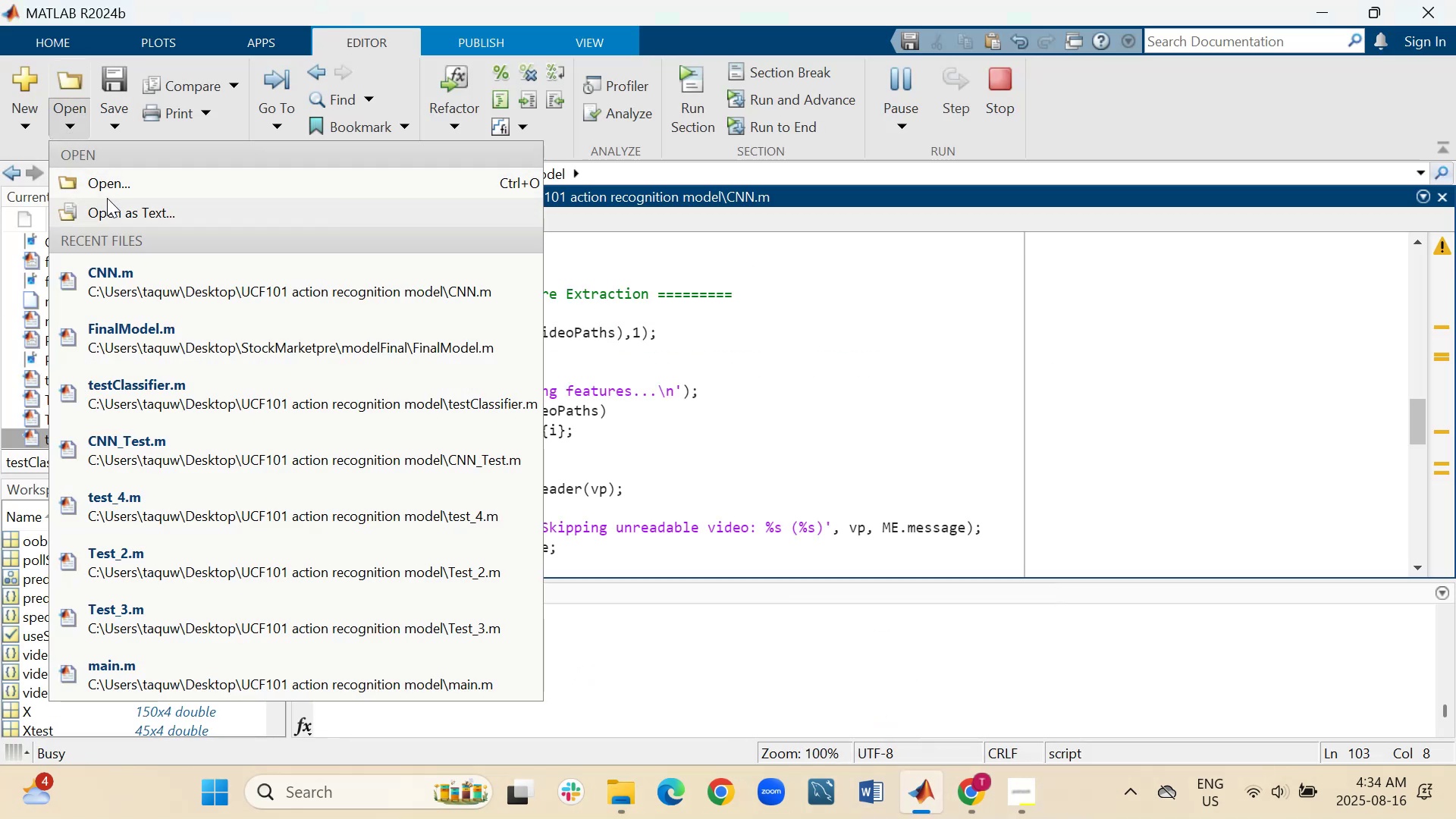 
mouse_move([130, 212])
 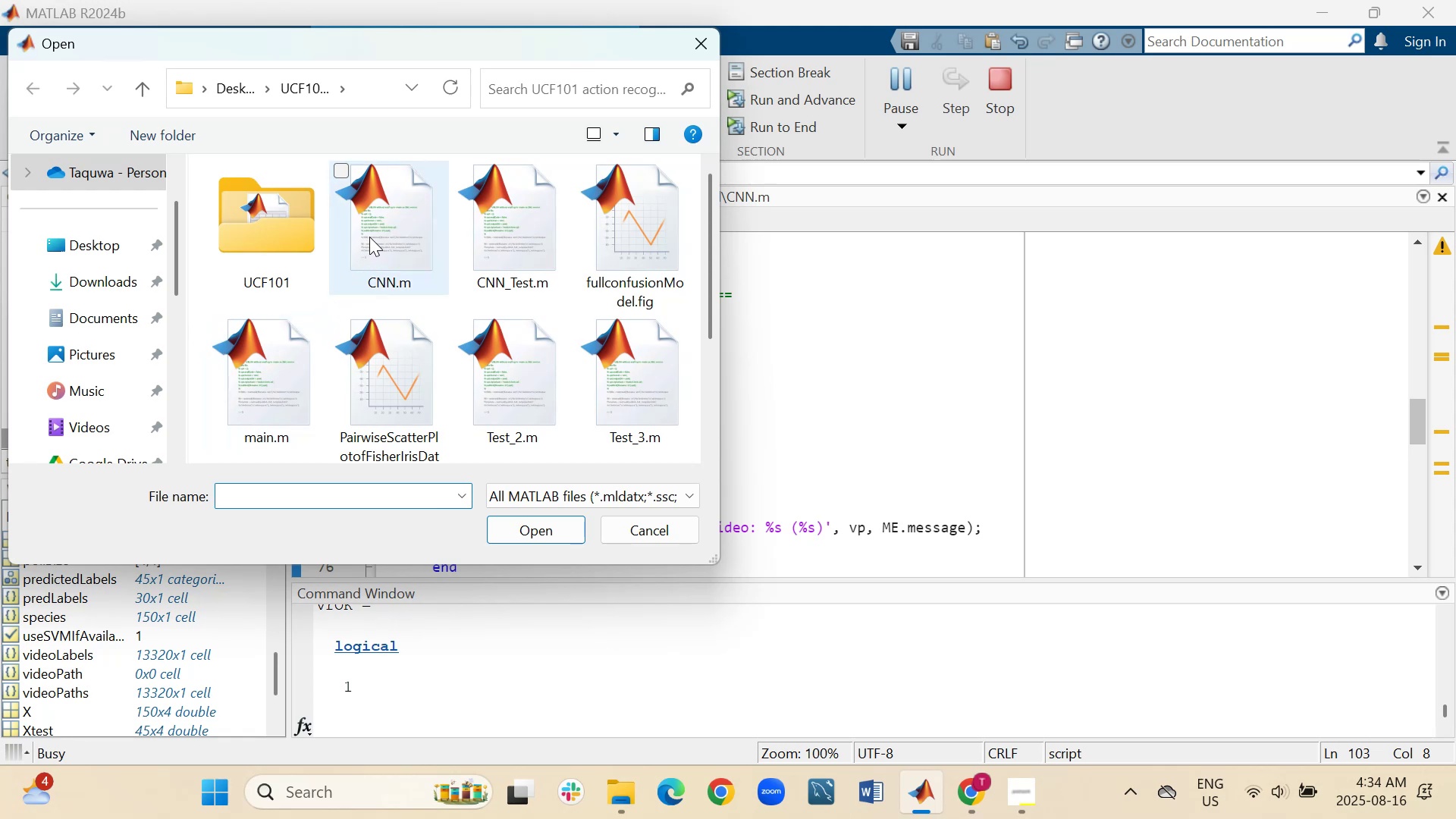 
double_click([494, 231])
 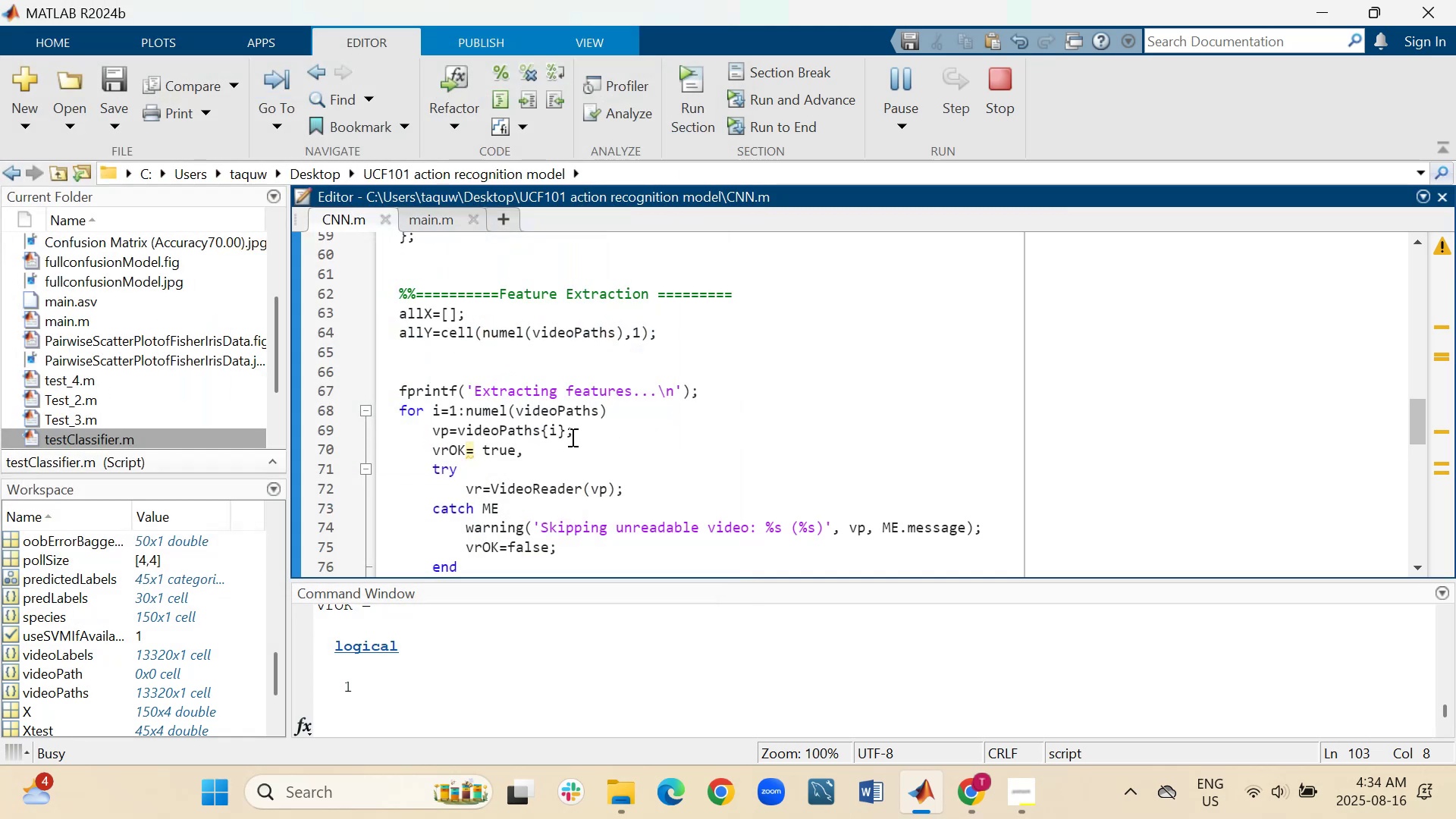 
wait(11.35)
 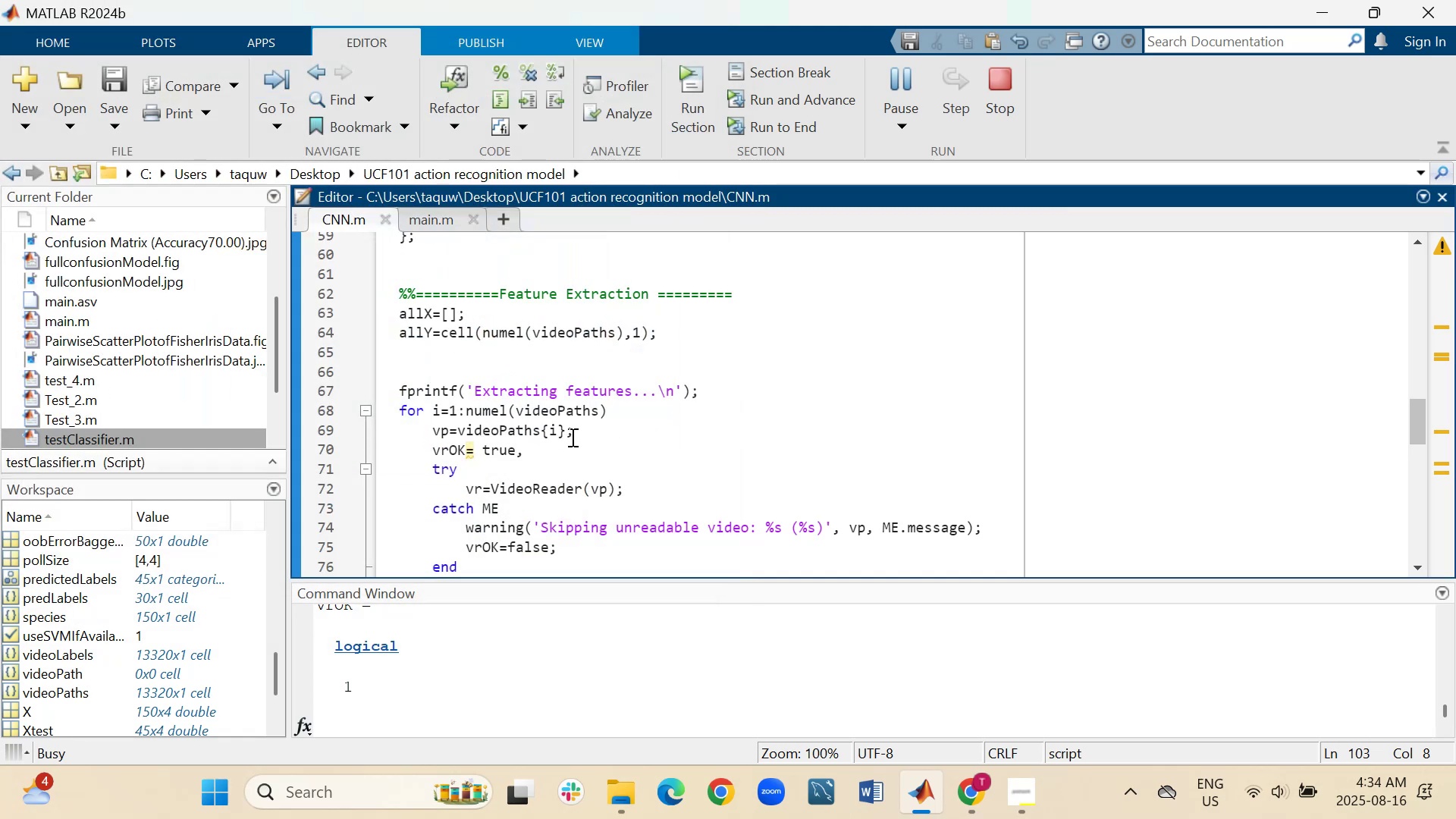 
left_click([586, 297])
 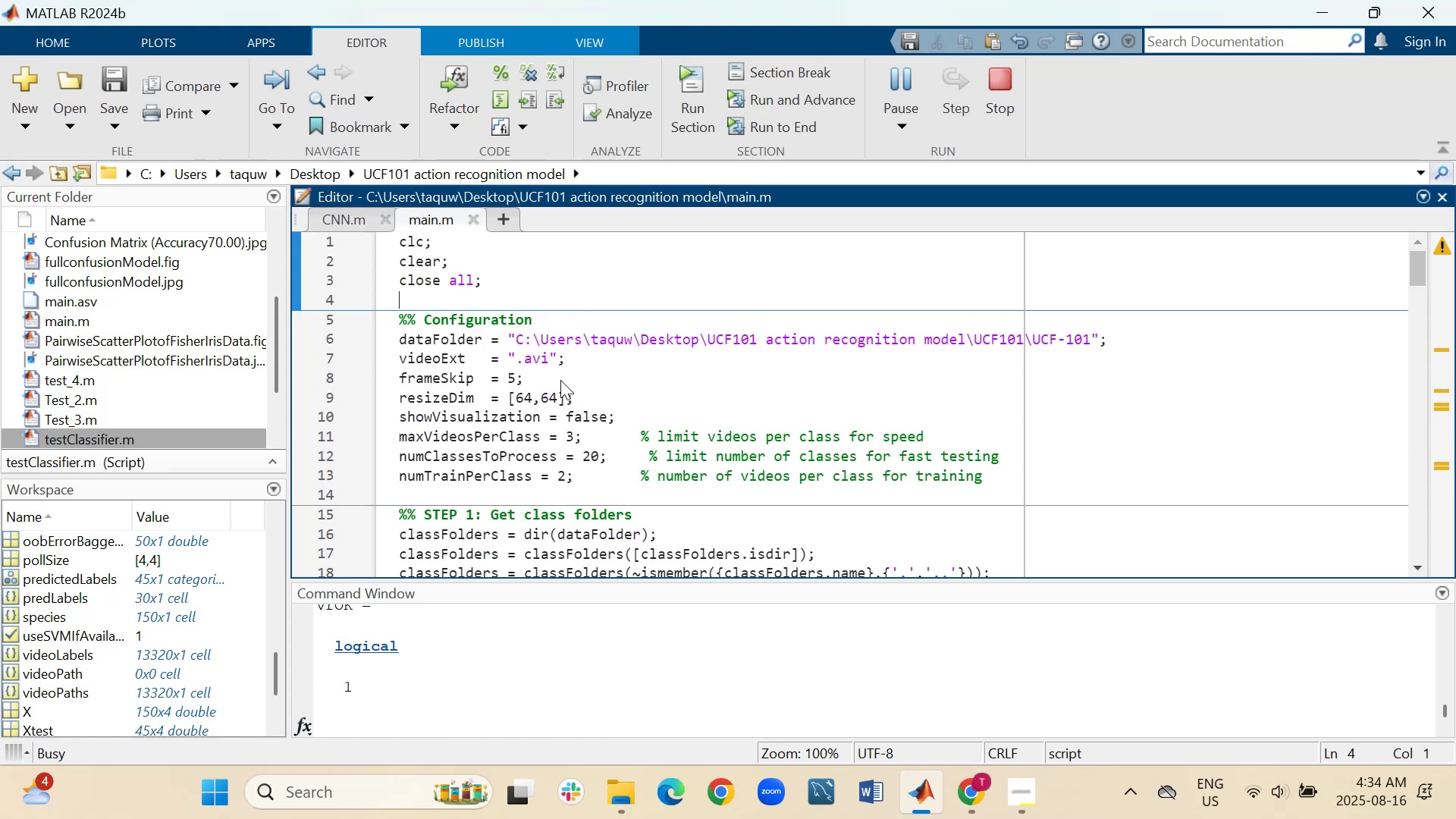 
wait(6.83)
 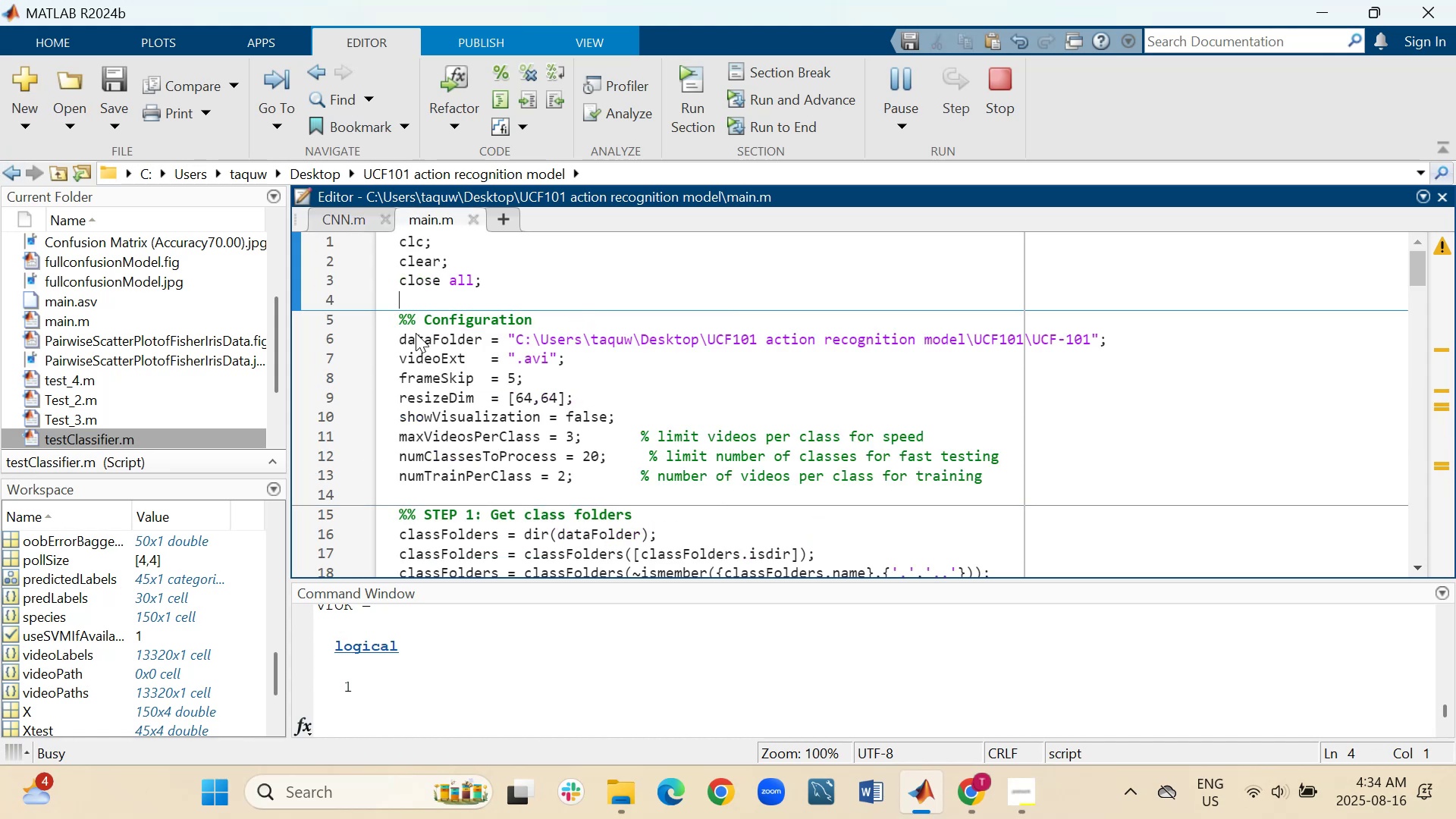 
scroll: coordinate [560, 380], scroll_direction: down, amount: 2.0
 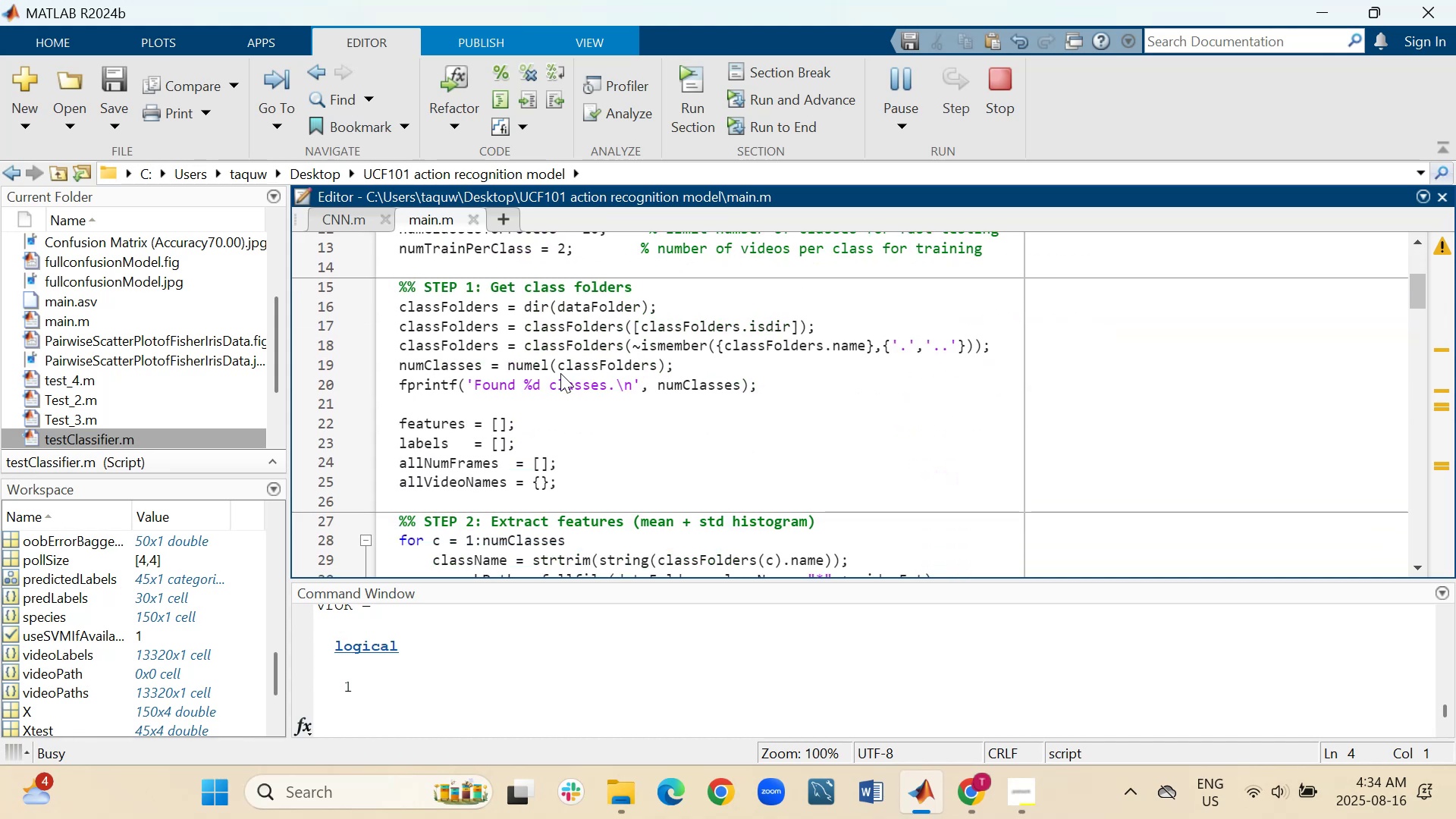 
wait(6.49)
 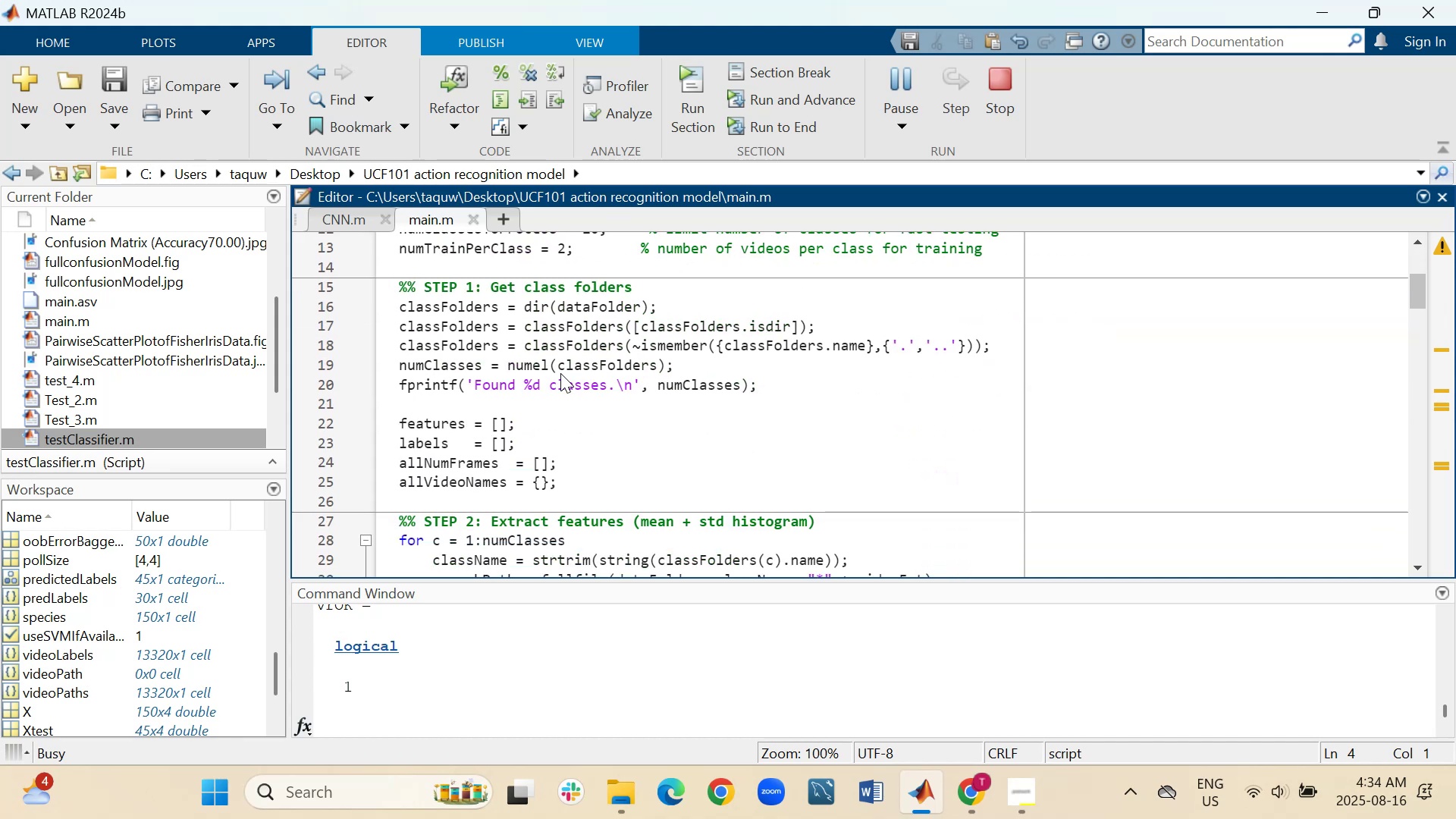 
scroll: coordinate [560, 373], scroll_direction: down, amount: 1.0
 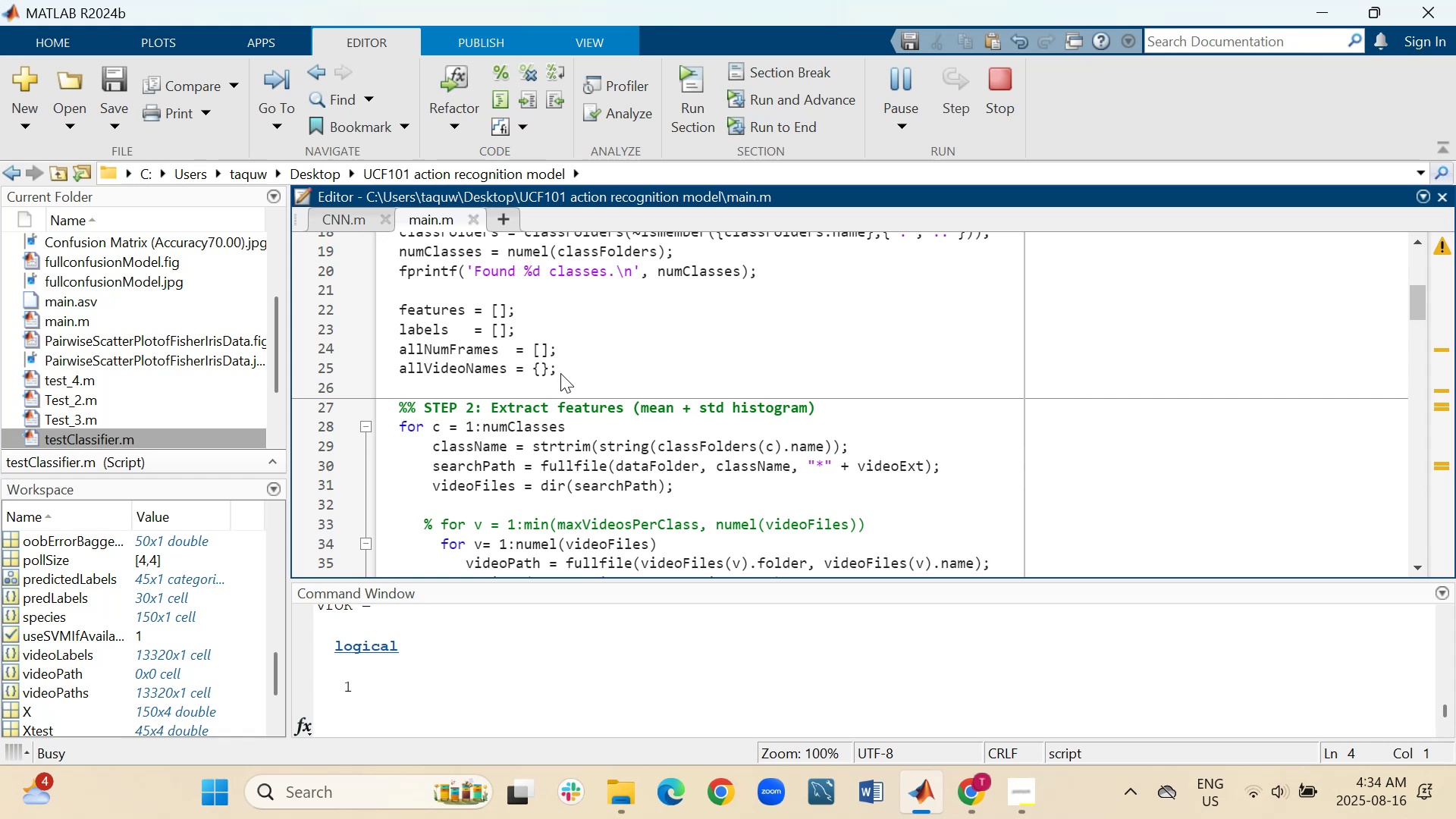 
wait(12.6)
 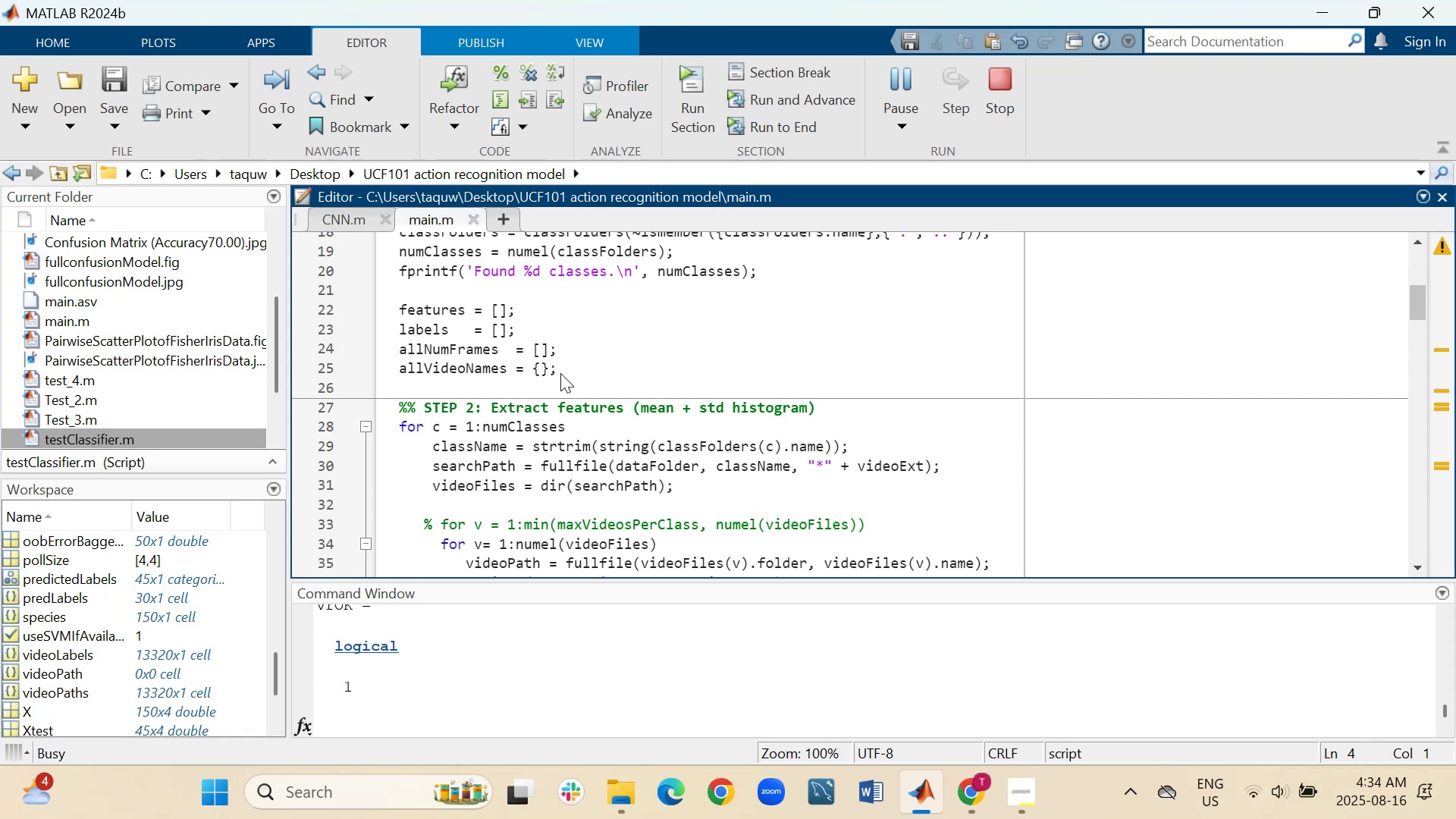 
scroll: coordinate [567, 329], scroll_direction: down, amount: 1.0
 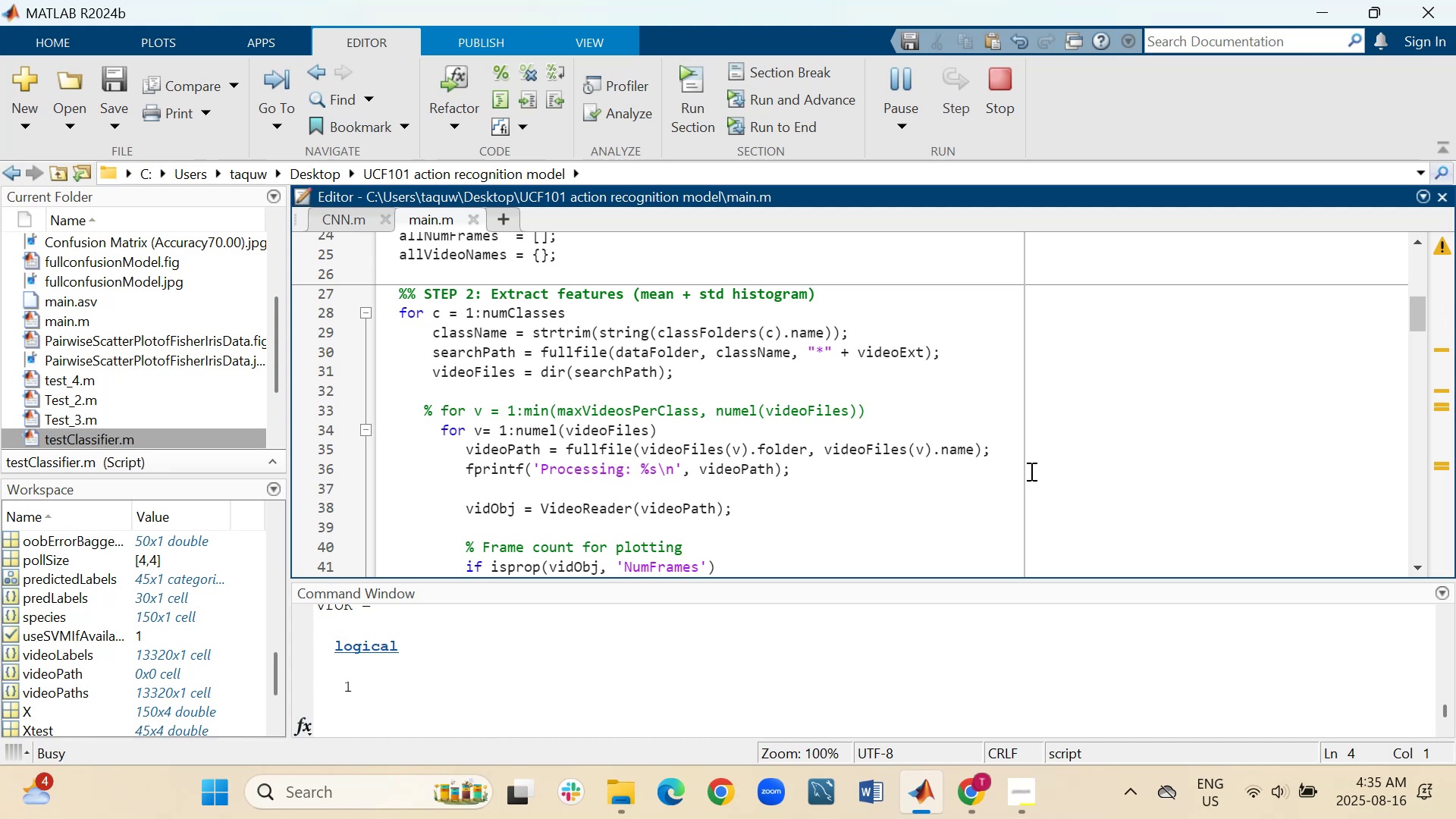 
wait(31.92)
 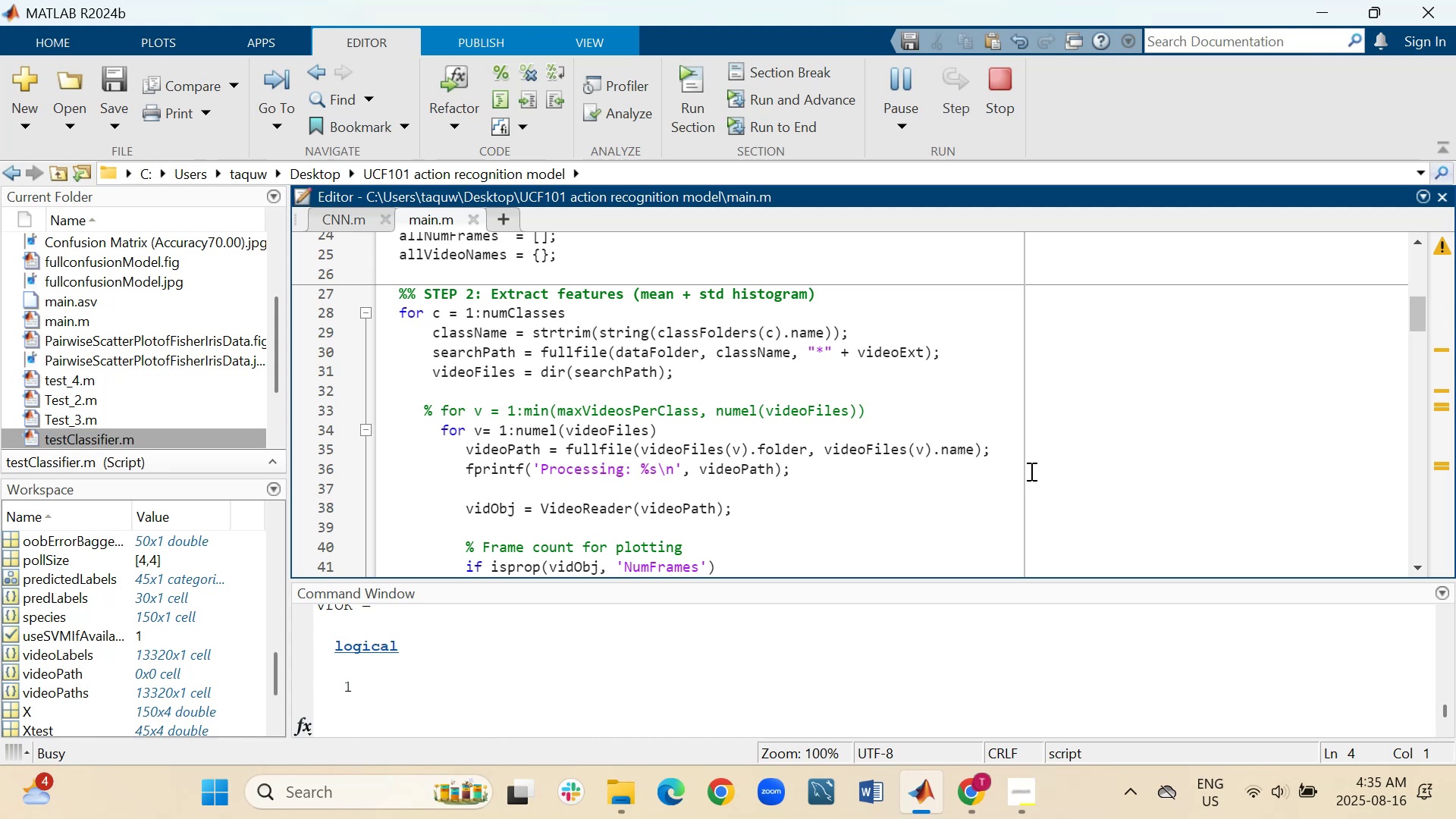 
scroll: coordinate [666, 457], scroll_direction: down, amount: 2.0
 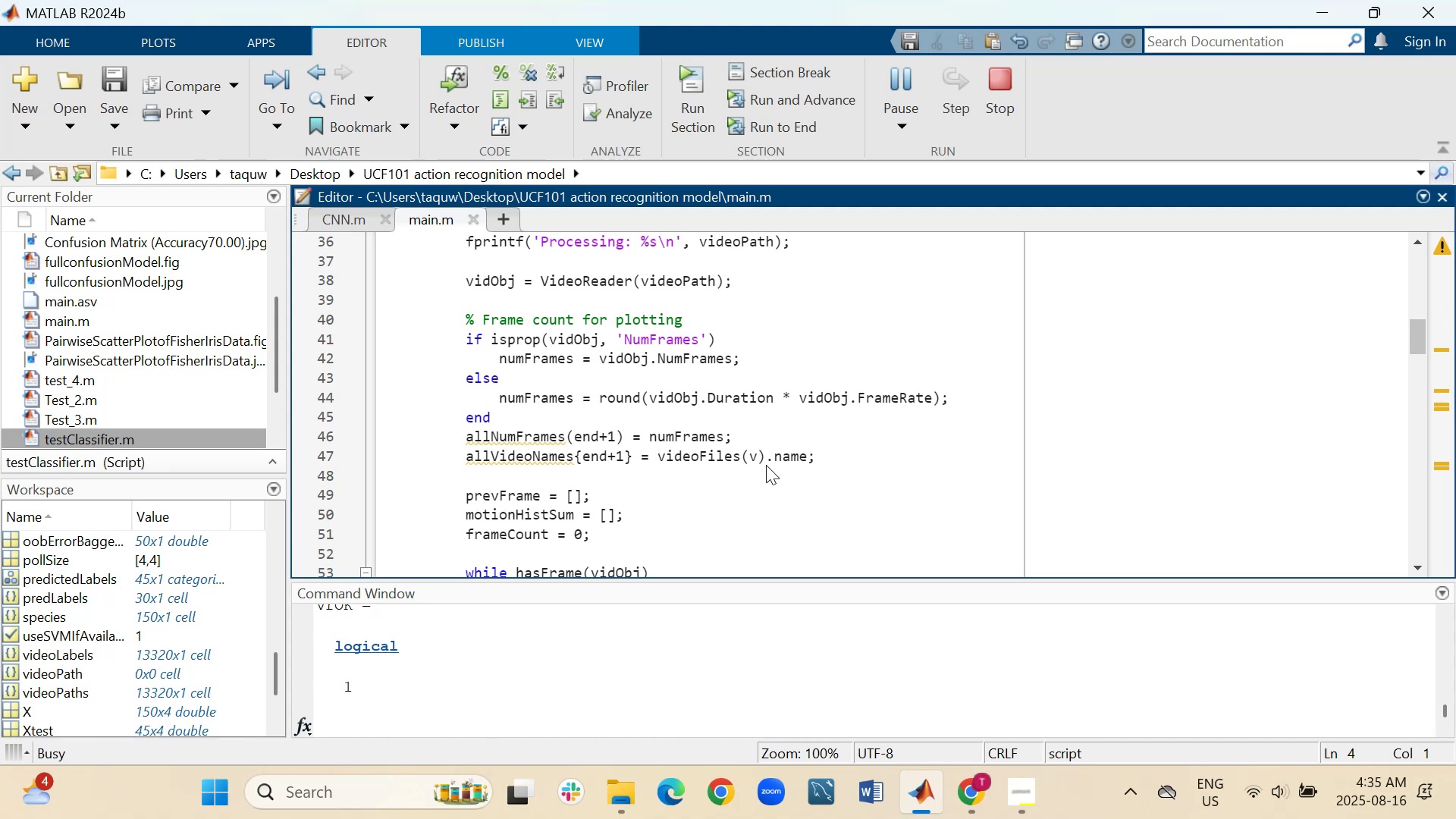 
wait(20.15)
 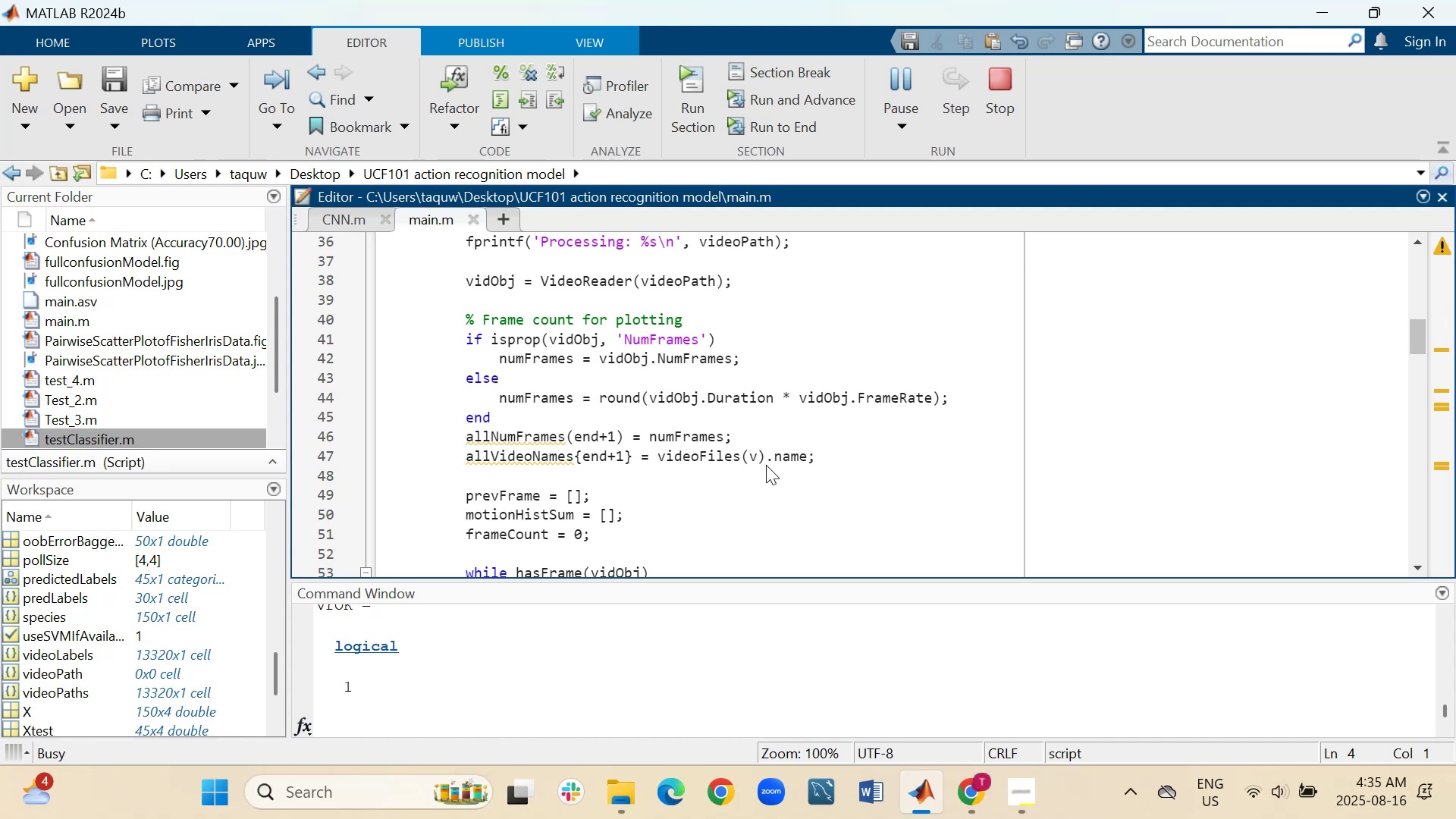 
scroll: coordinate [554, 472], scroll_direction: down, amount: 1.0
 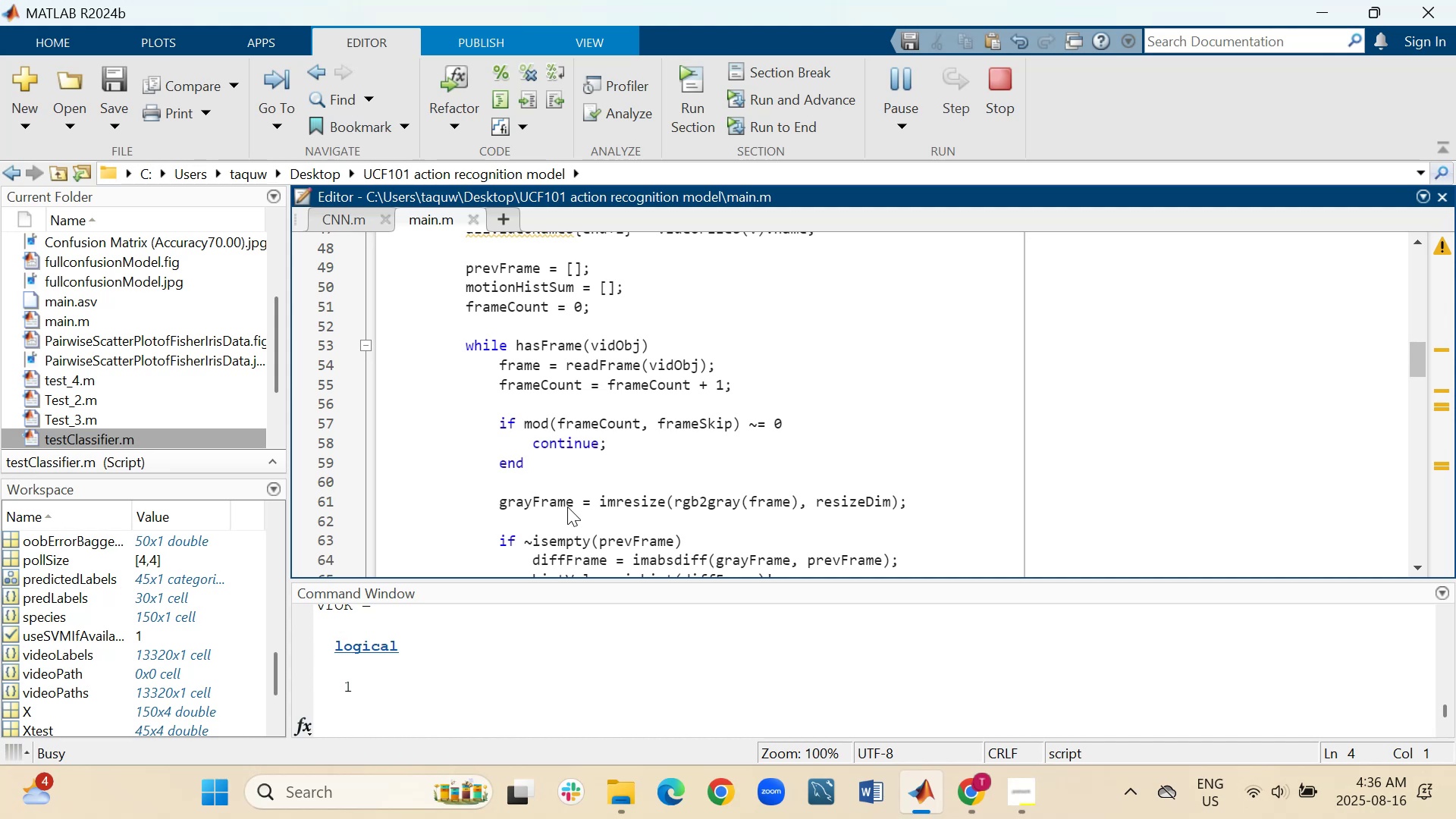 
wait(14.11)
 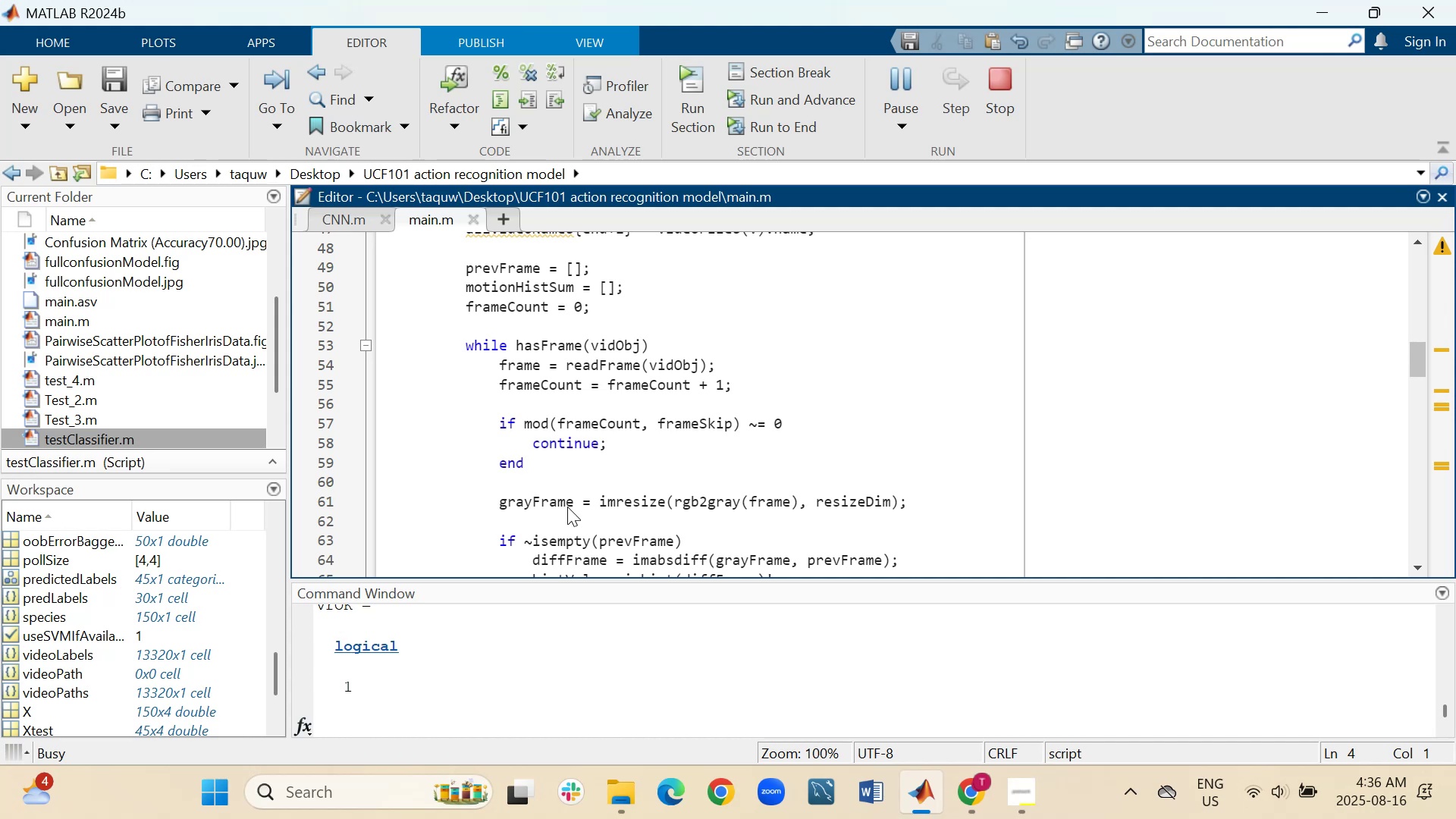 
left_click([346, 218])
 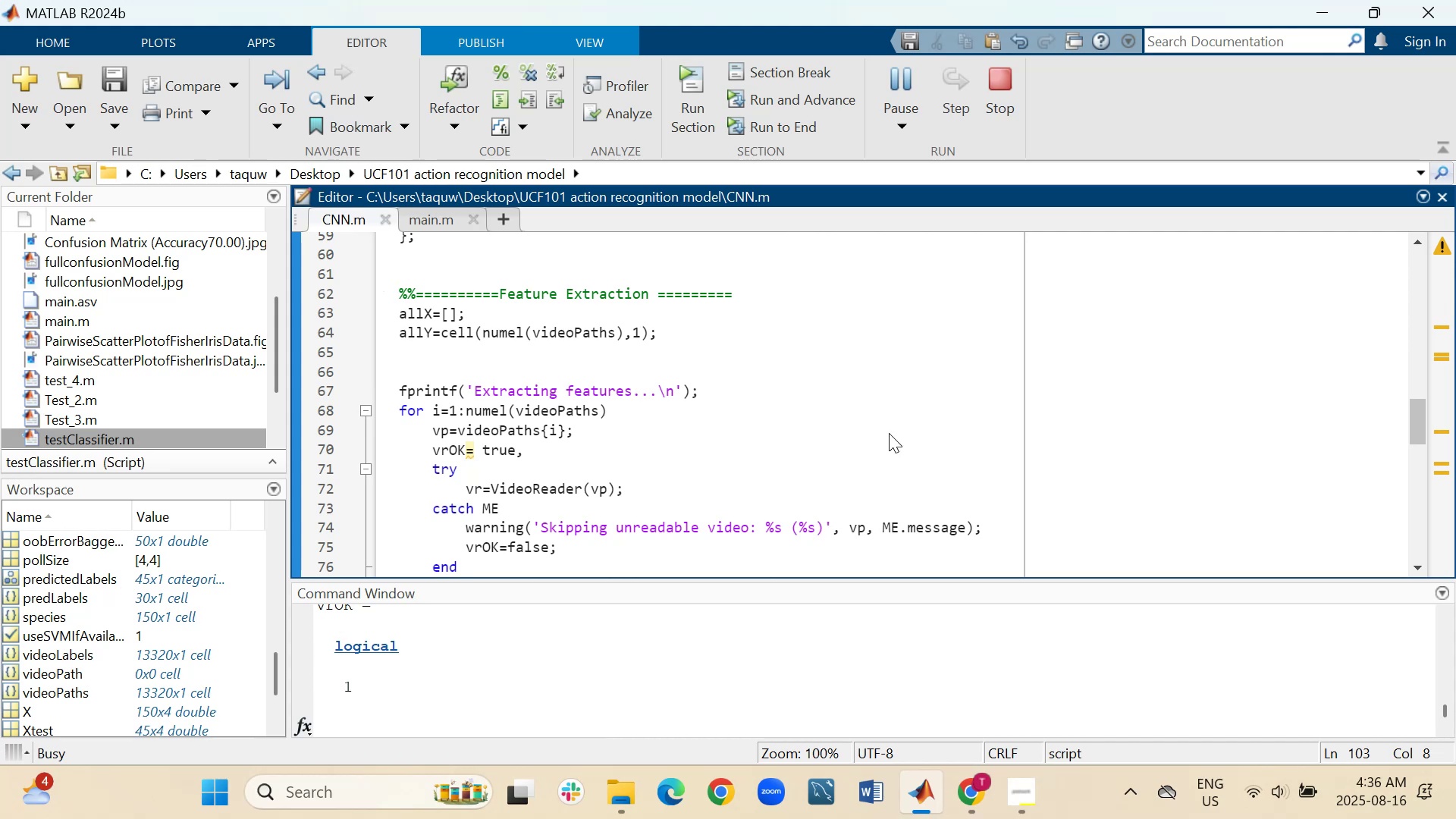 
scroll: coordinate [873, 398], scroll_direction: up, amount: 13.0
 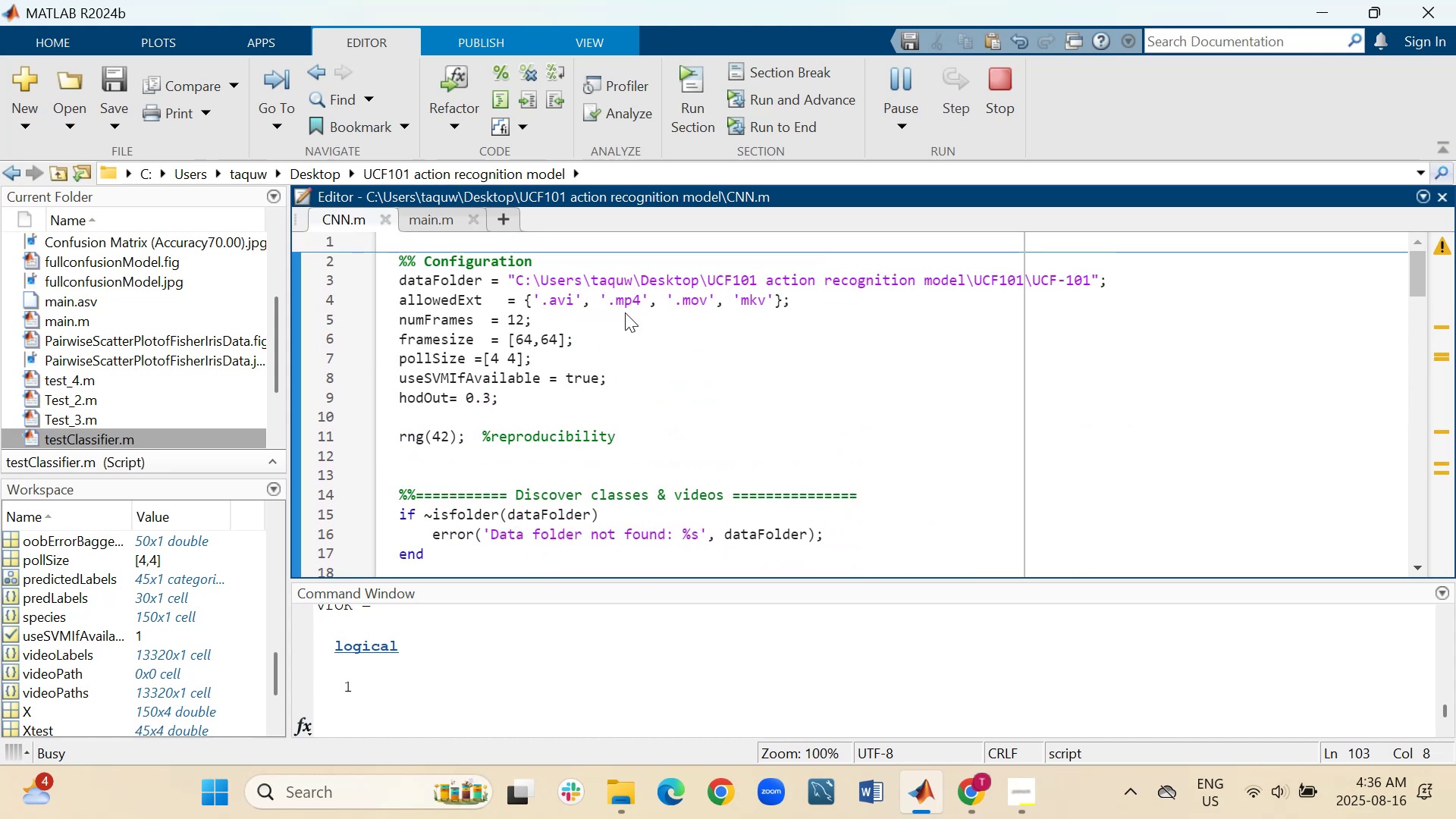 
wait(9.82)
 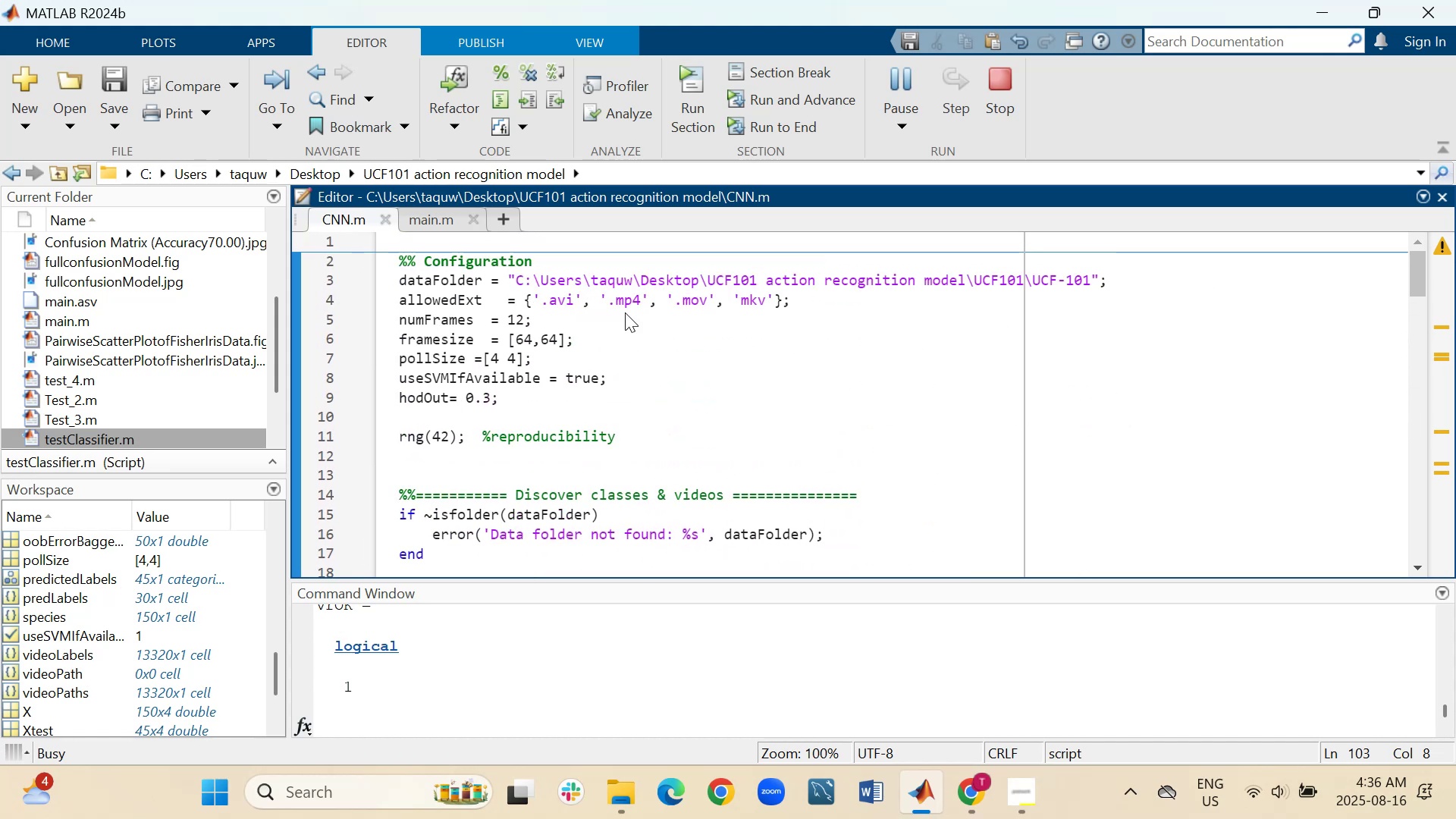 
left_click([634, 326])
 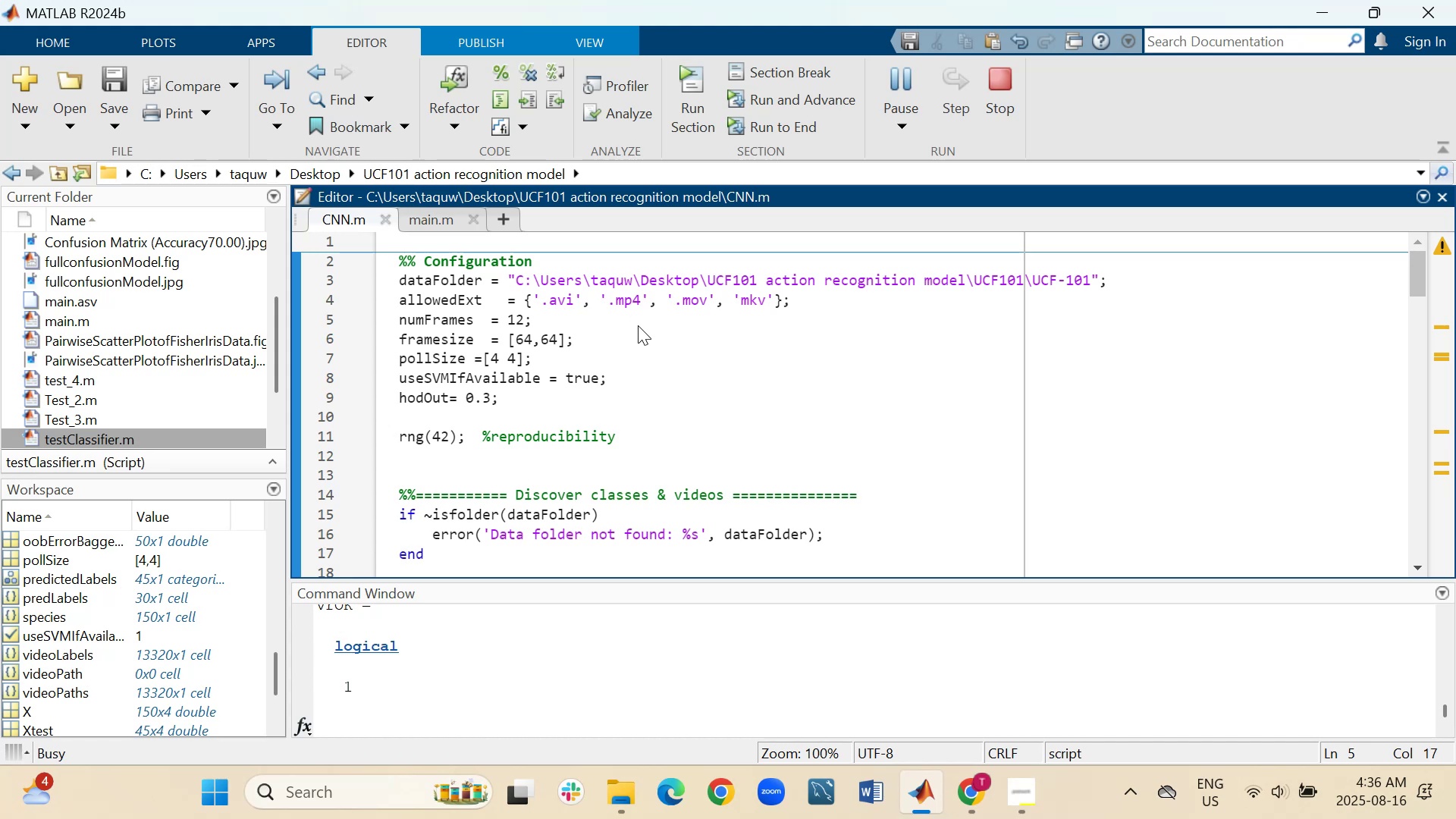 
hold_key(key=Space, duration=0.61)
 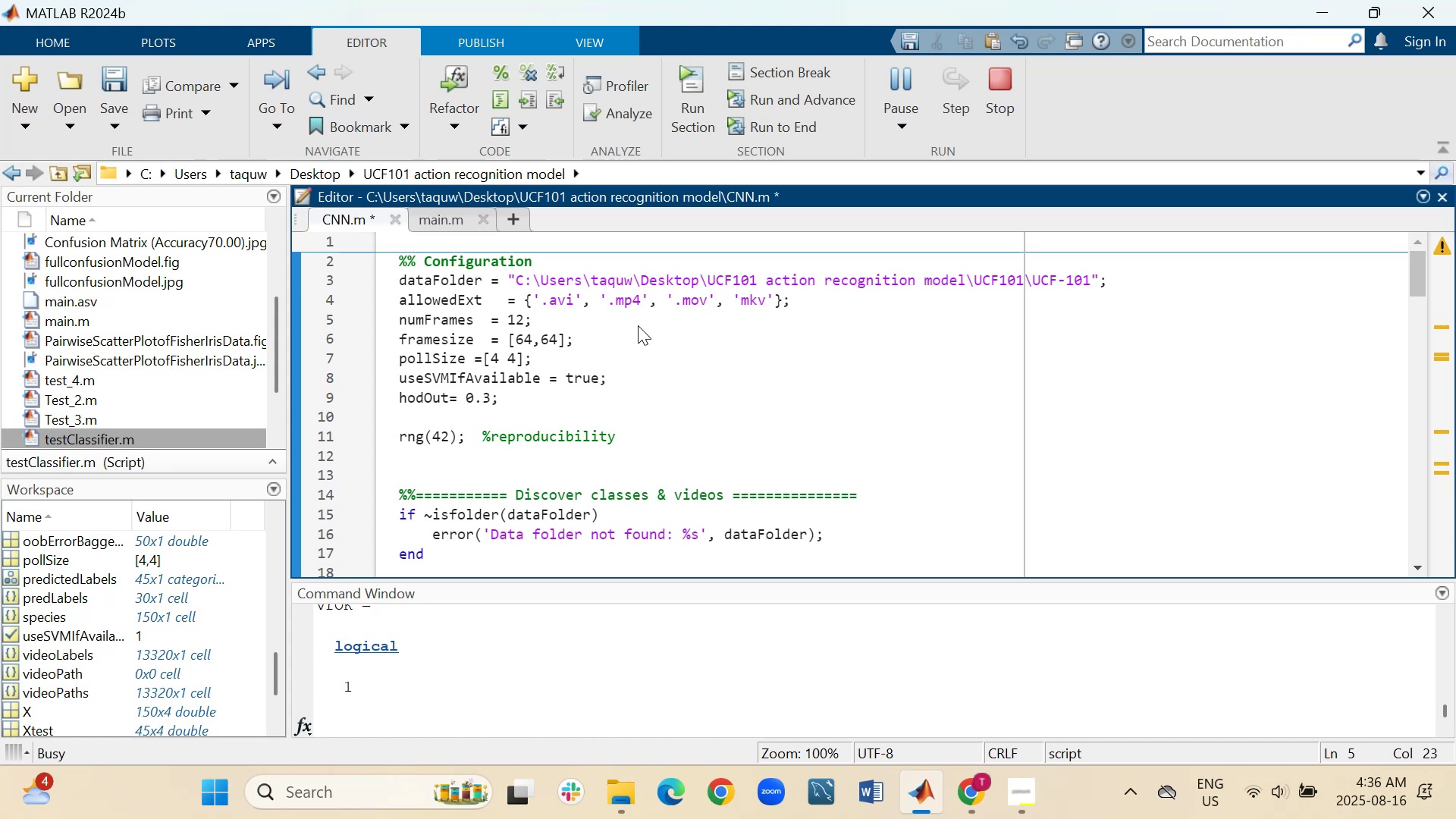 
left_click([638, 325])
 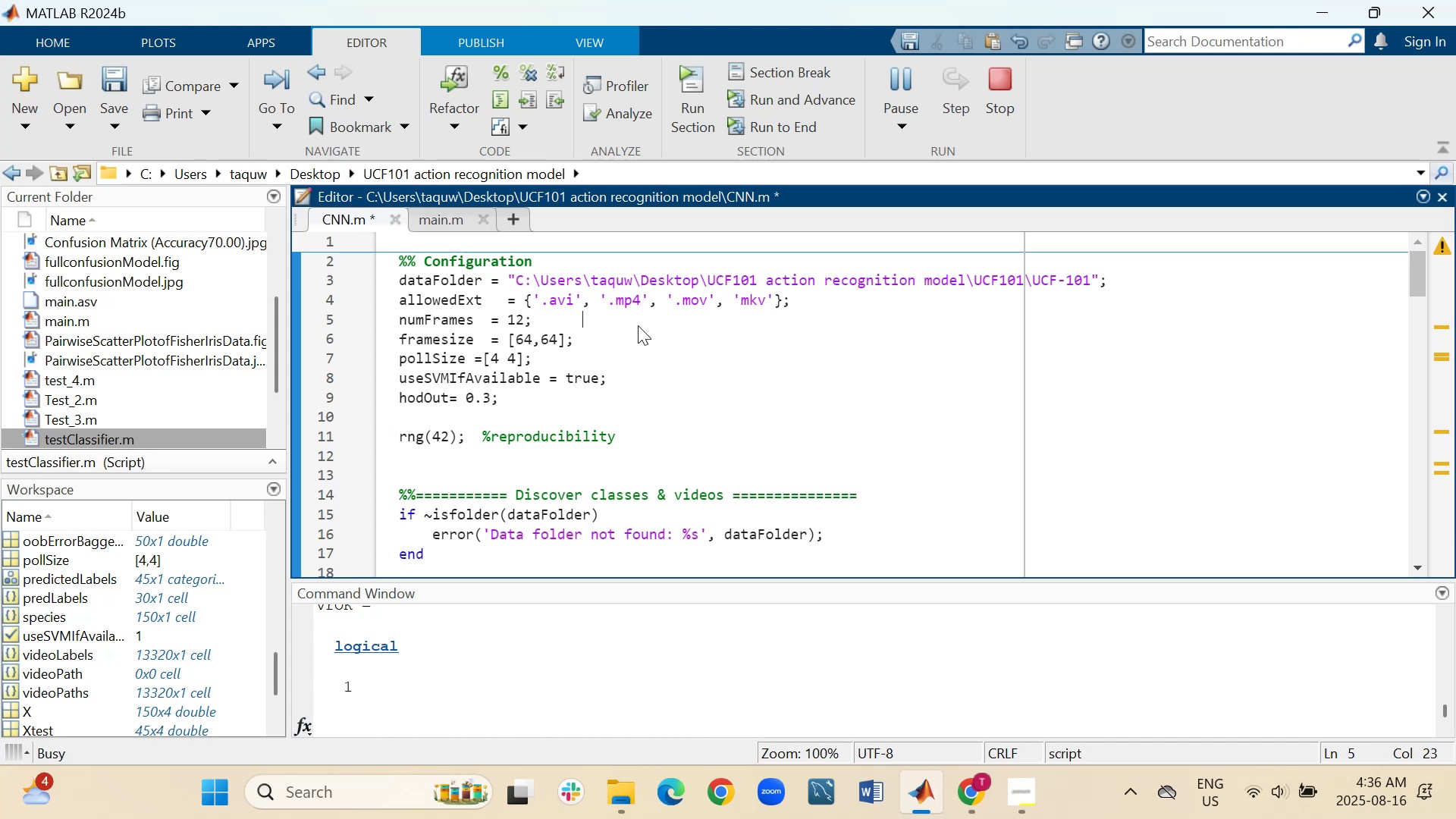 
hold_key(key=ShiftLeft, duration=0.33)
 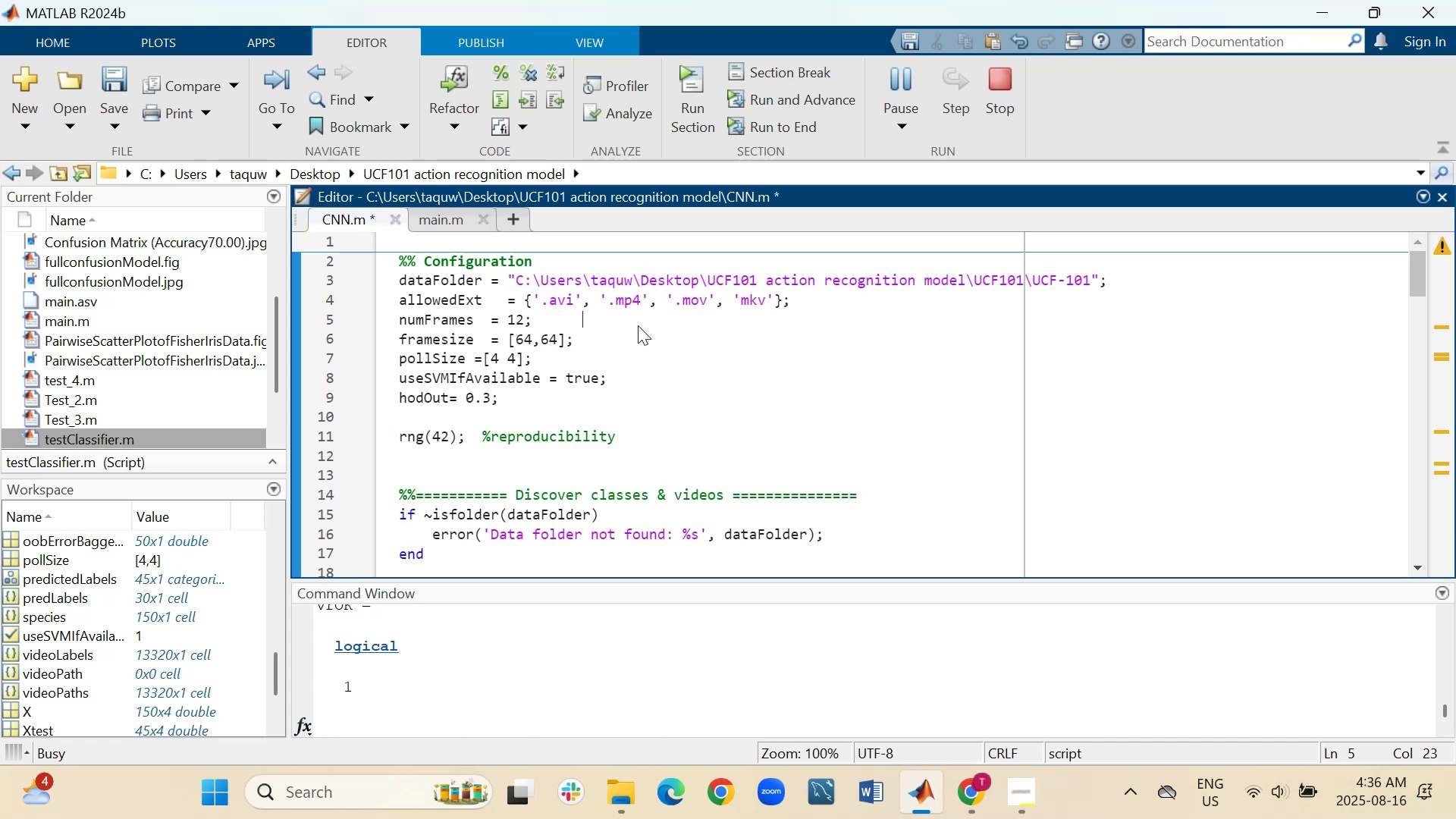 
type(%sampled frames per video)
 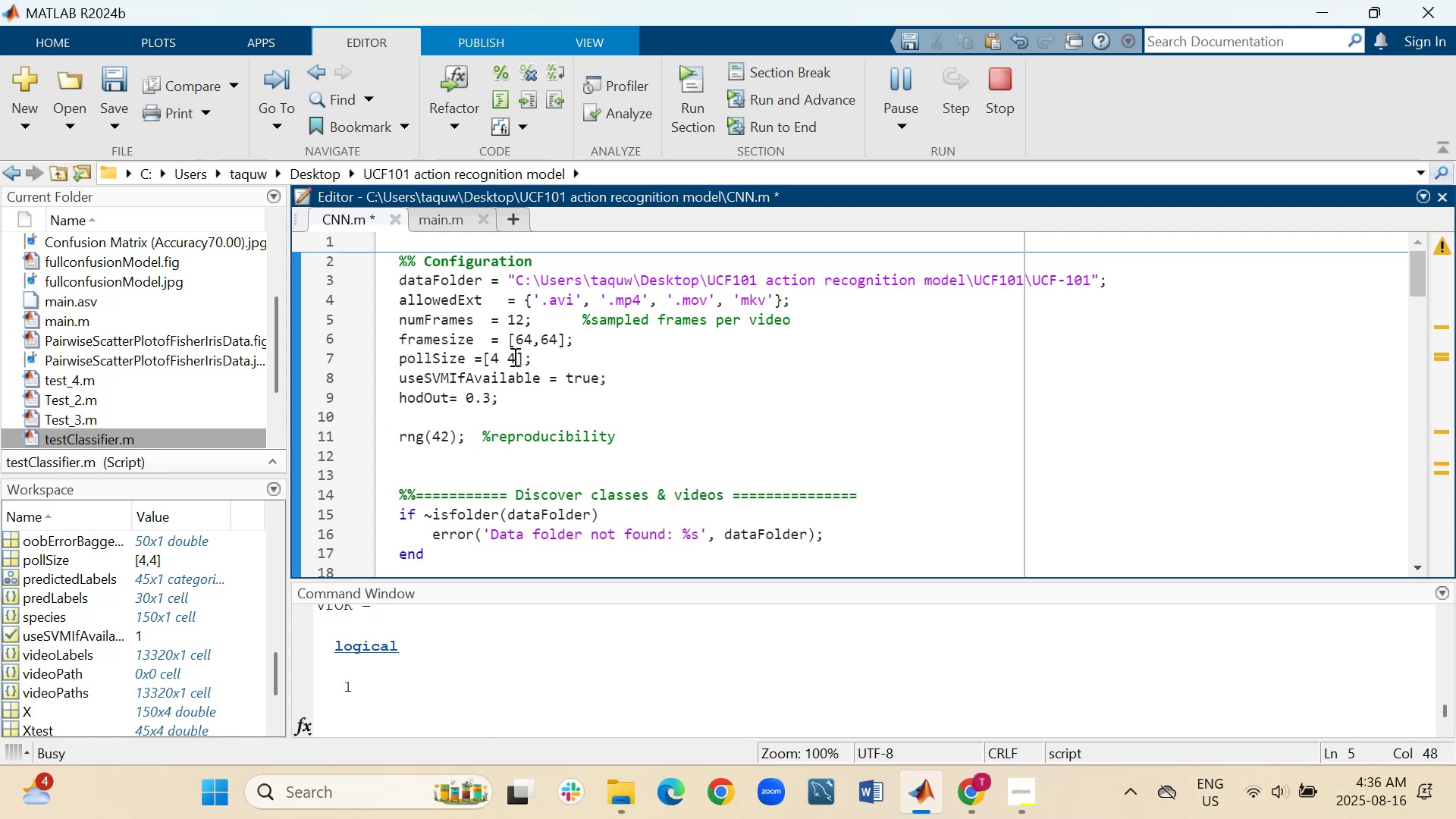 
left_click([606, 347])
 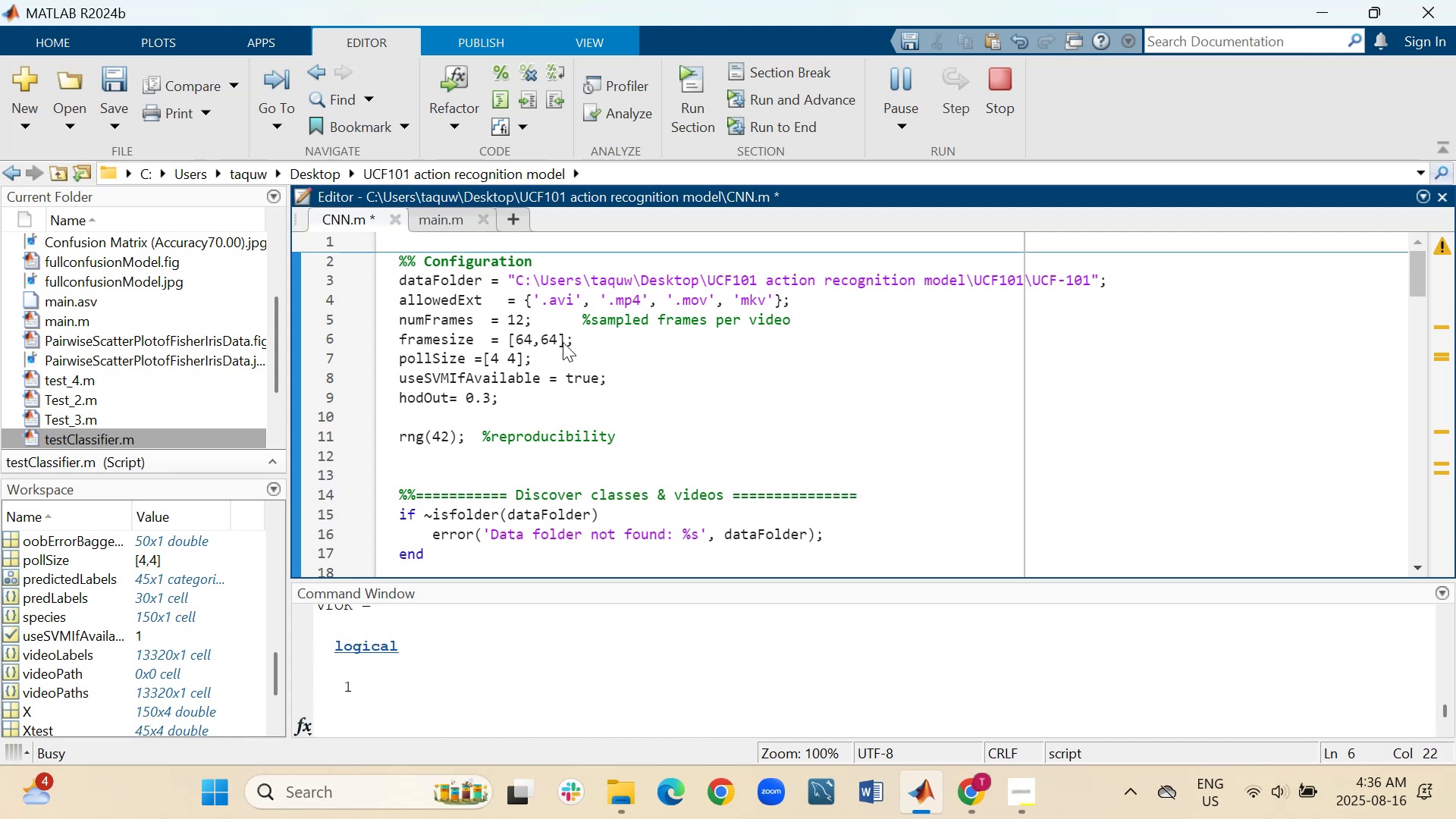 
key(Space)
 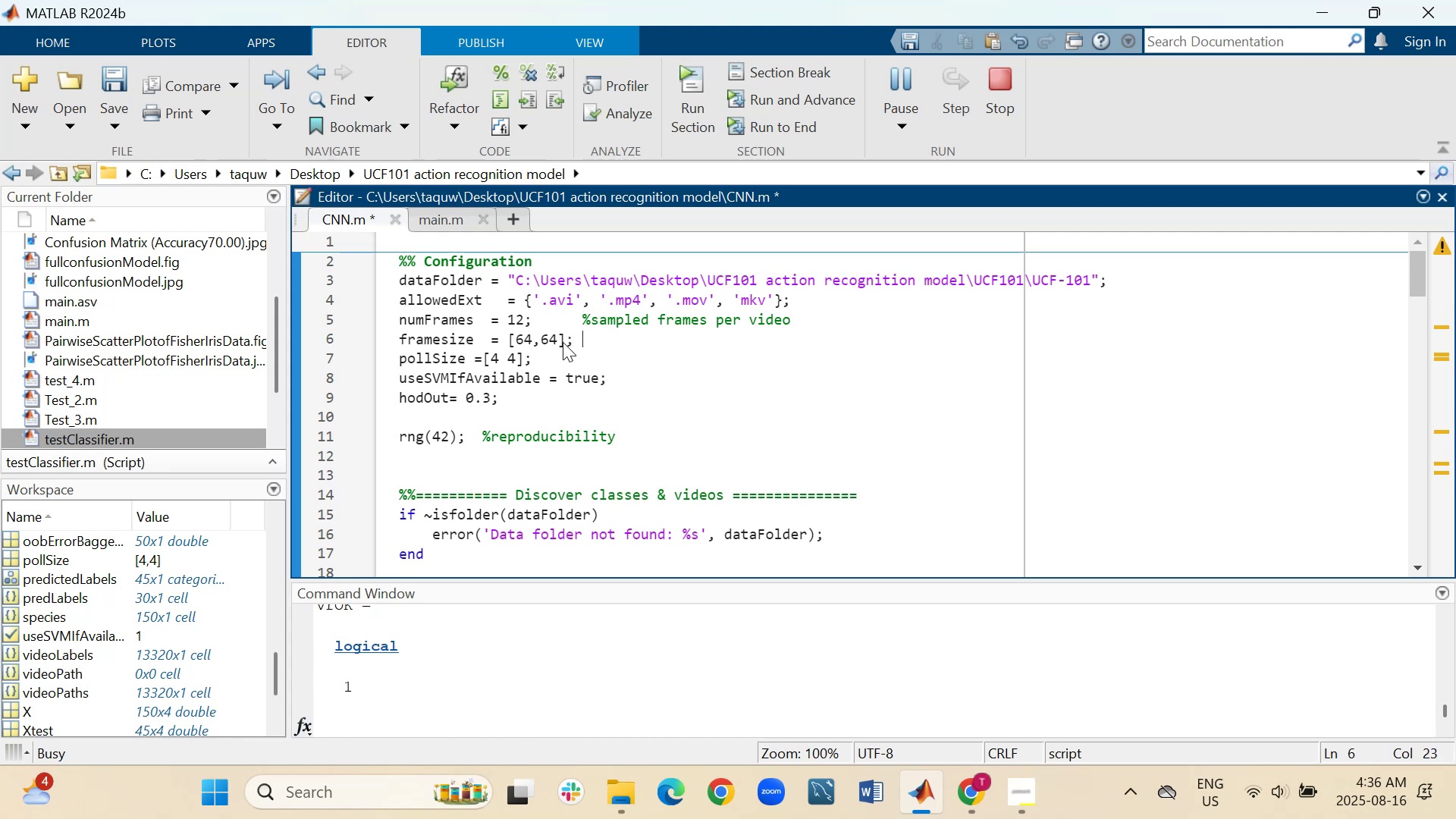 
key(Shift+5)
 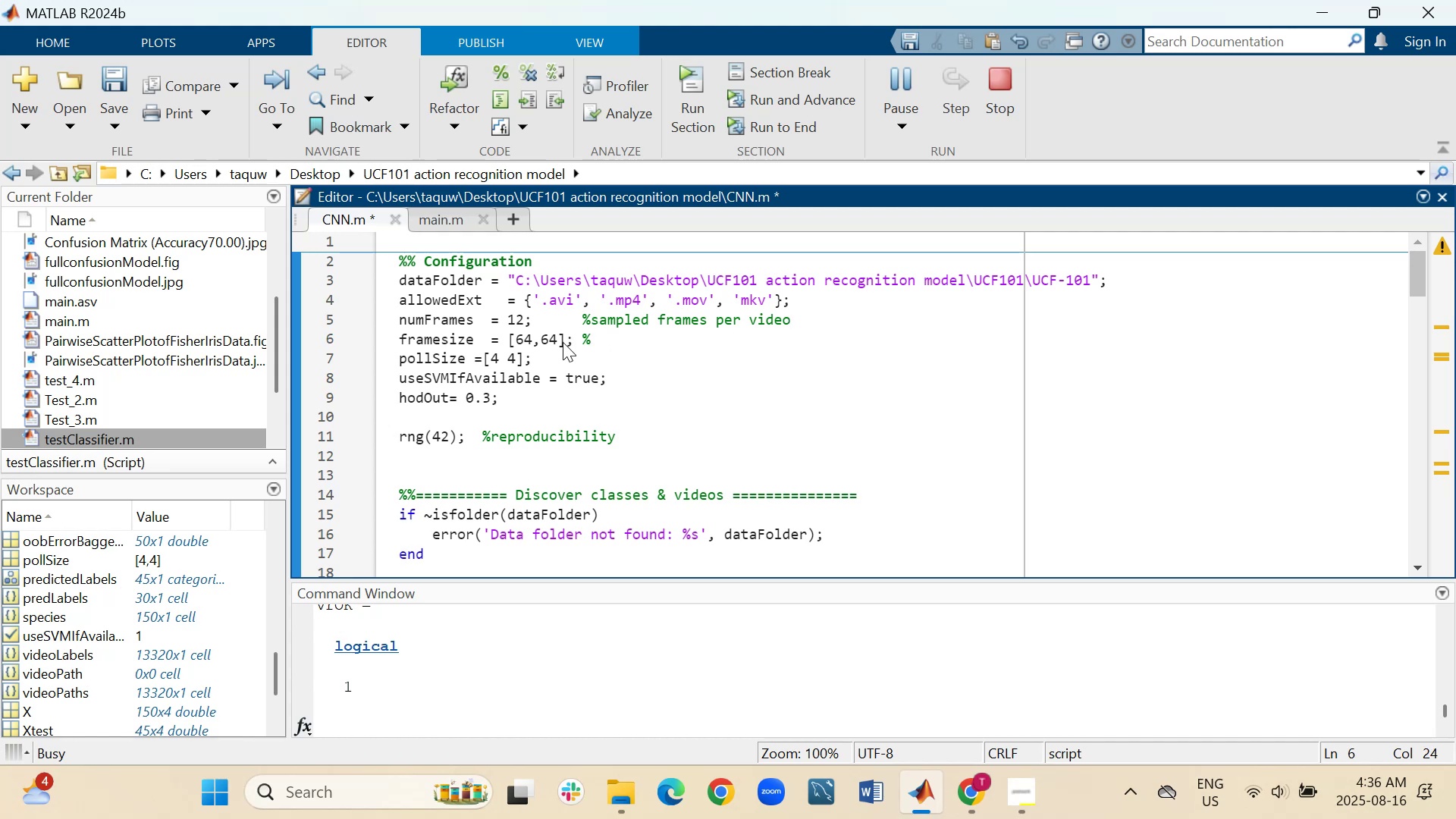 
type(average pooling b)
 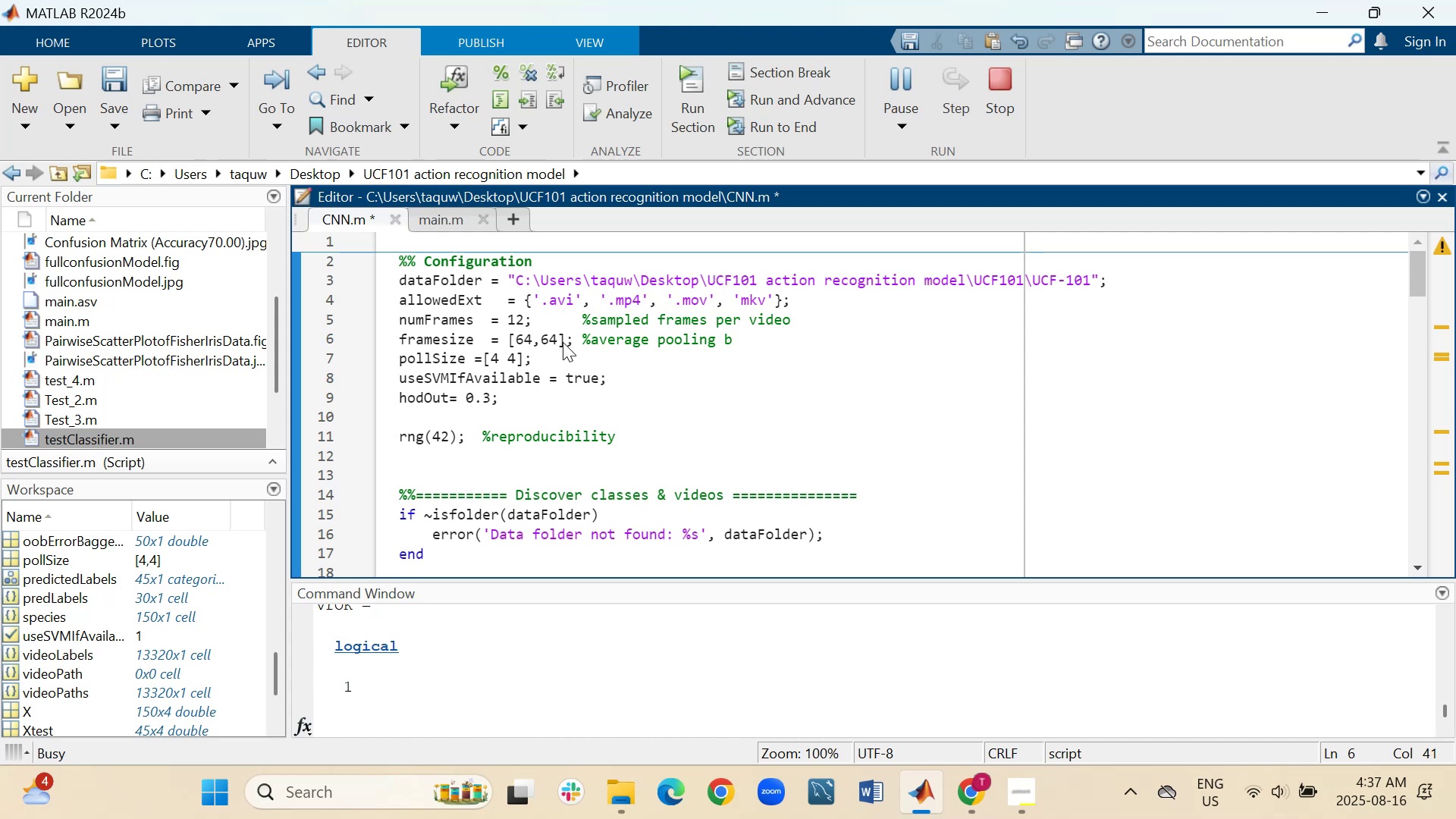 
type(lock ()
 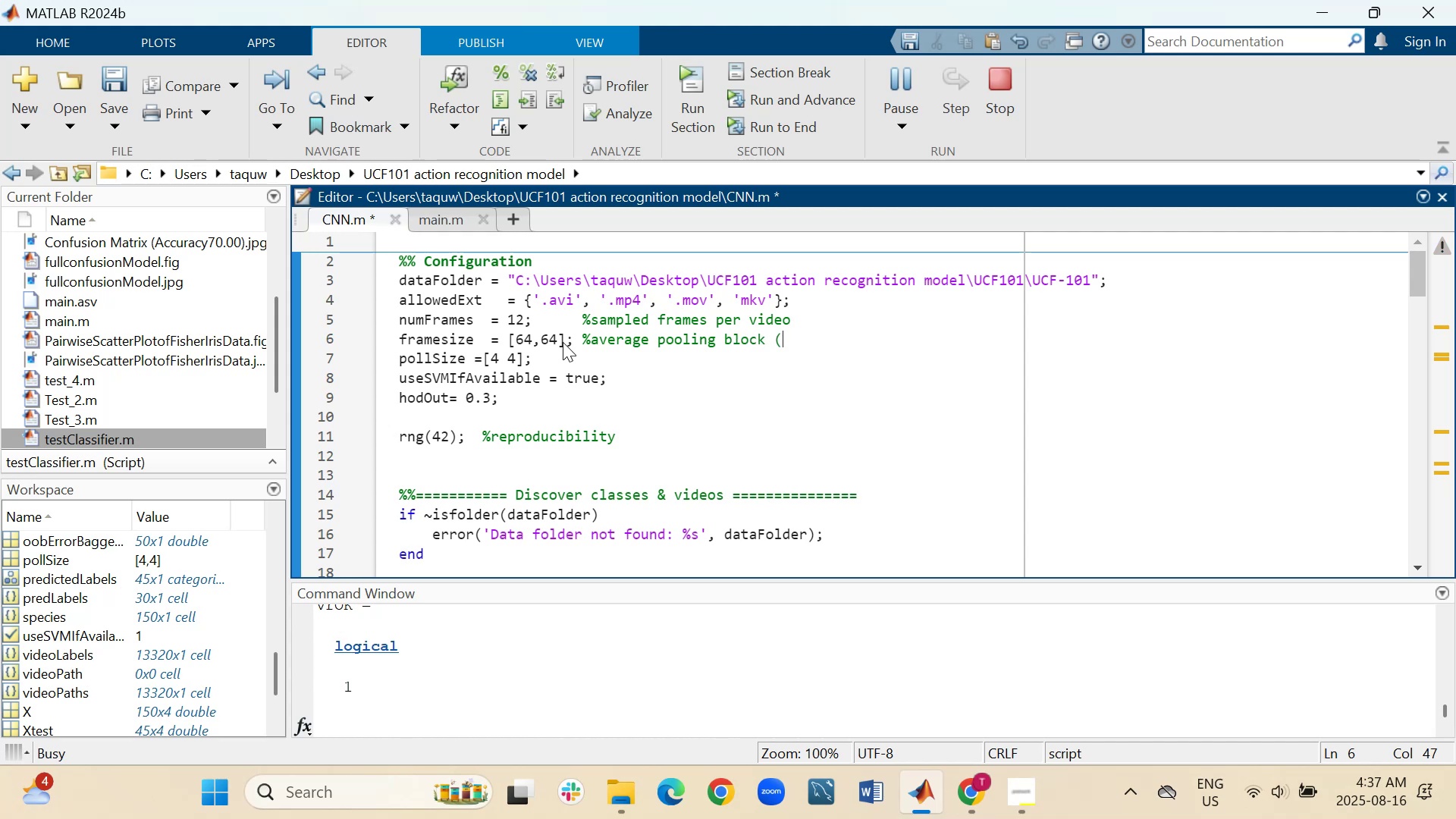 
wait(8.47)
 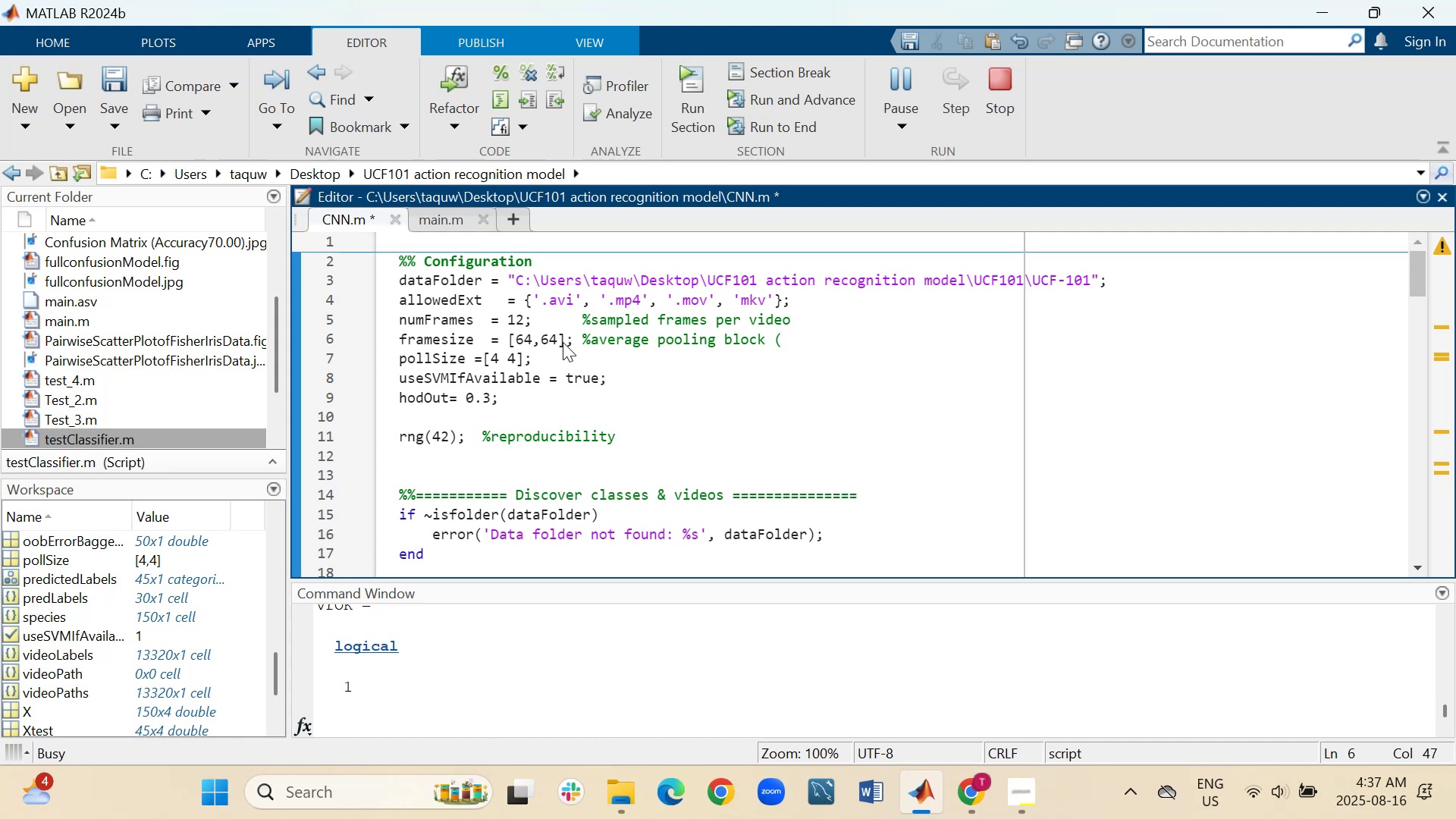 
key(Shift+H)
 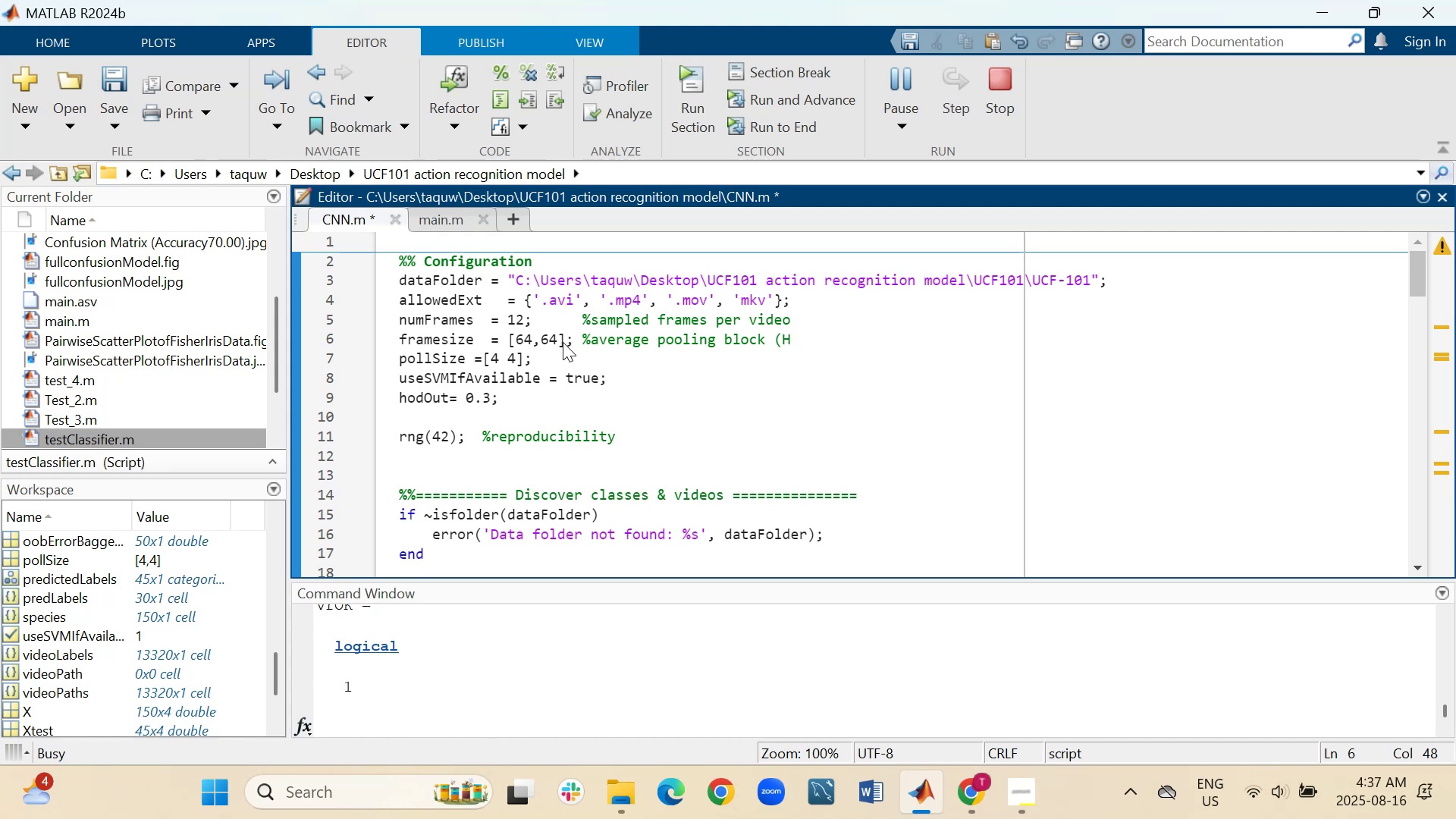 
key(Shift+7)
 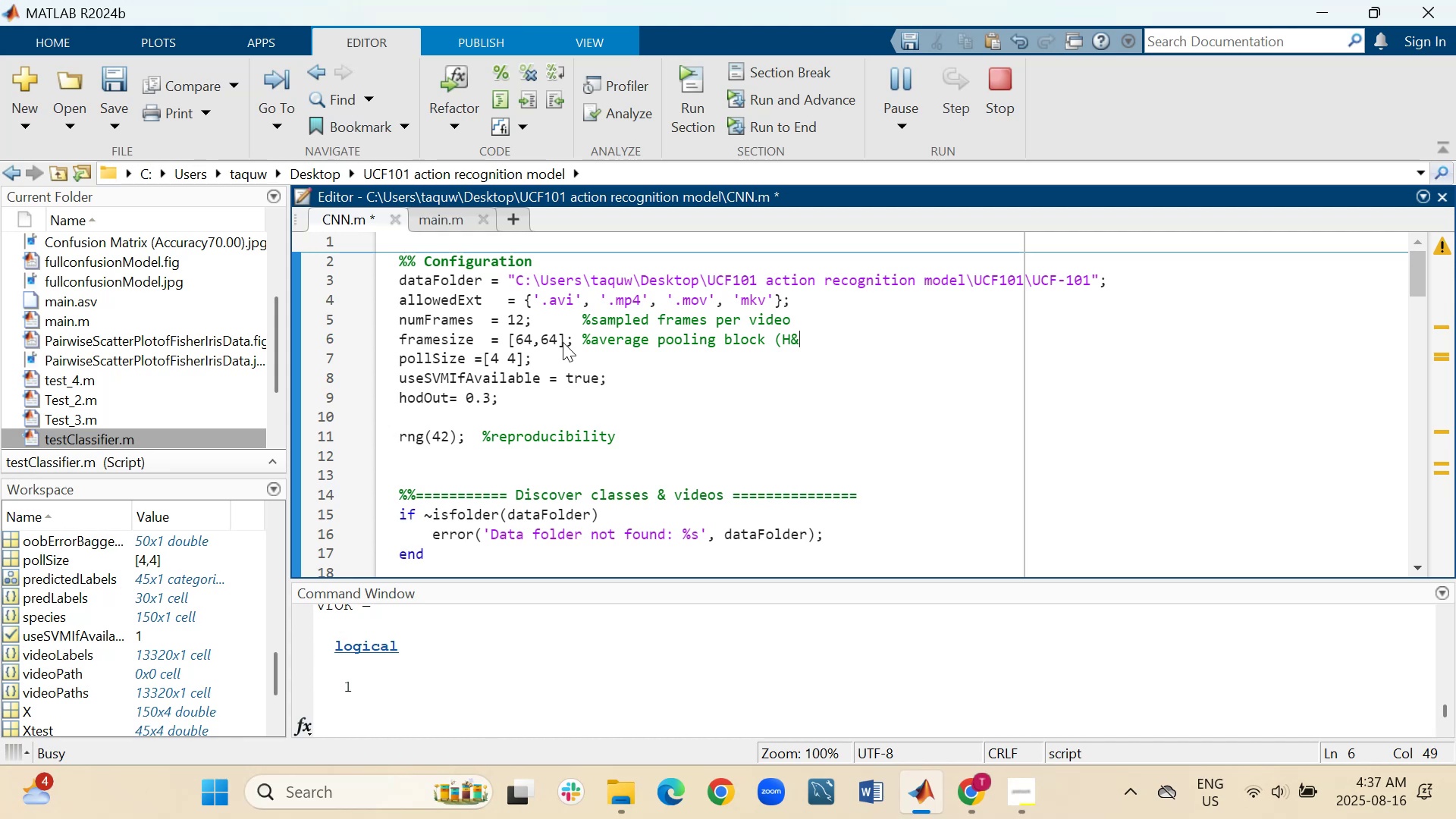 
key(Shift+ShiftLeft)
 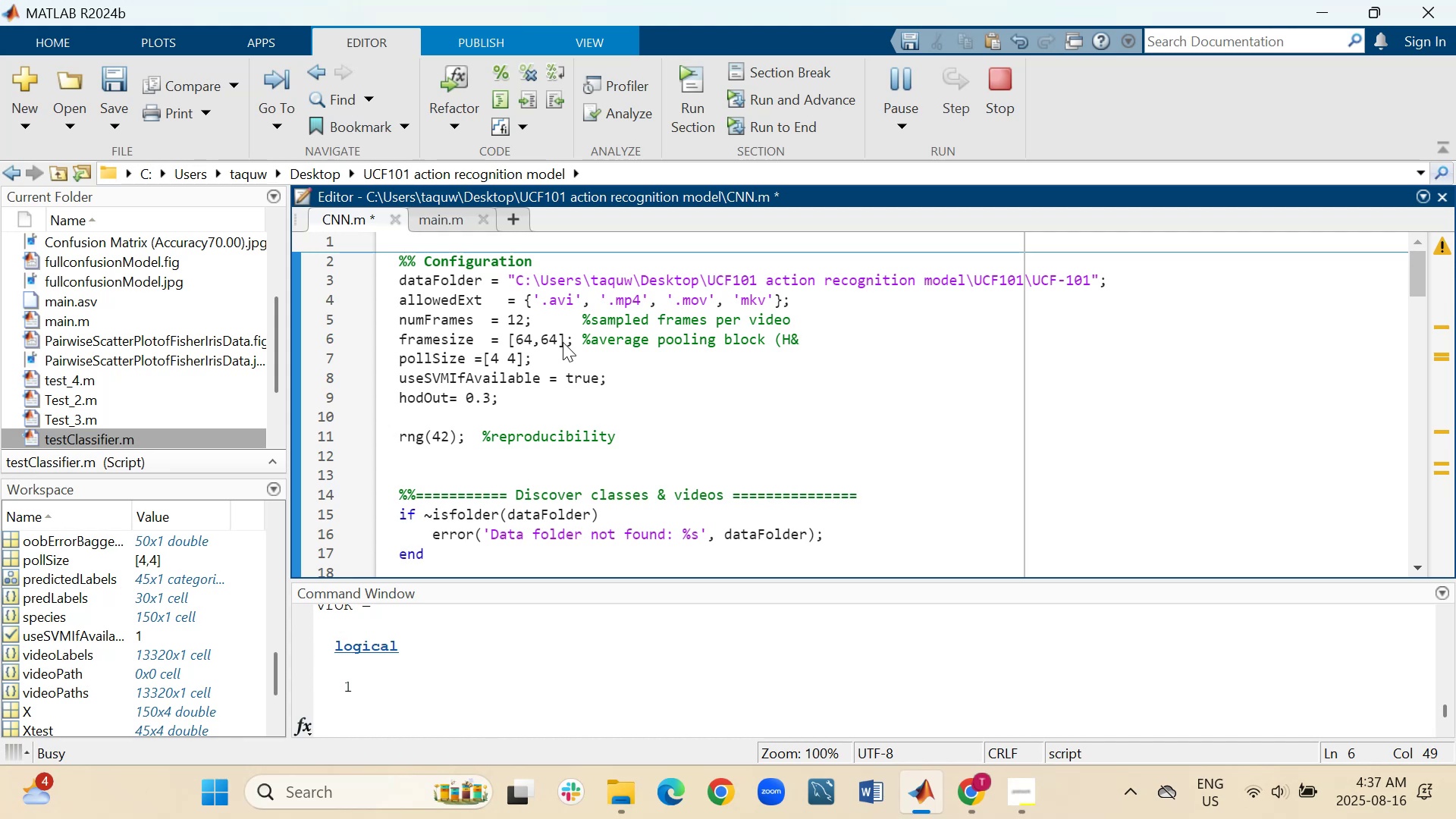 
key(Shift+W)
 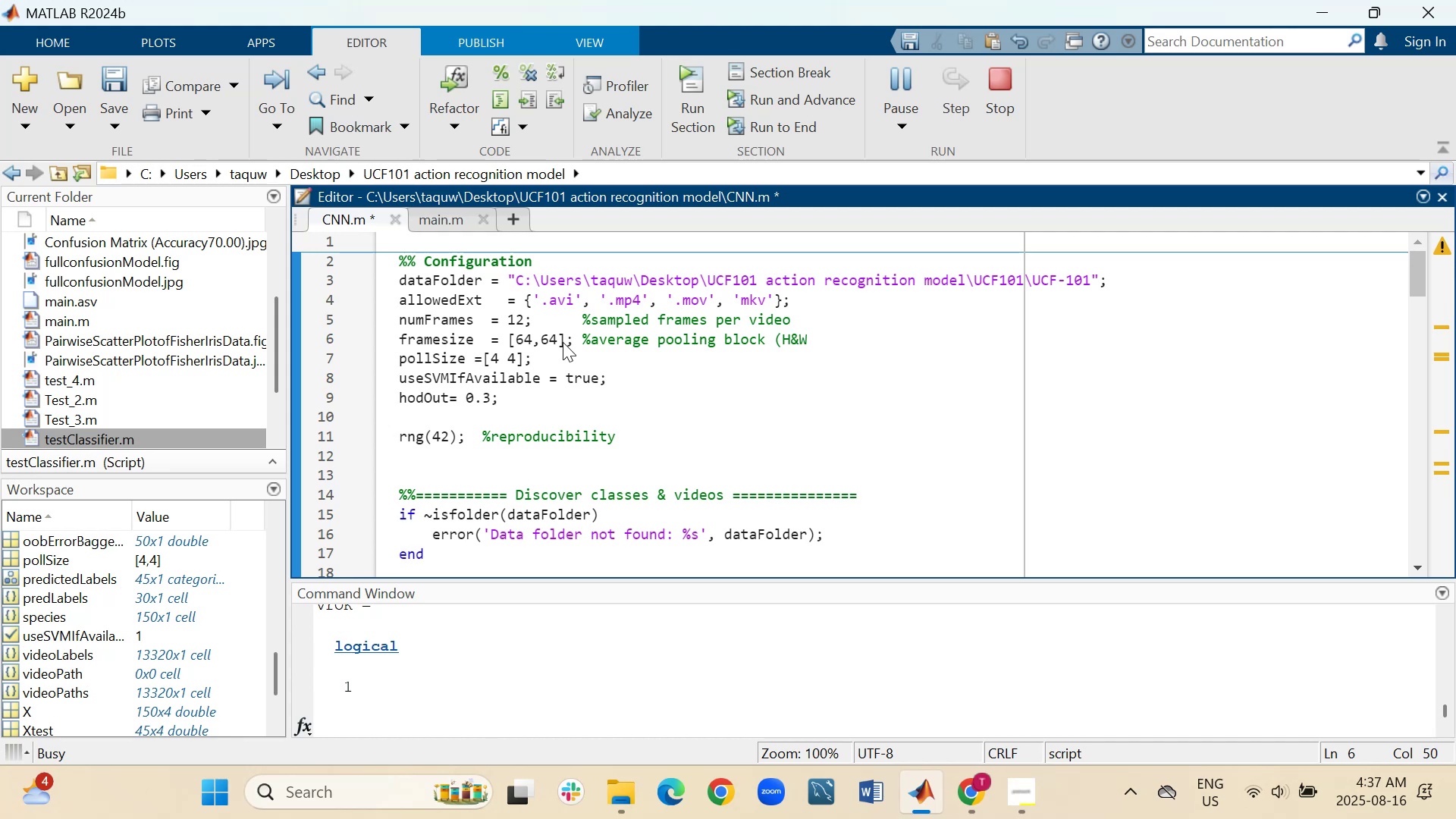 
key(Shift+ShiftRight)
 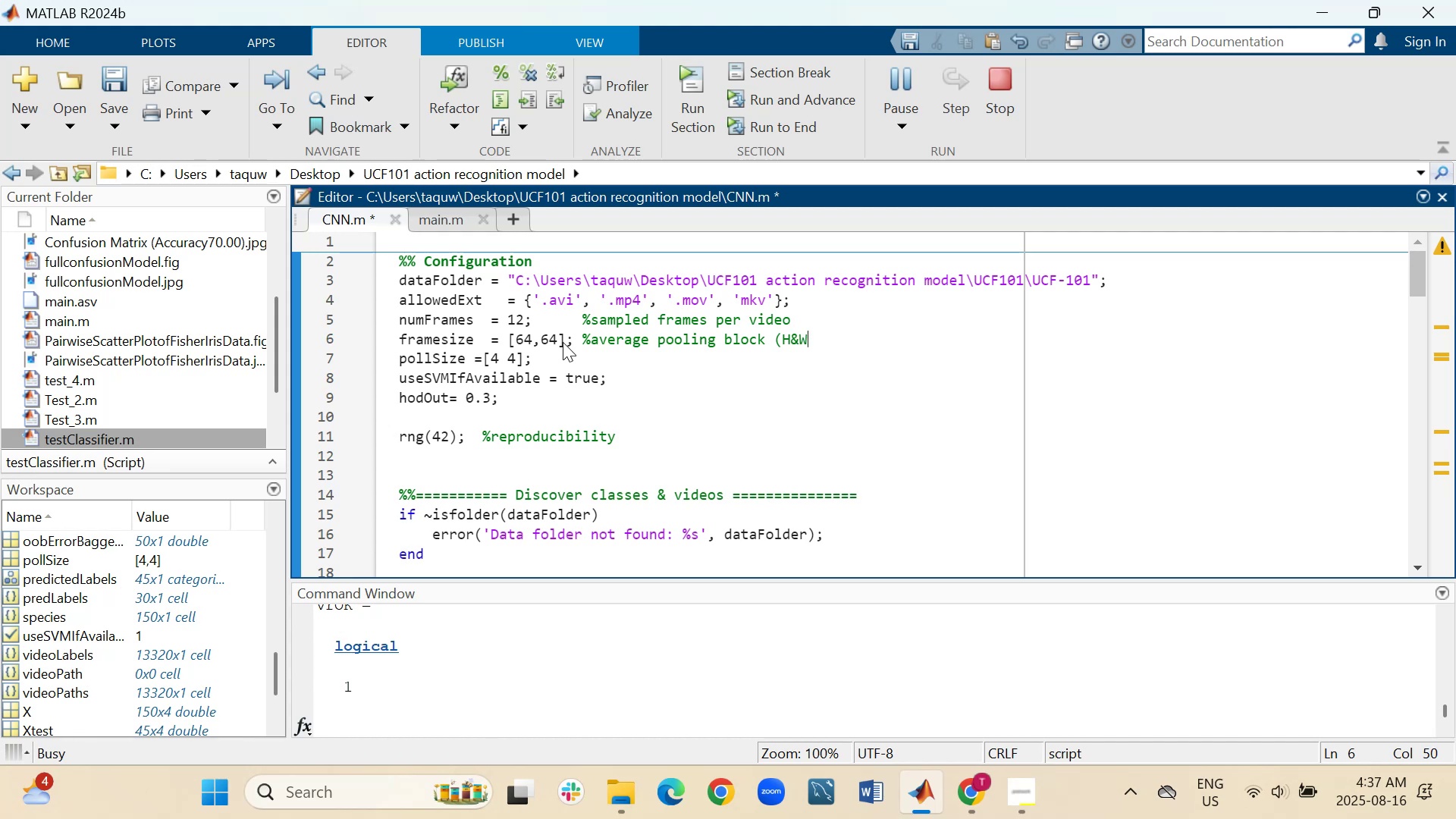 
key(Shift+0)
 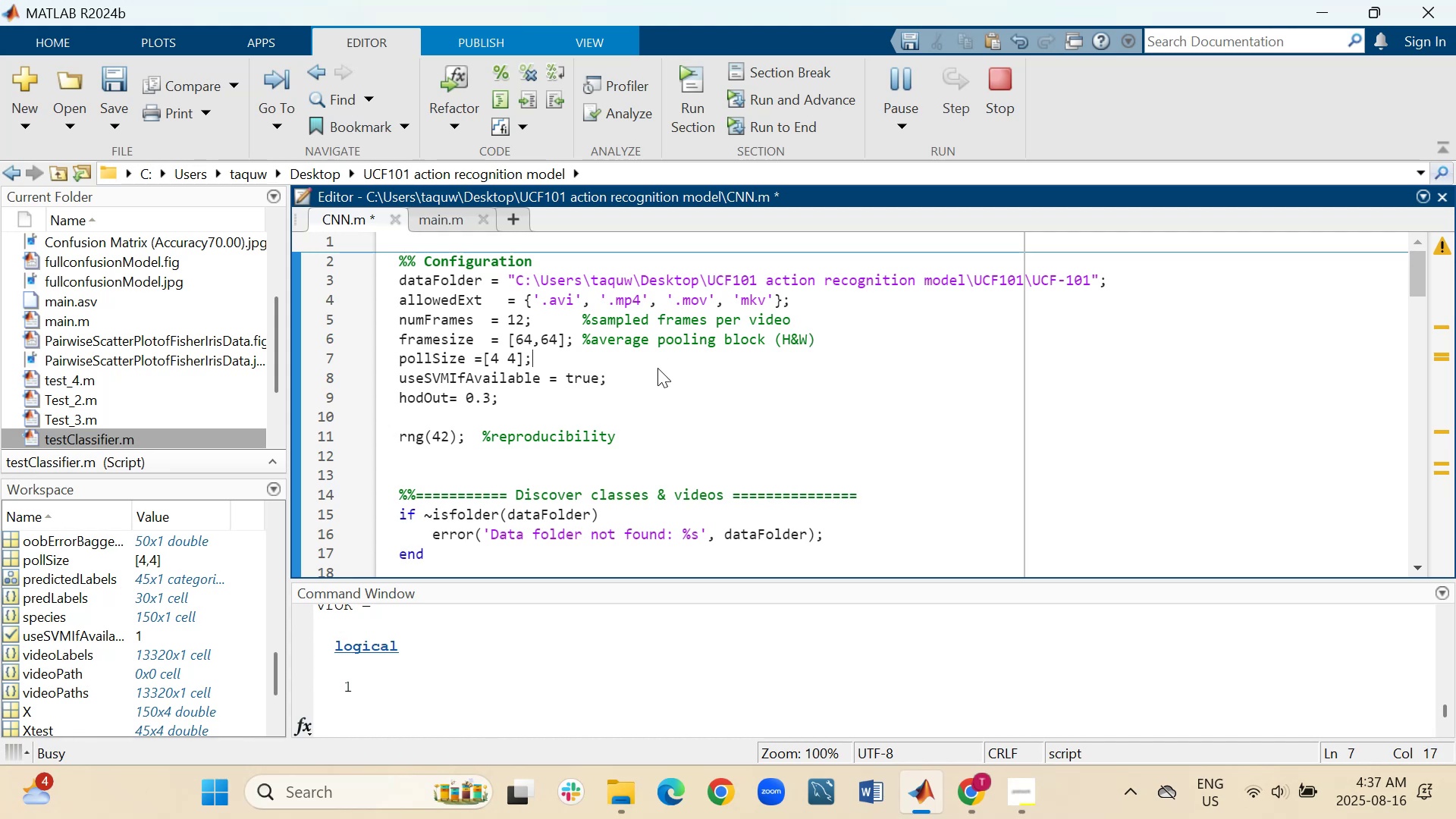 
wait(6.9)
 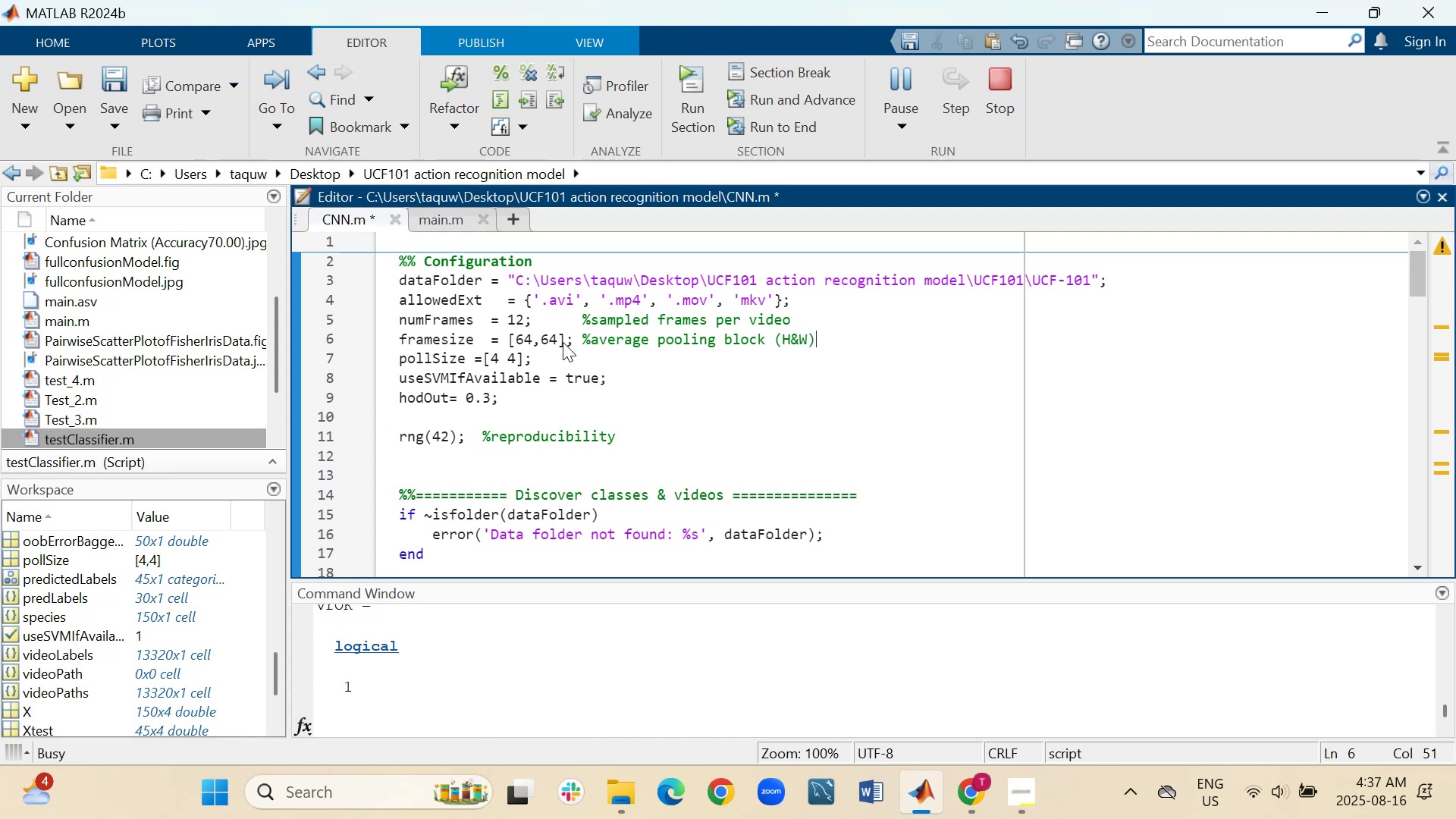 
hold_key(key=Space, duration=0.69)
 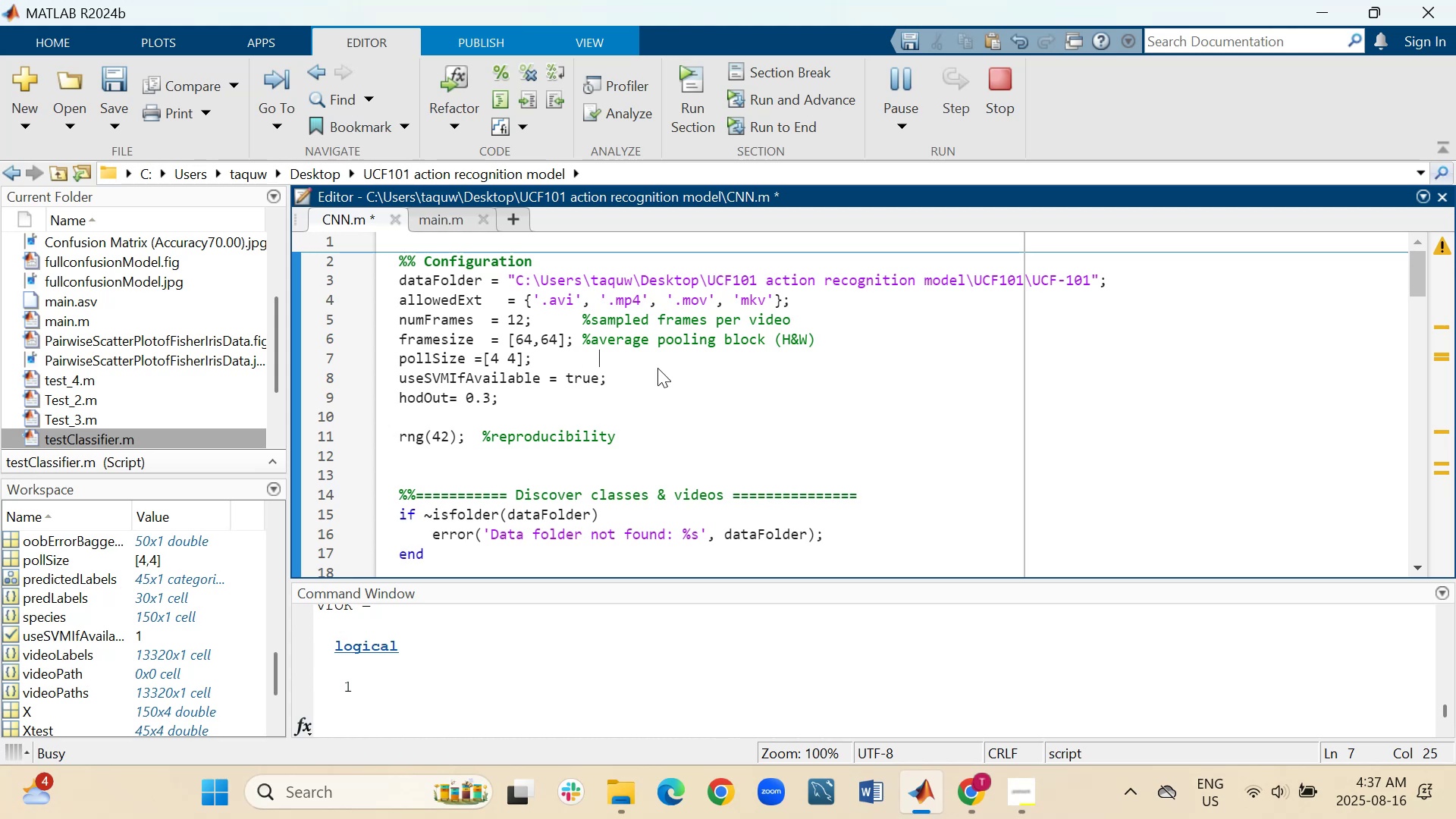 
key(Backspace)
 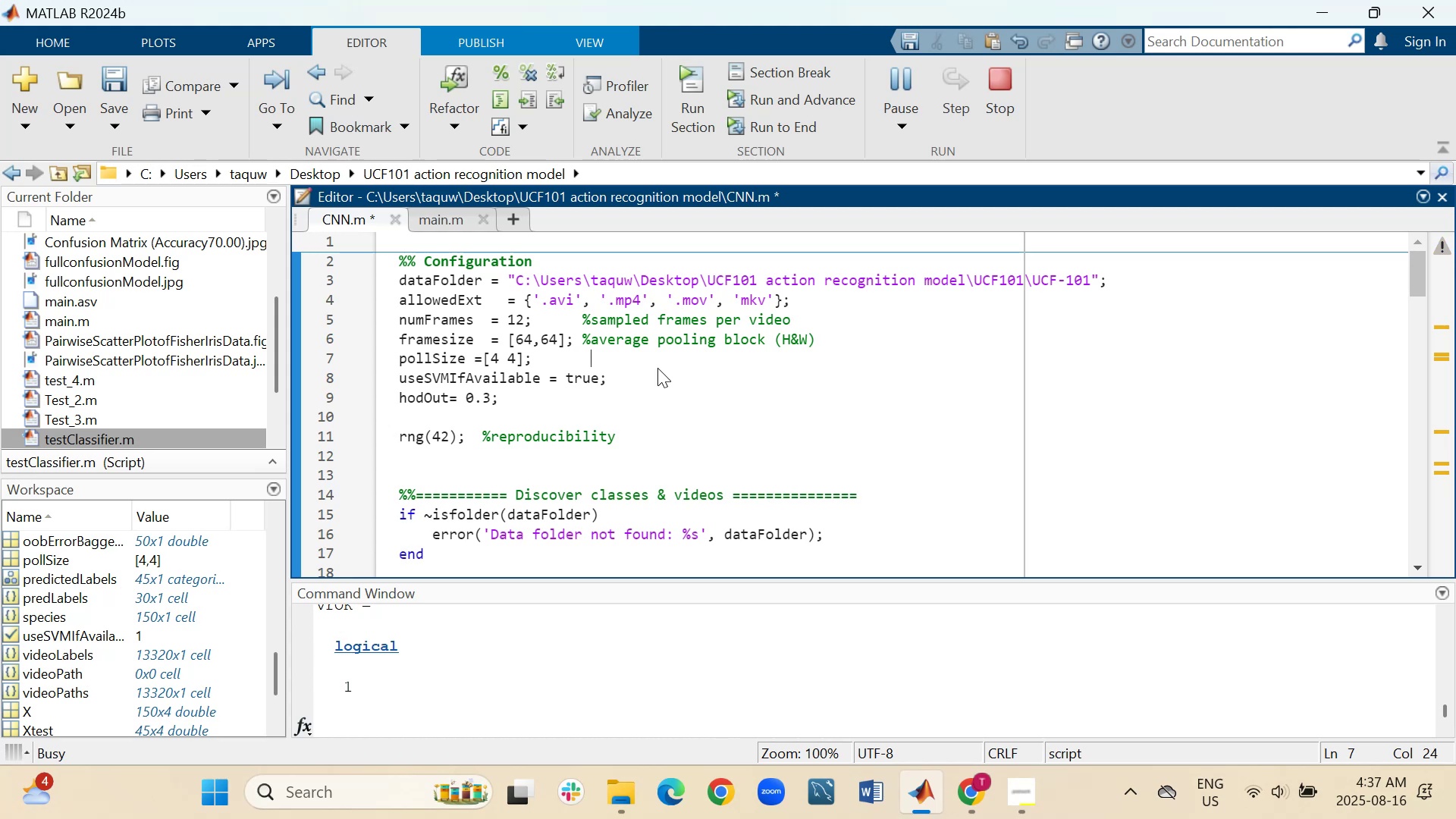 
key(Backspace)
 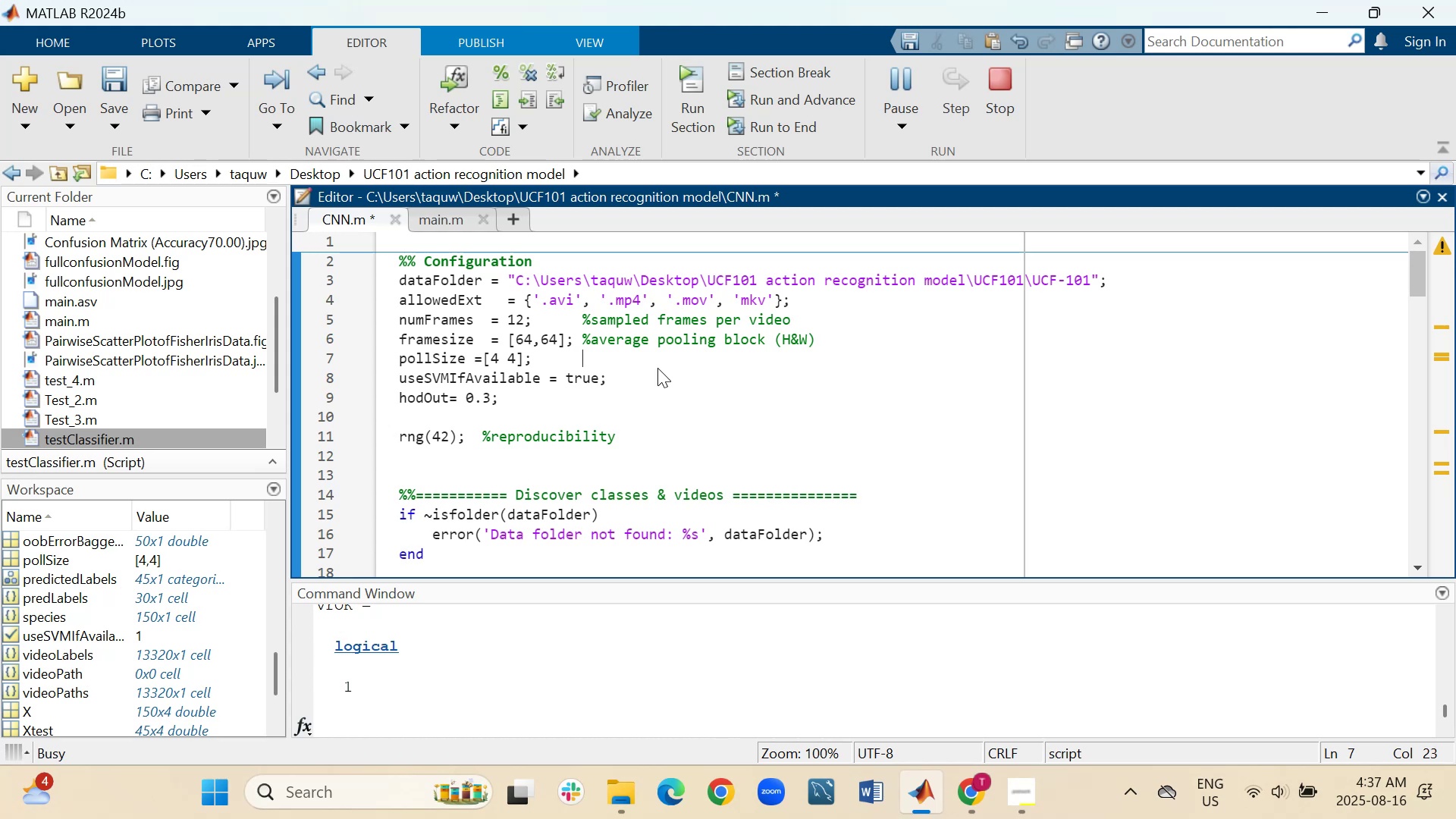 
key(Shift+5)
 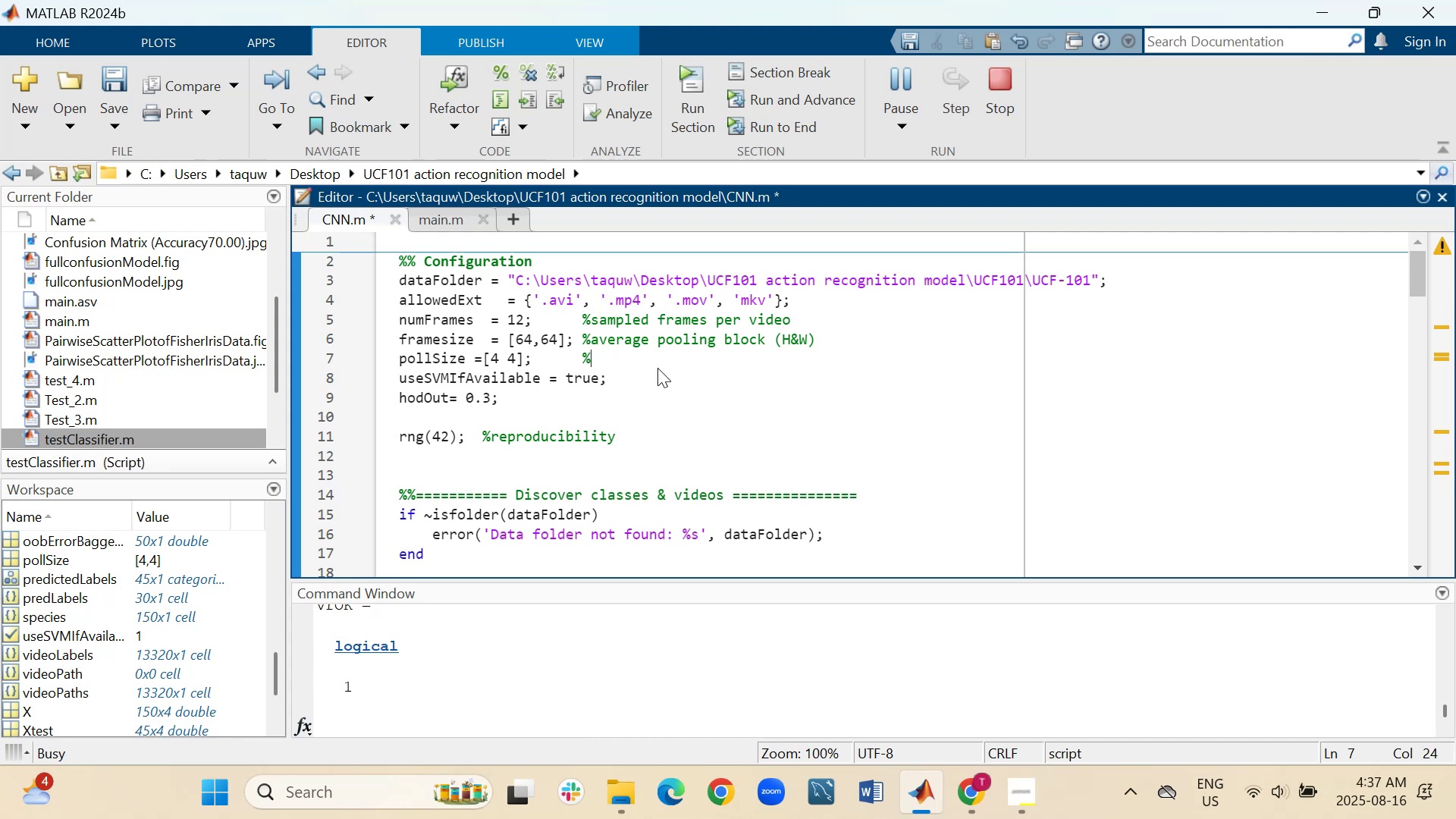 
wait(7.13)
 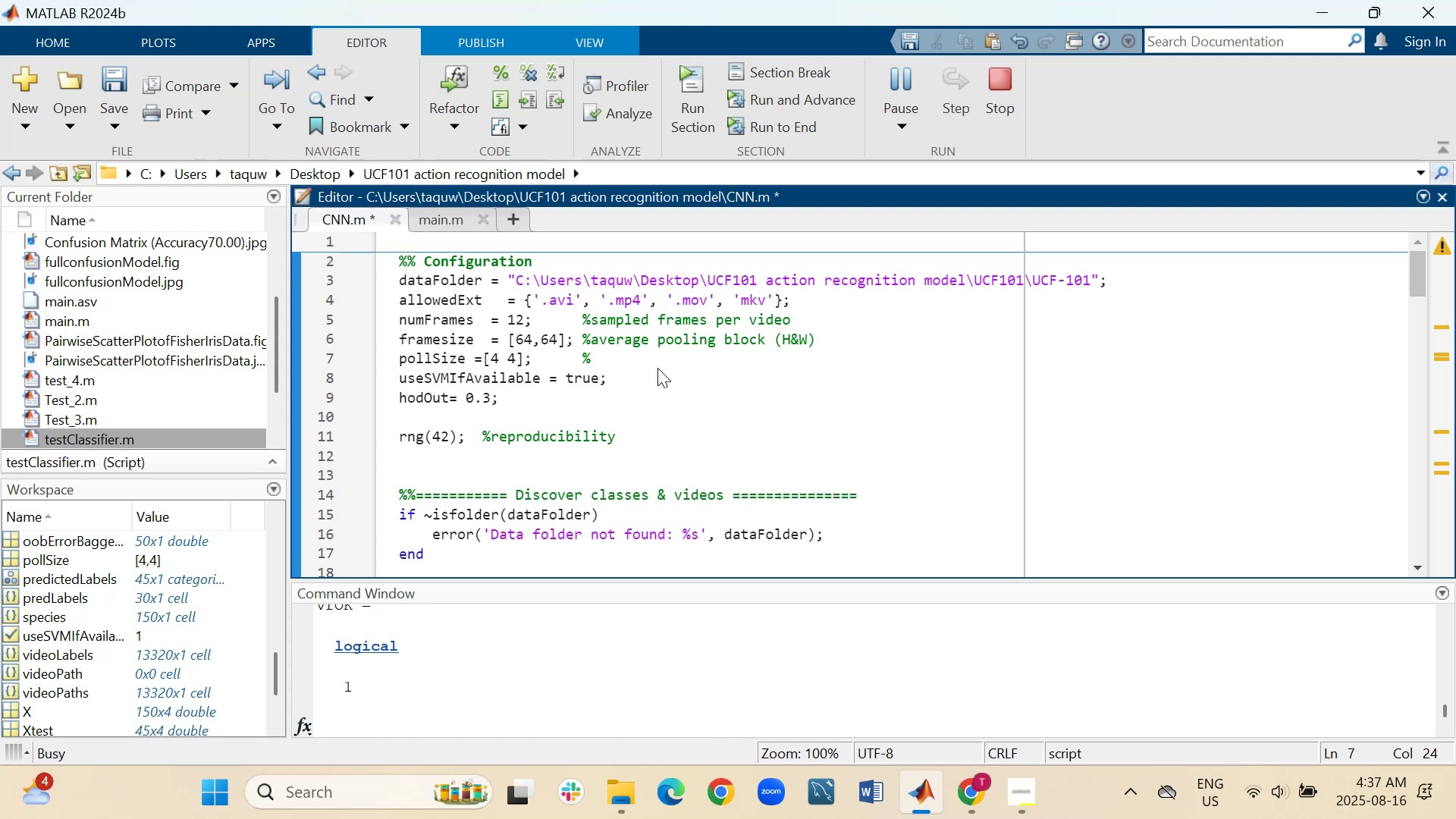 
type(if fitce)
 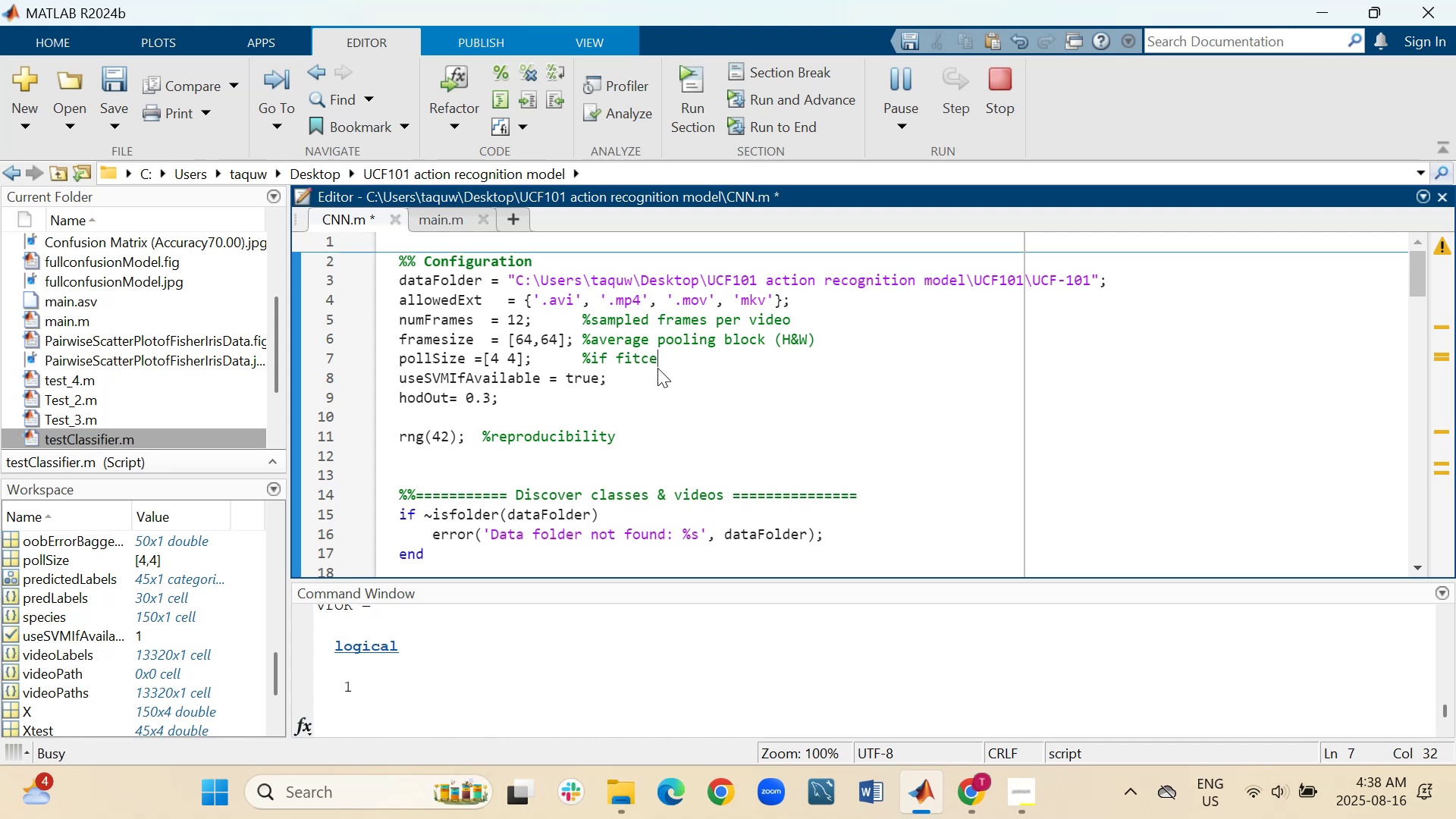 
wait(5.43)
 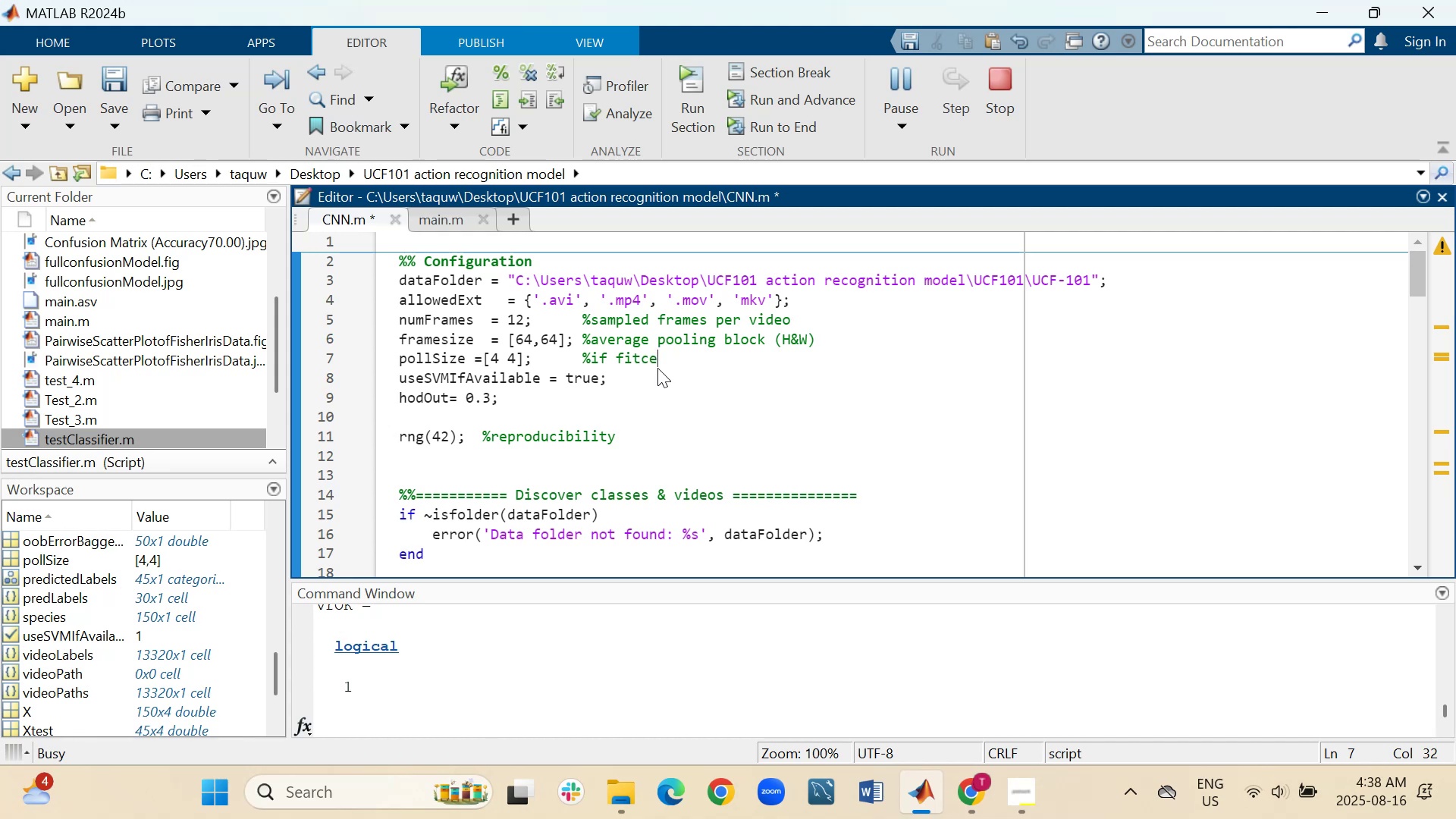 
type(coc)
 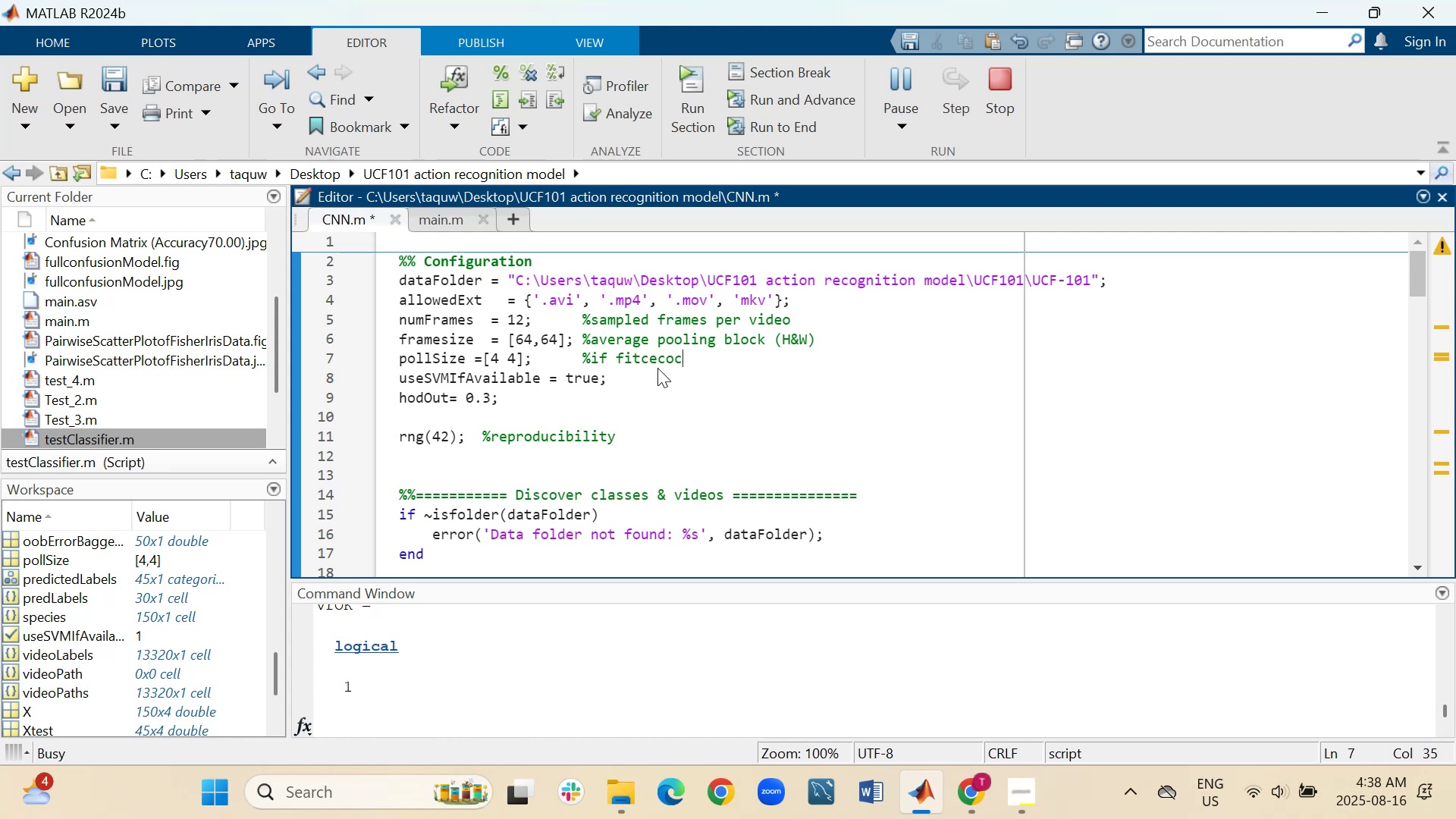 
wait(5.8)
 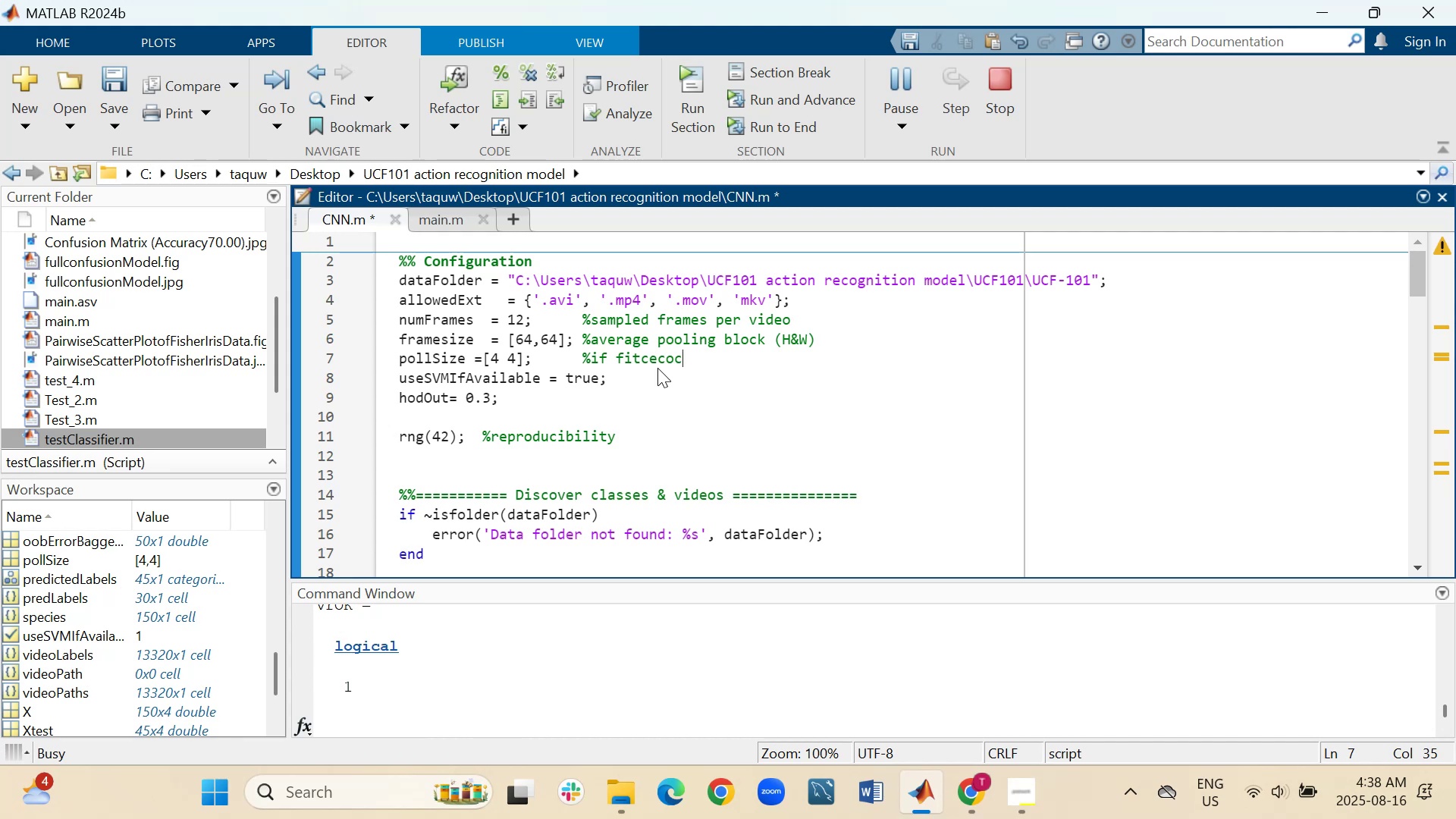 
type( exists, use it; )
 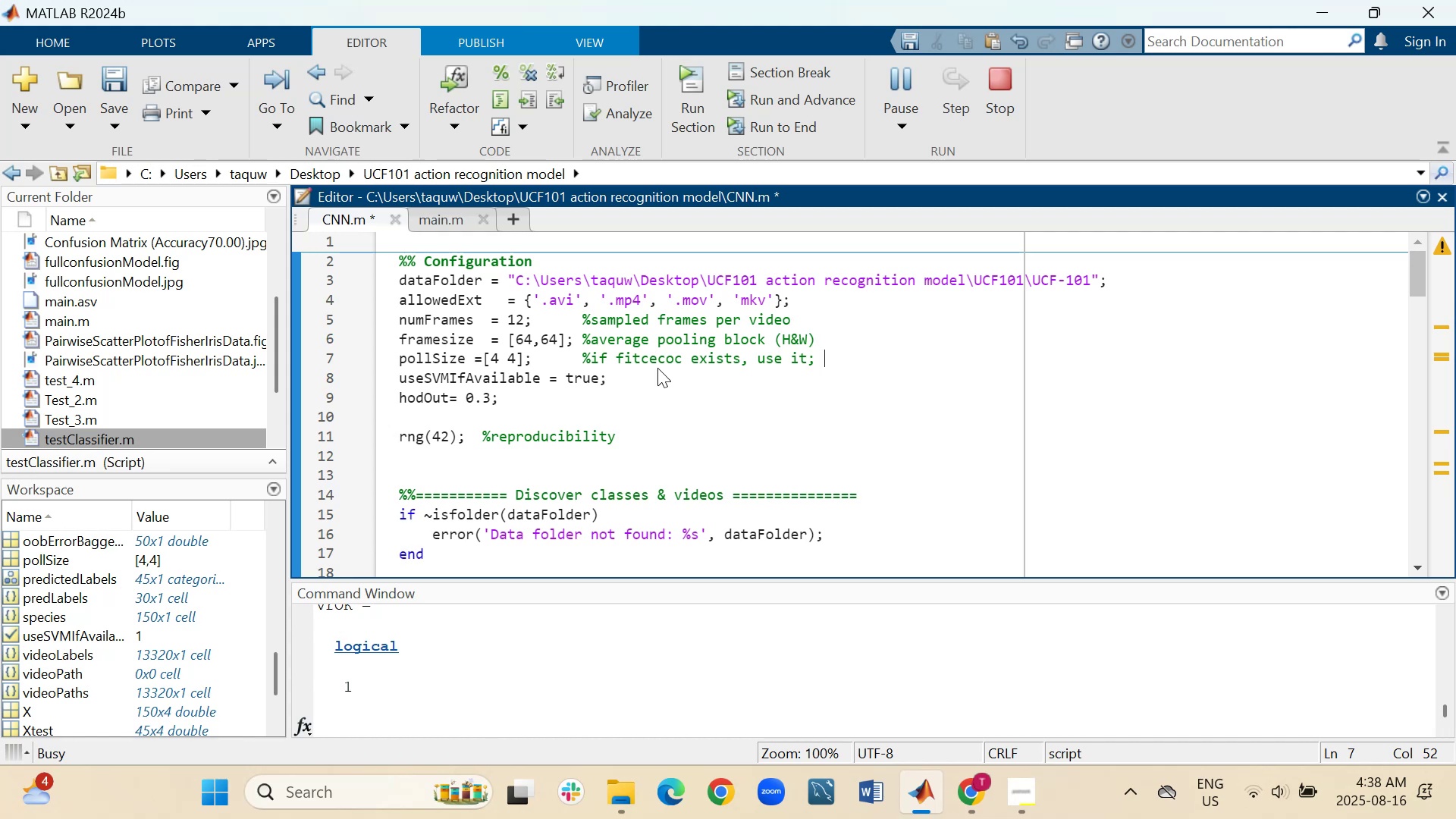 
wait(5.7)
 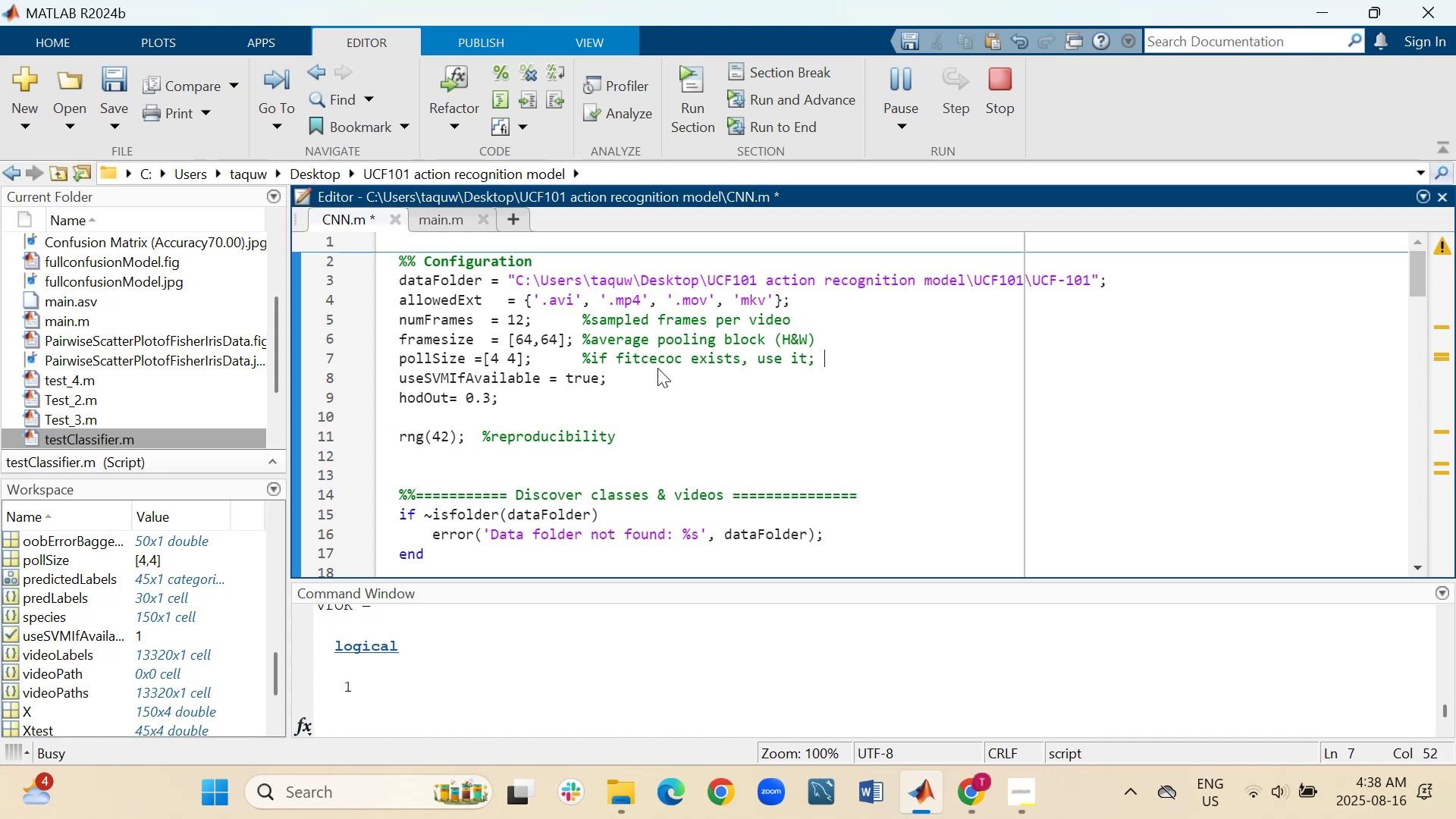 
type(else use Nearest-Cental value)
 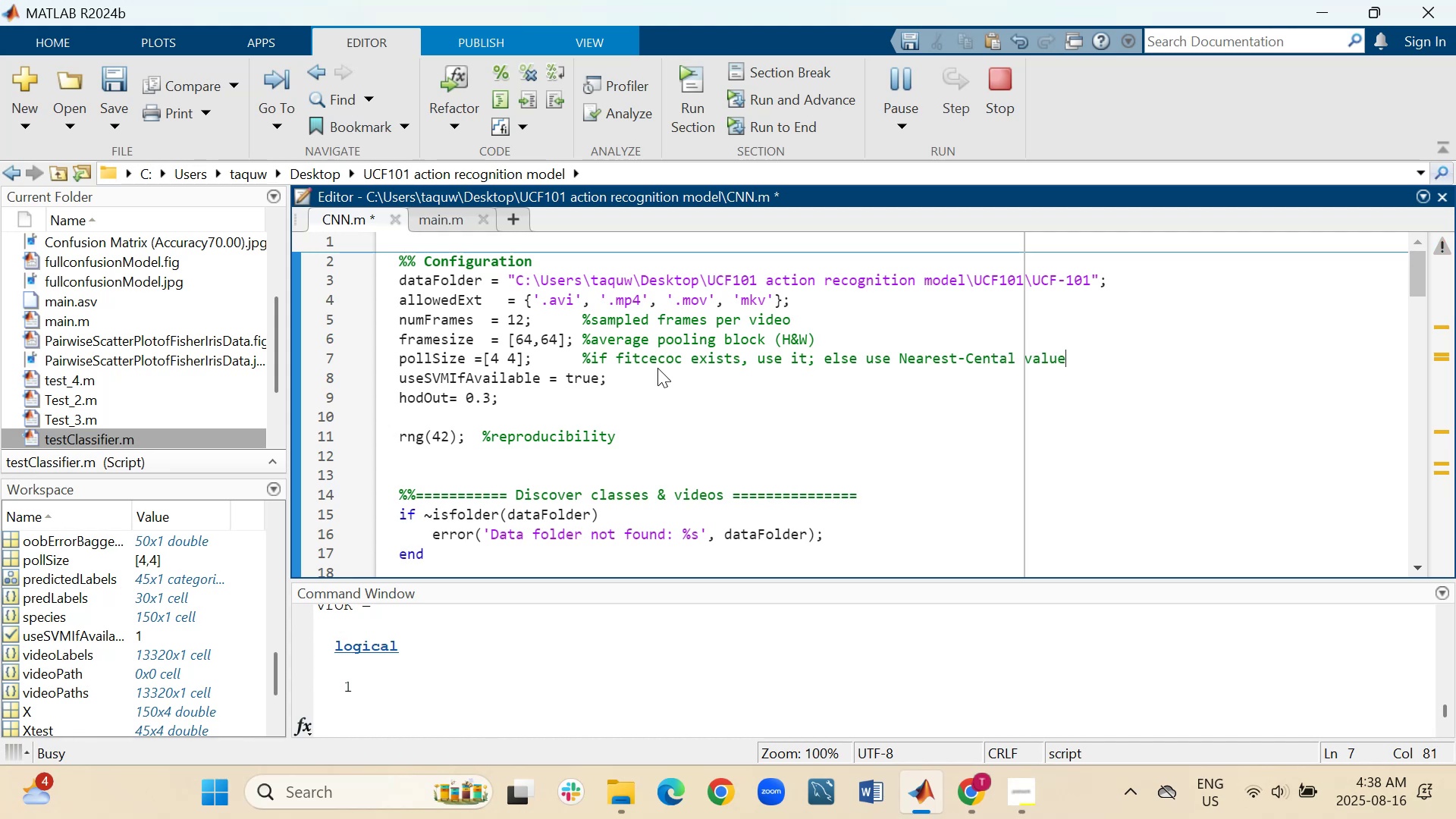 
wait(15.71)
 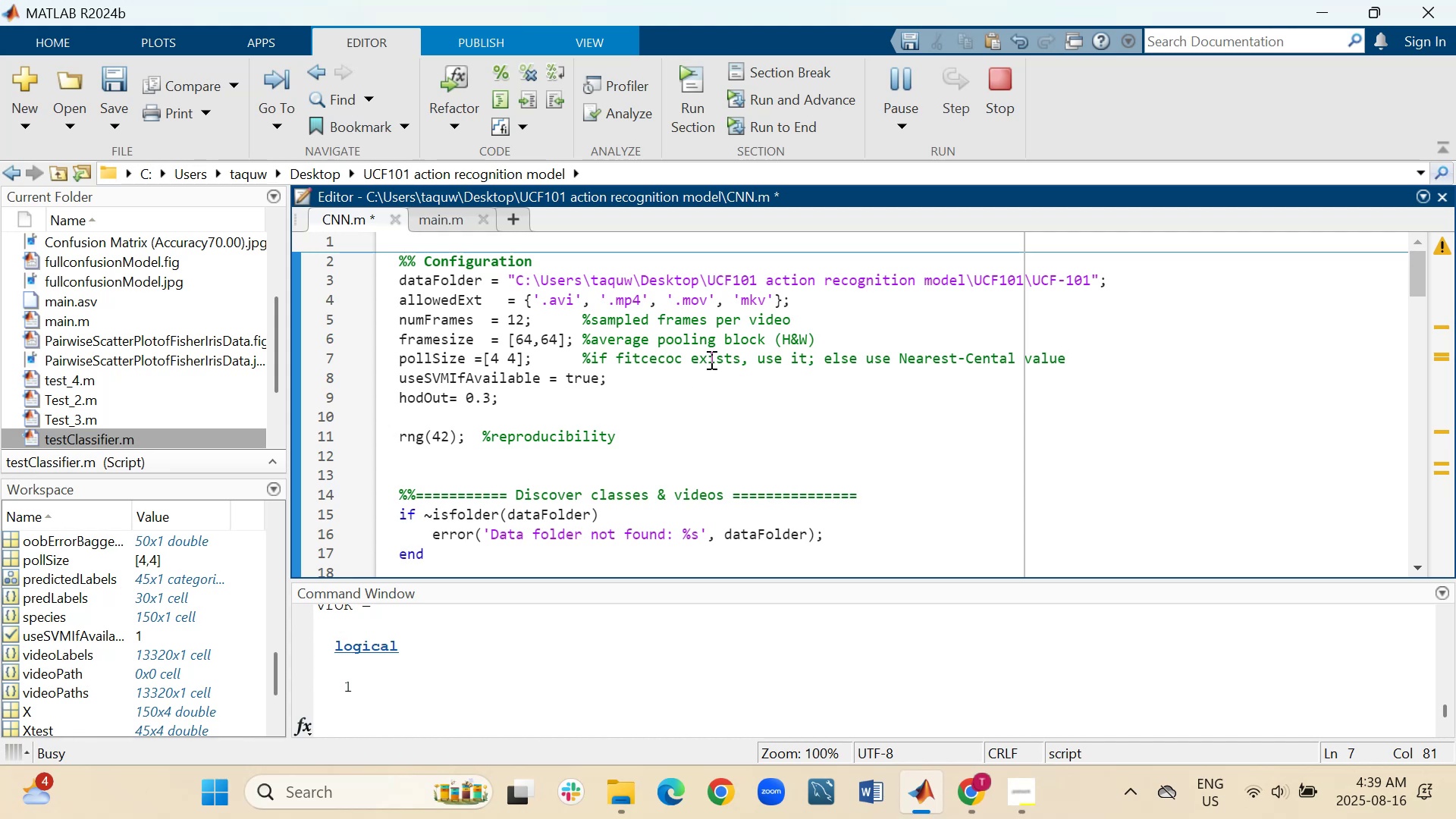 
left_click_drag(start_coordinate=[581, 355], to_coordinate=[1069, 359])
 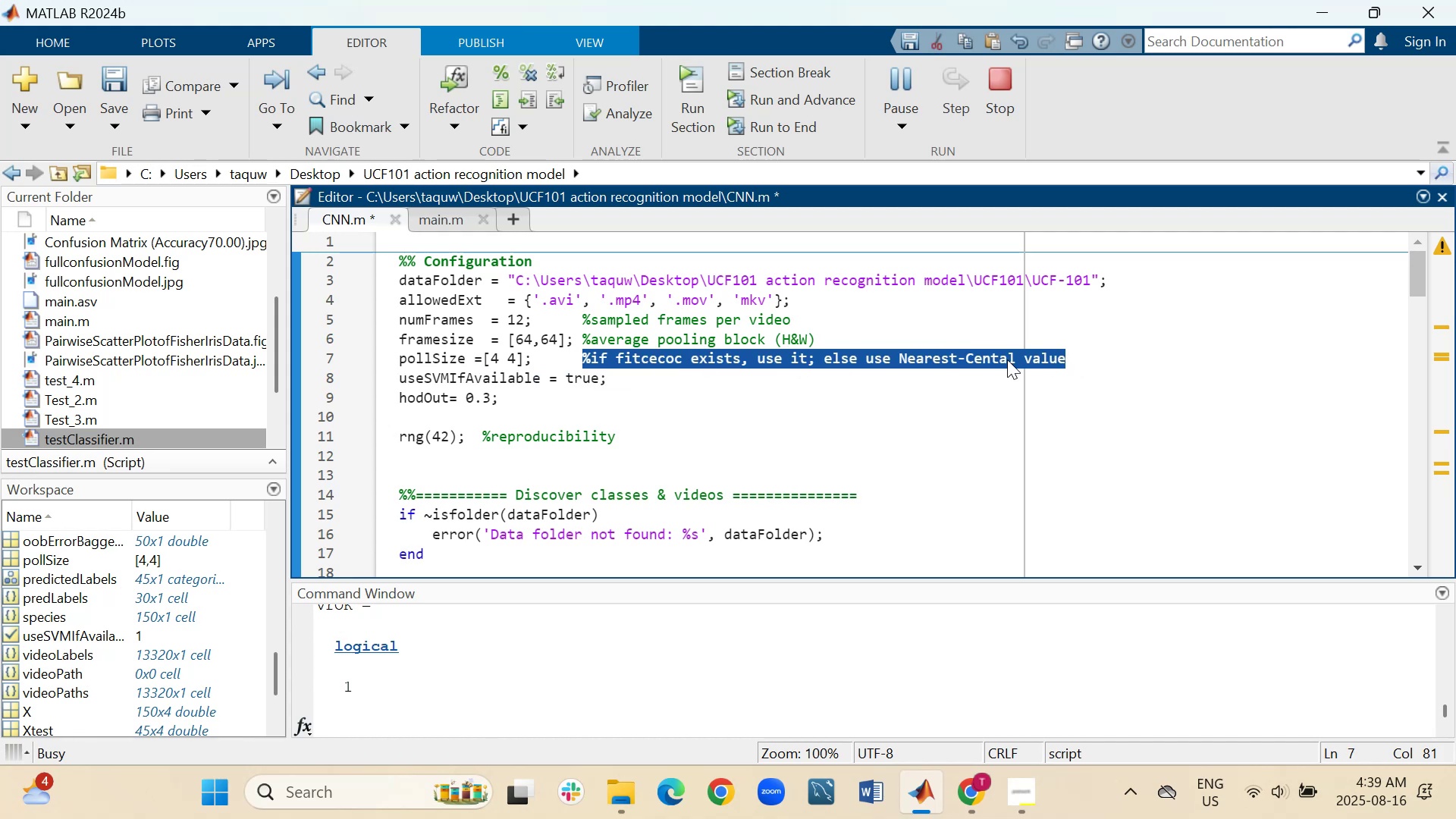 
right_click([1007, 359])
 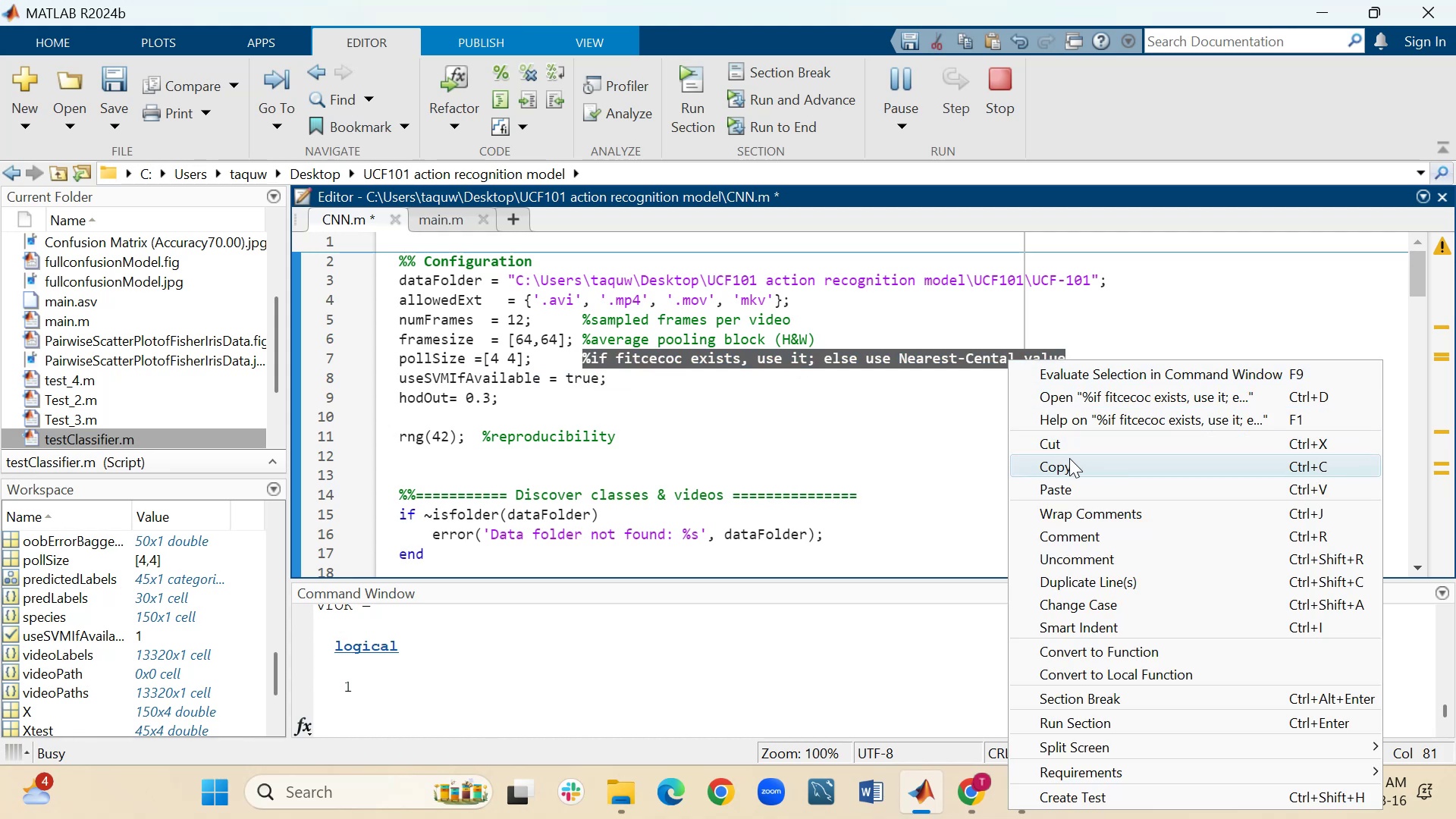 
left_click([1068, 444])
 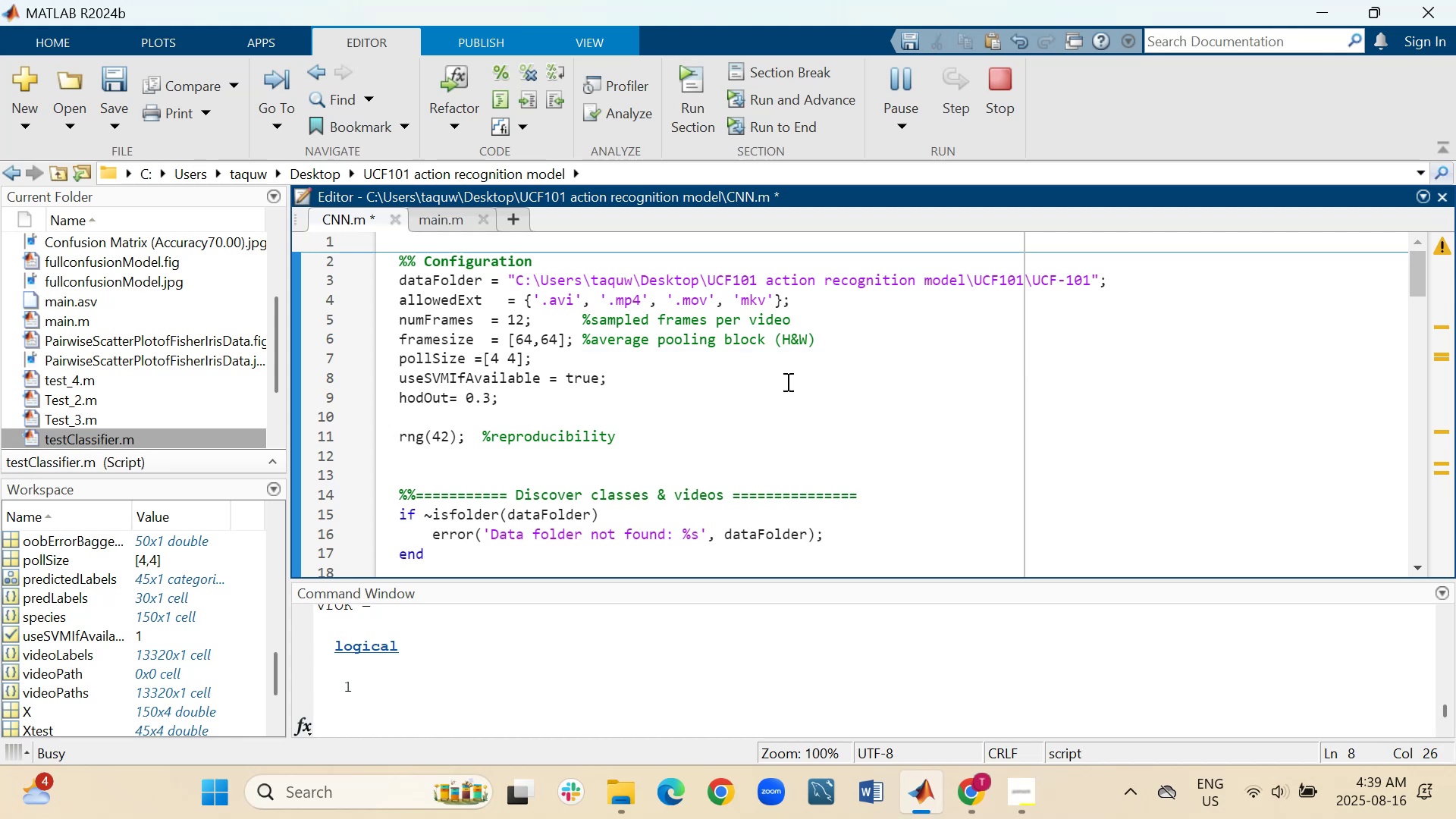 
hold_key(key=Space, duration=0.62)
 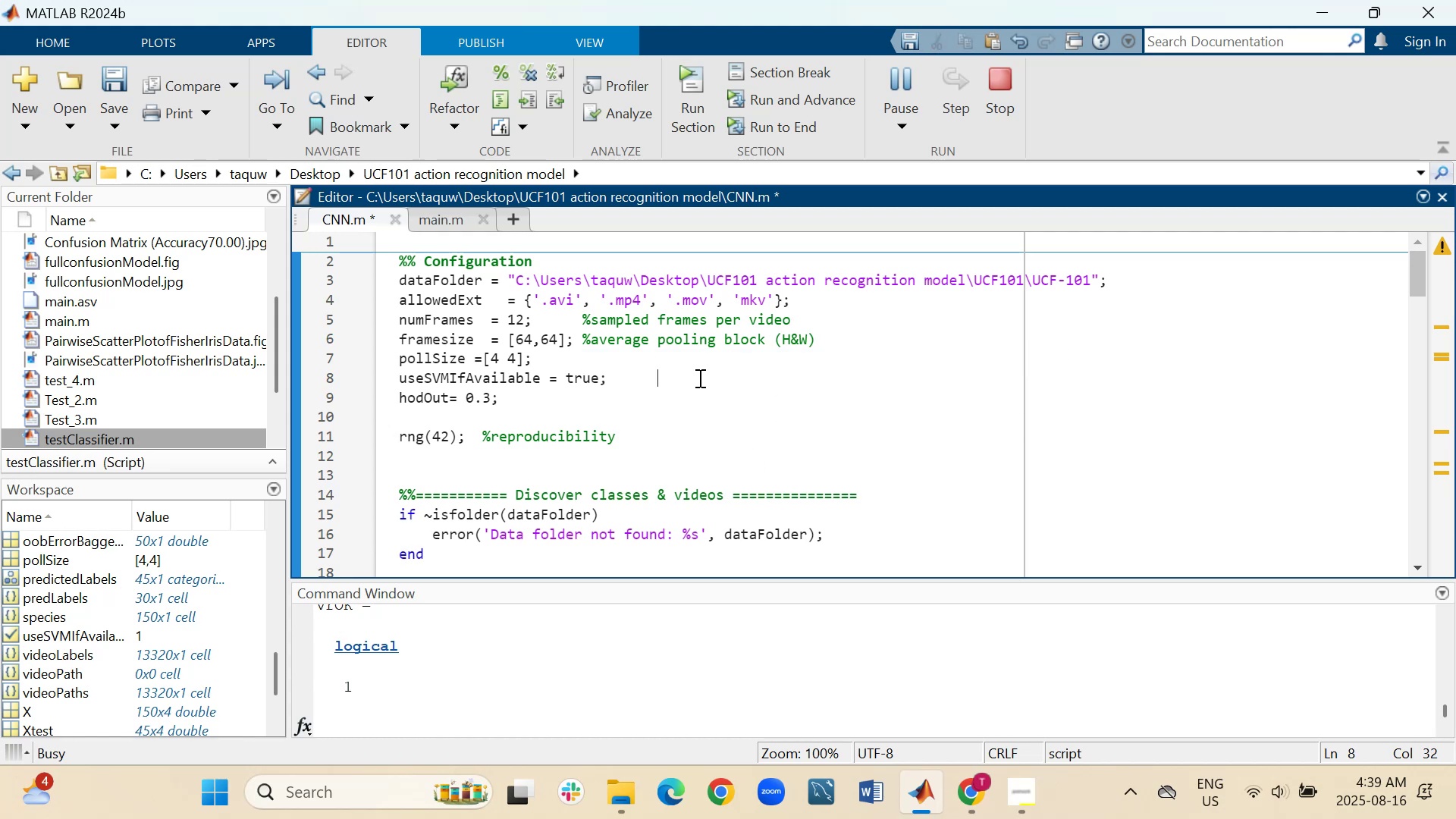 
right_click([699, 381])
 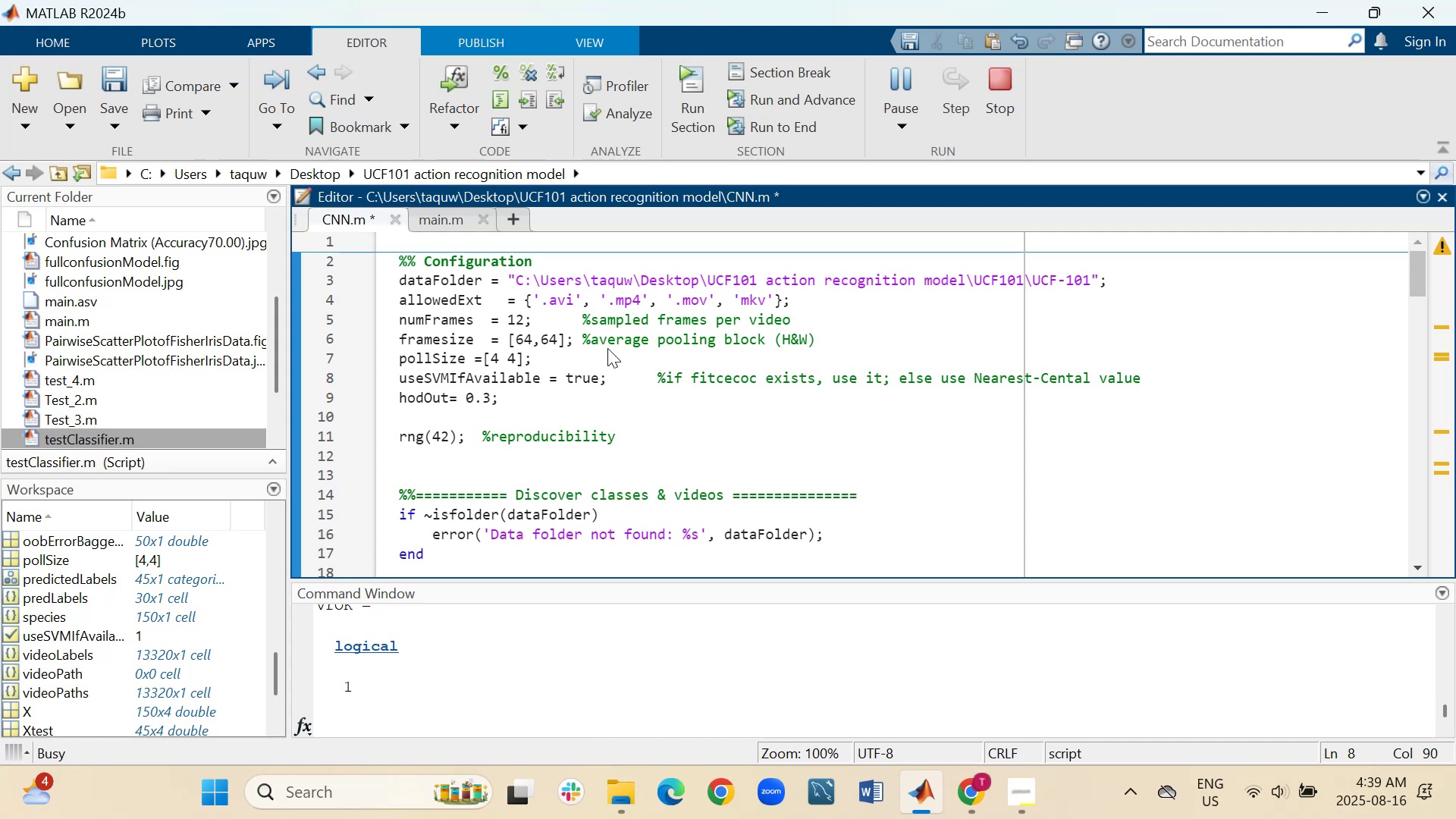 
wait(6.89)
 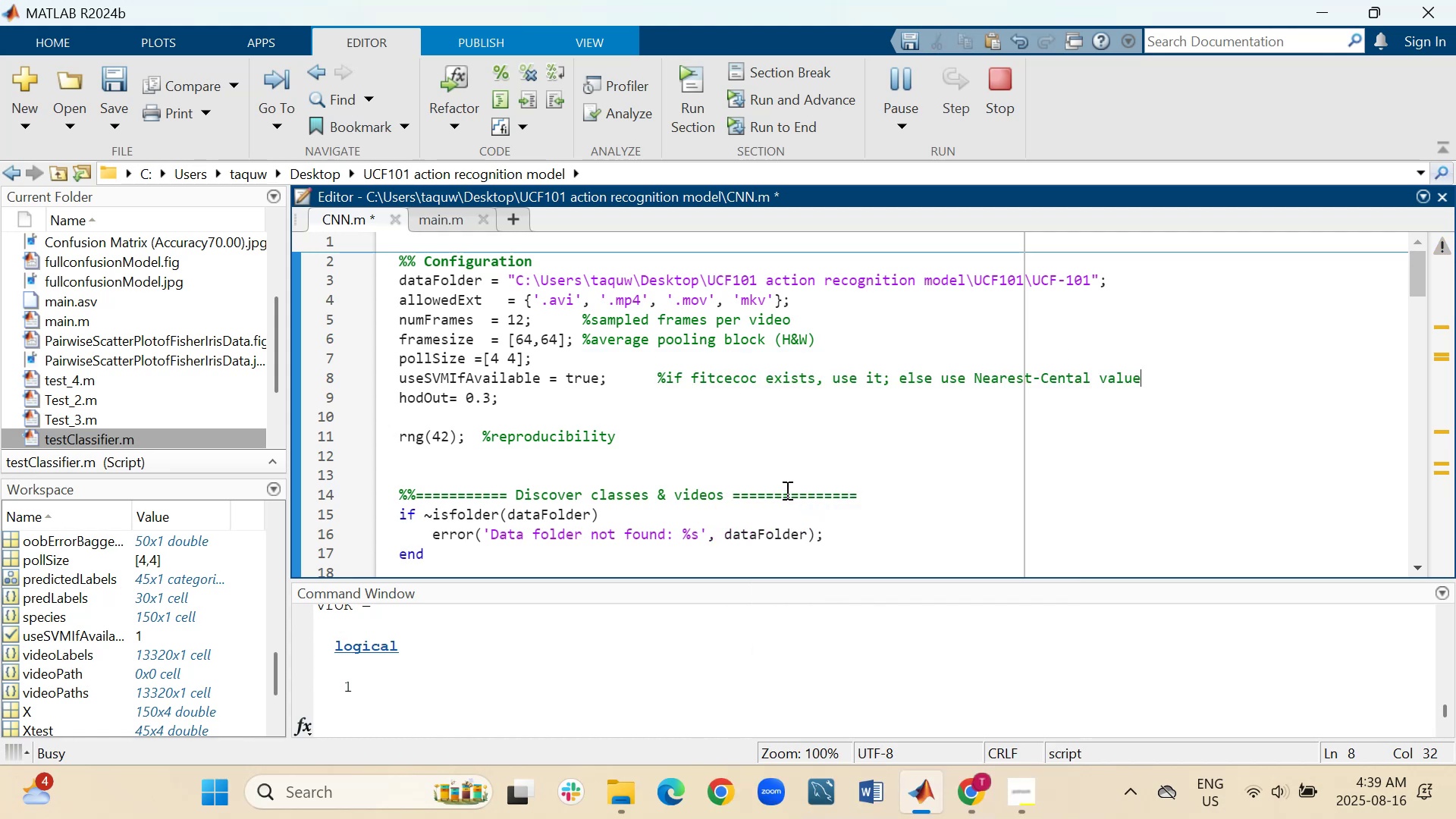 
left_click_drag(start_coordinate=[577, 338], to_coordinate=[821, 348])
 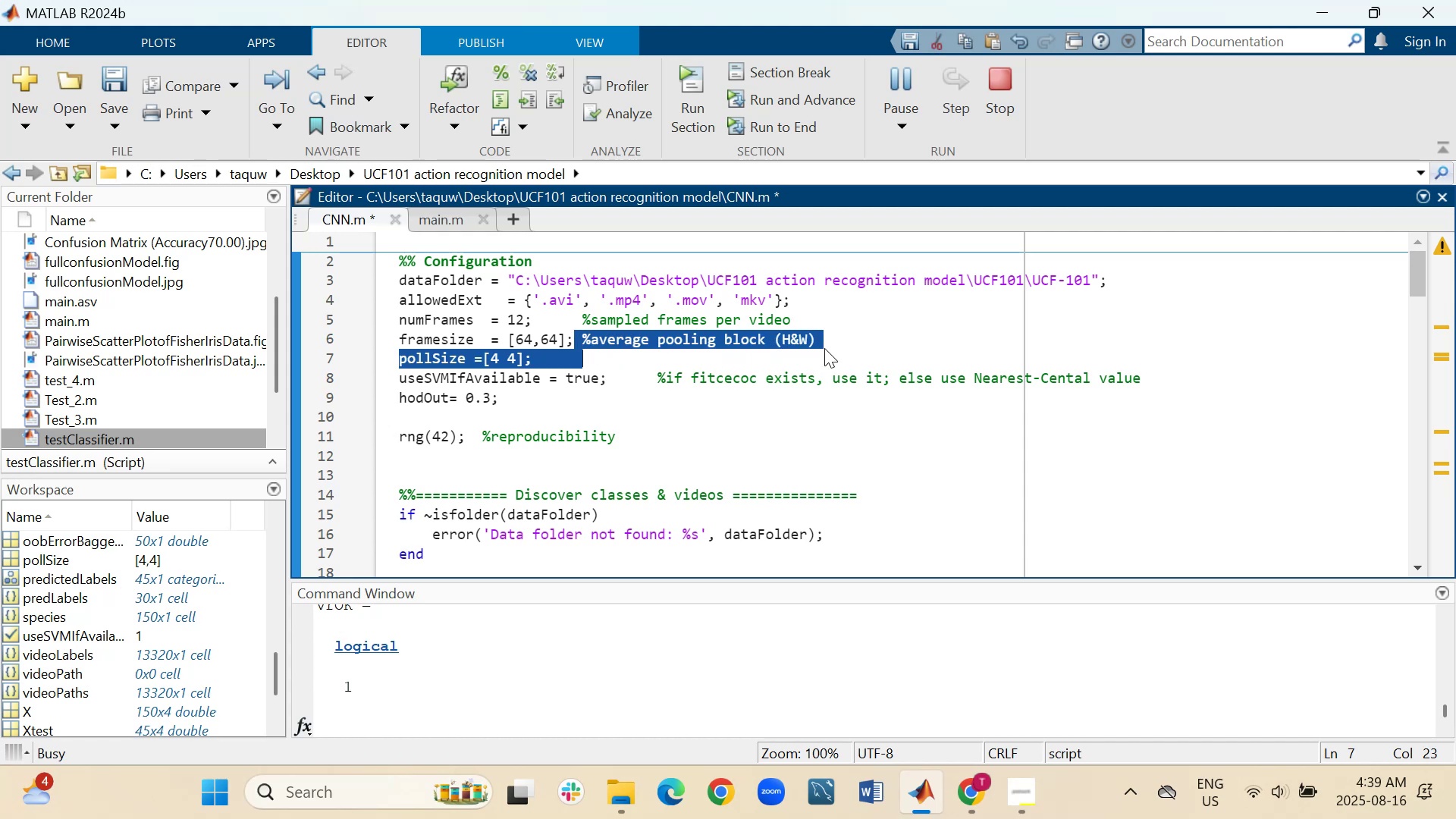 
left_click([824, 348])
 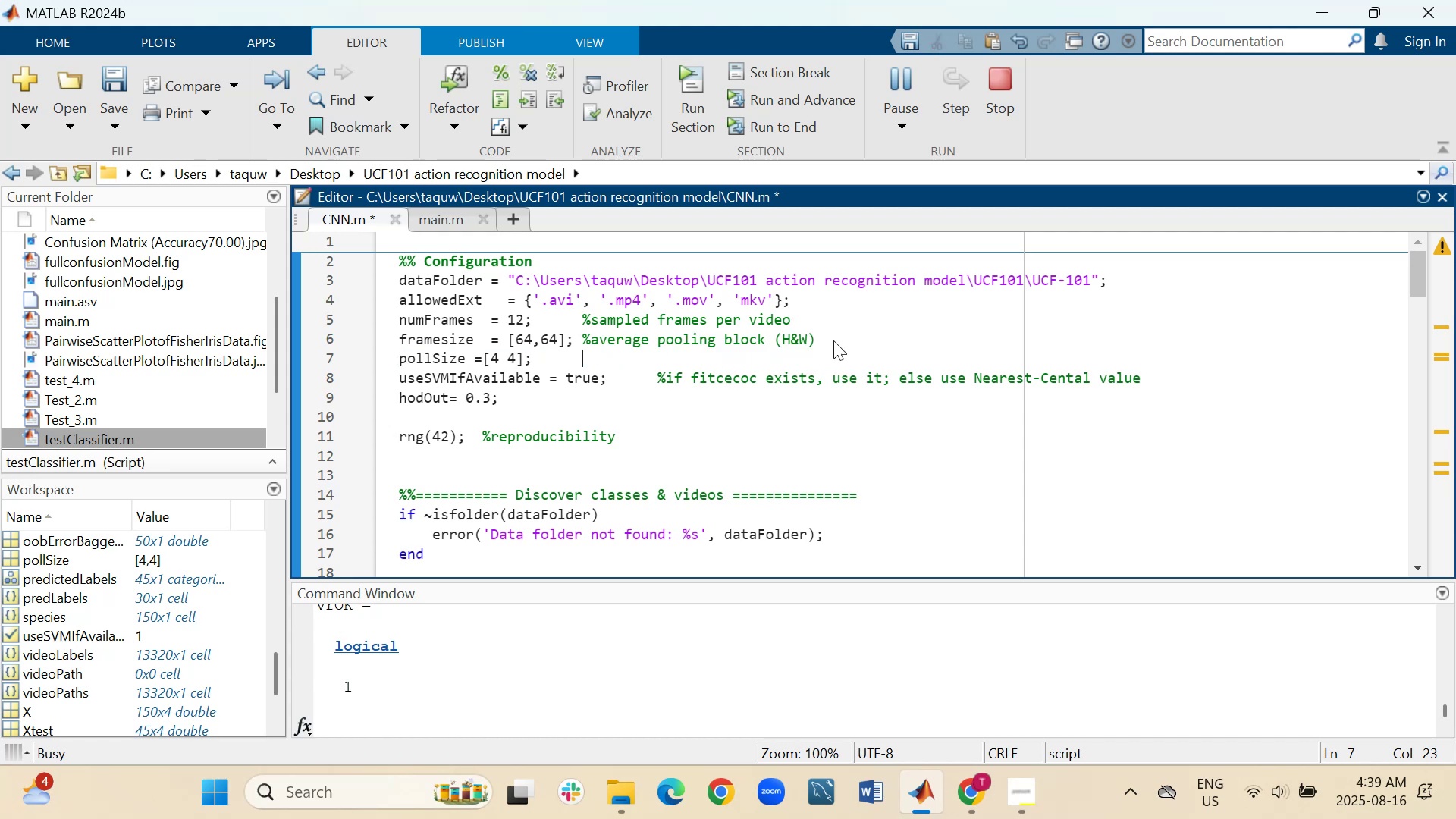 
left_click_drag(start_coordinate=[833, 340], to_coordinate=[584, 340])
 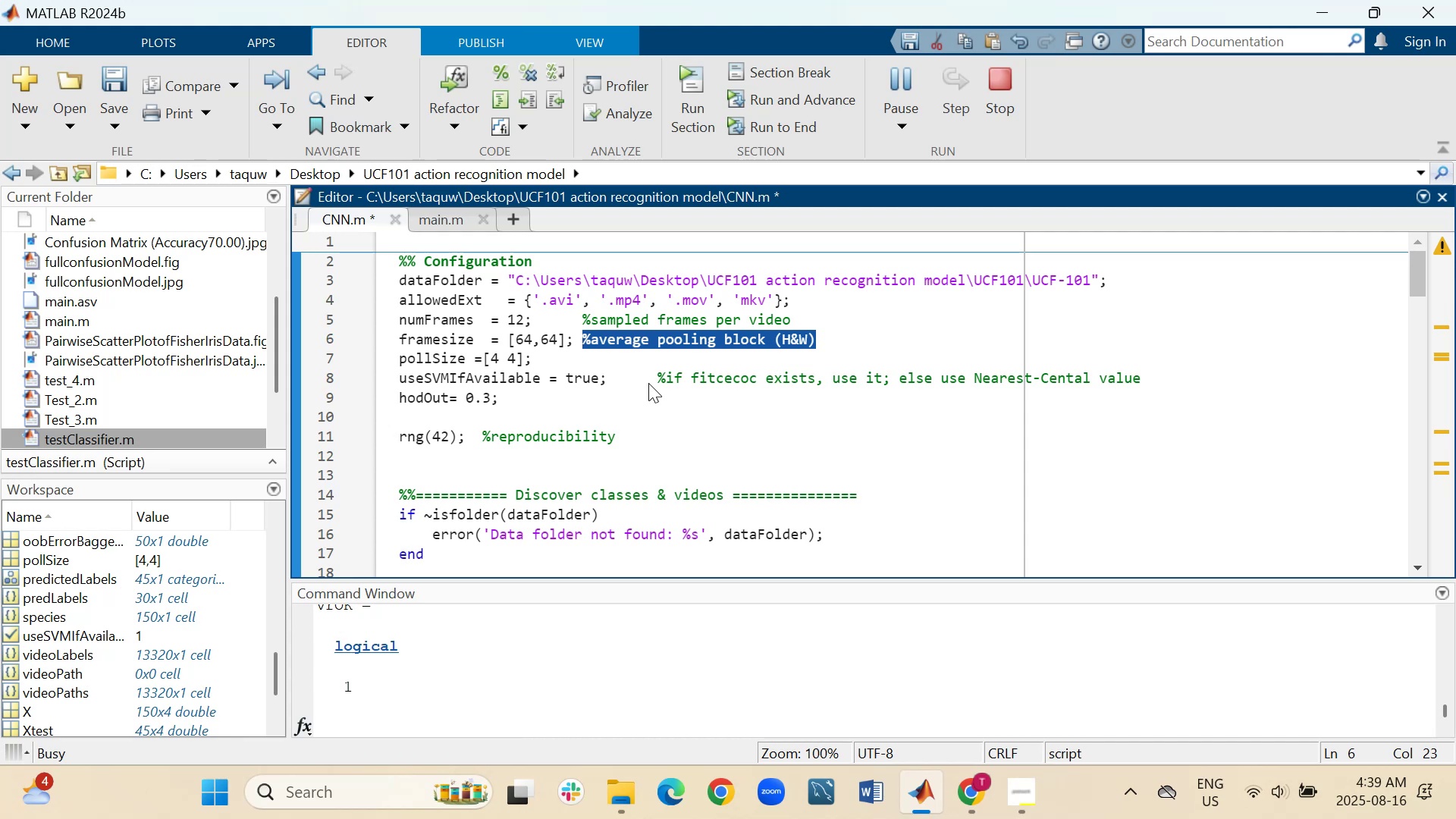 
key(Control+X)
 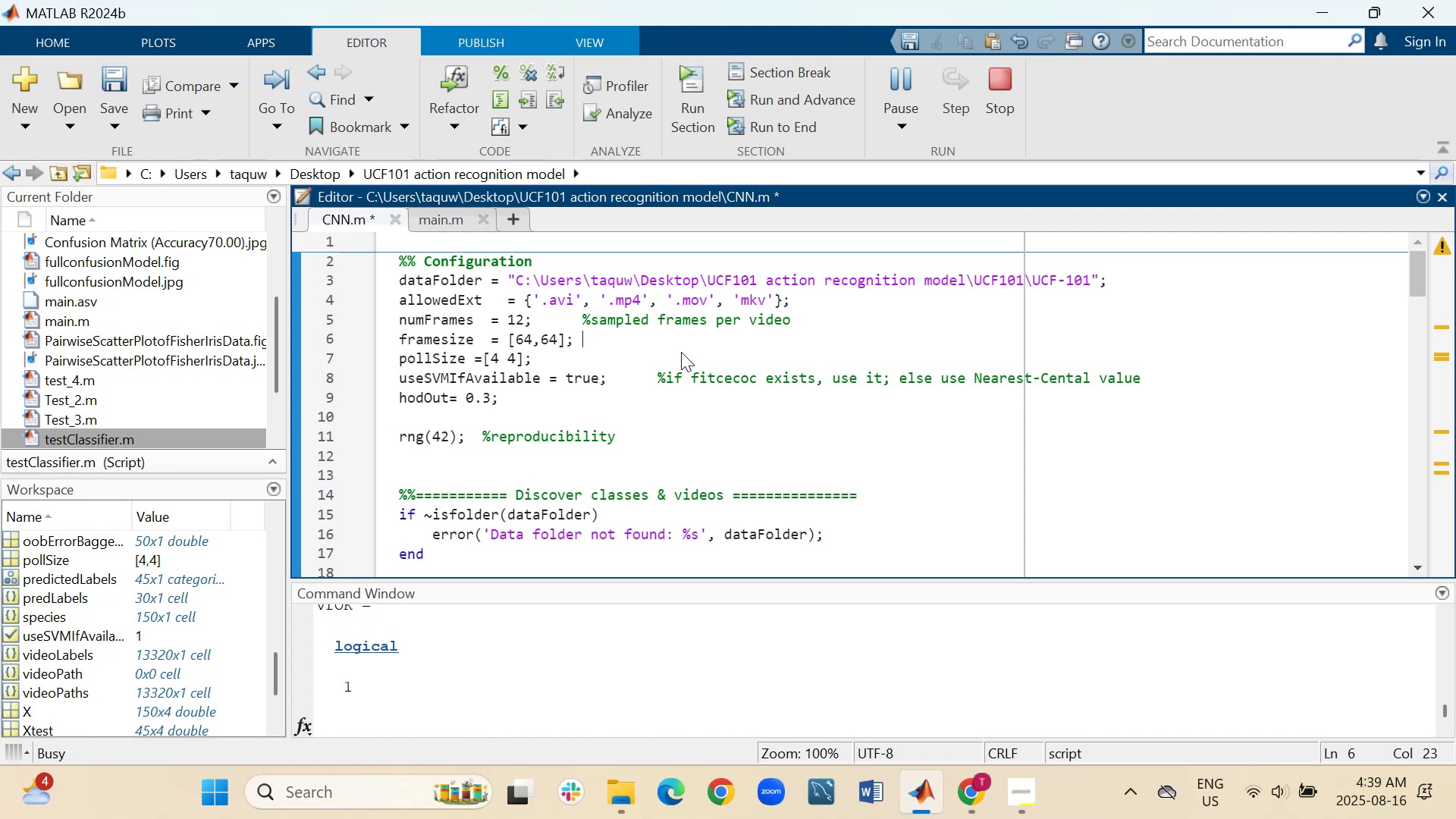 
left_click([678, 356])
 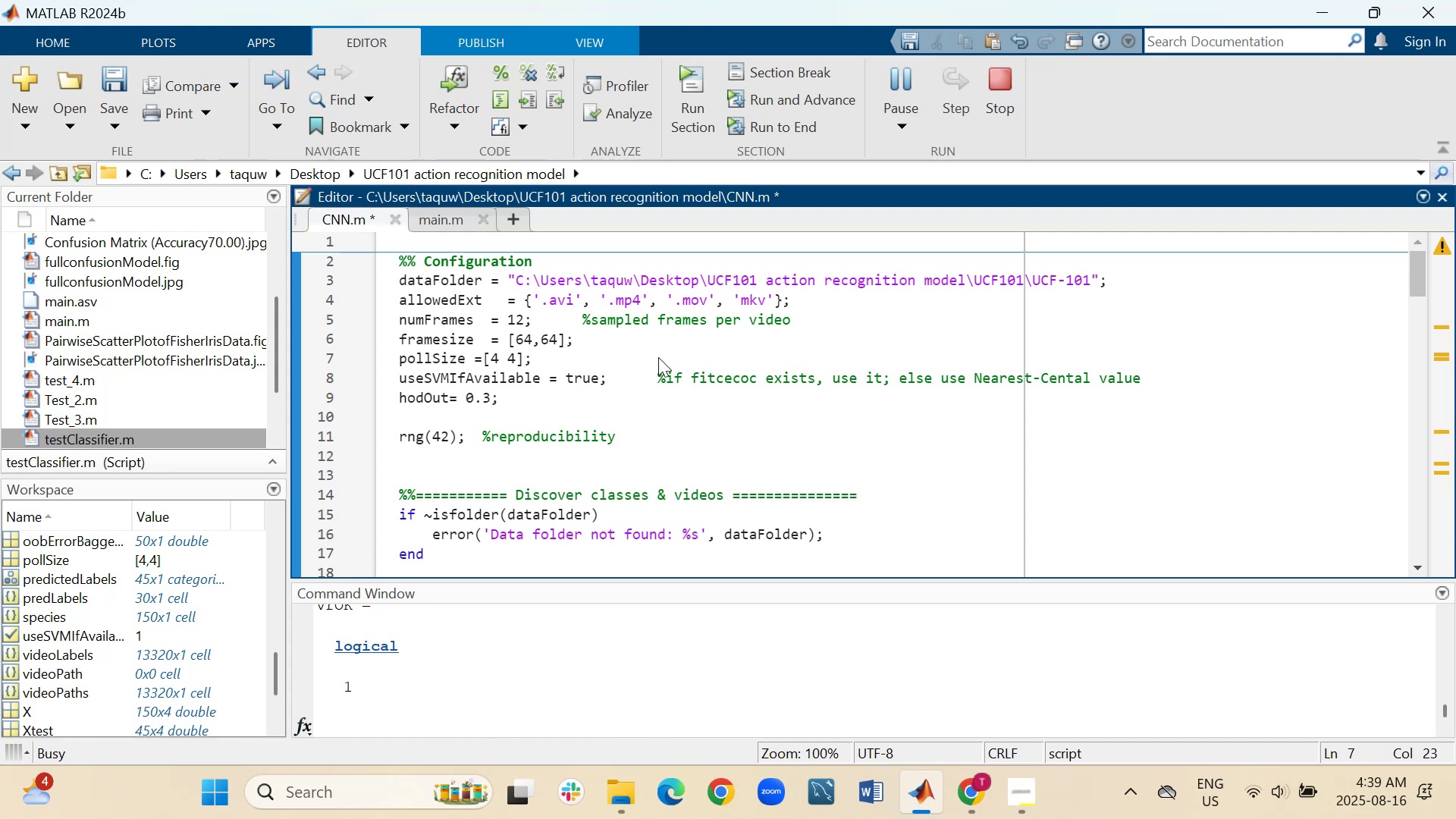 
hold_key(key=Space, duration=0.77)
 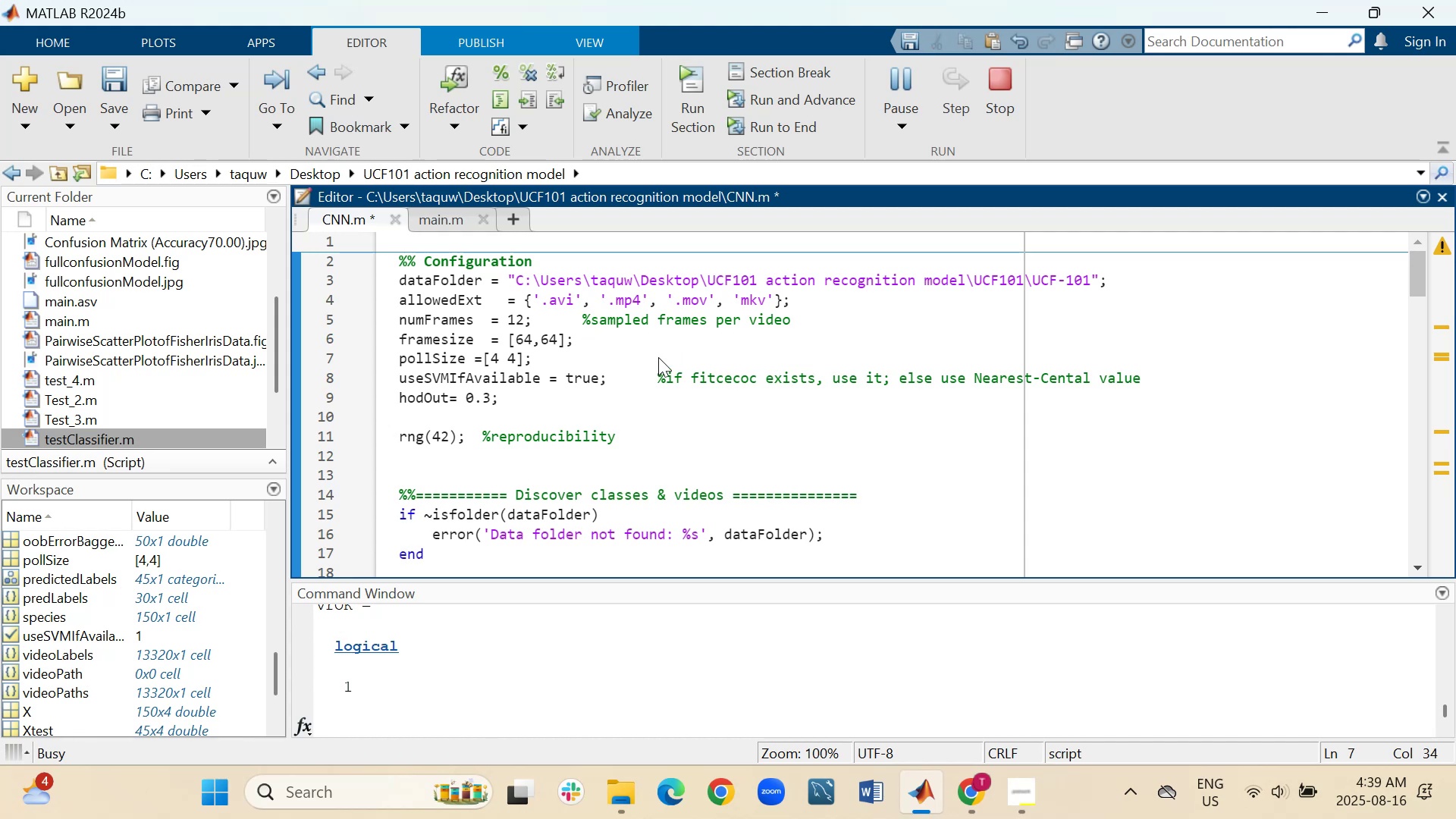 
key(Control+V)
 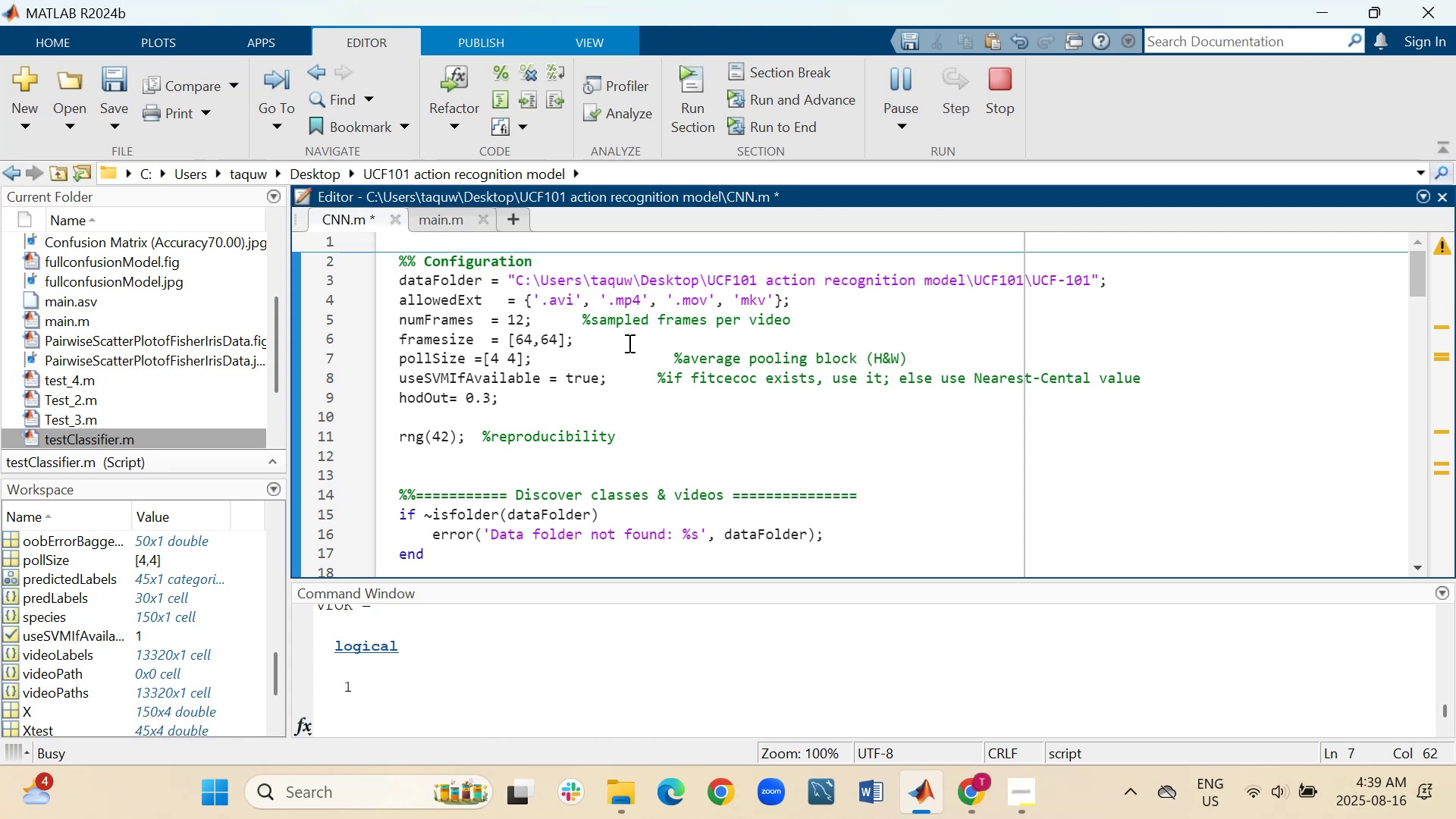 
wait(8.69)
 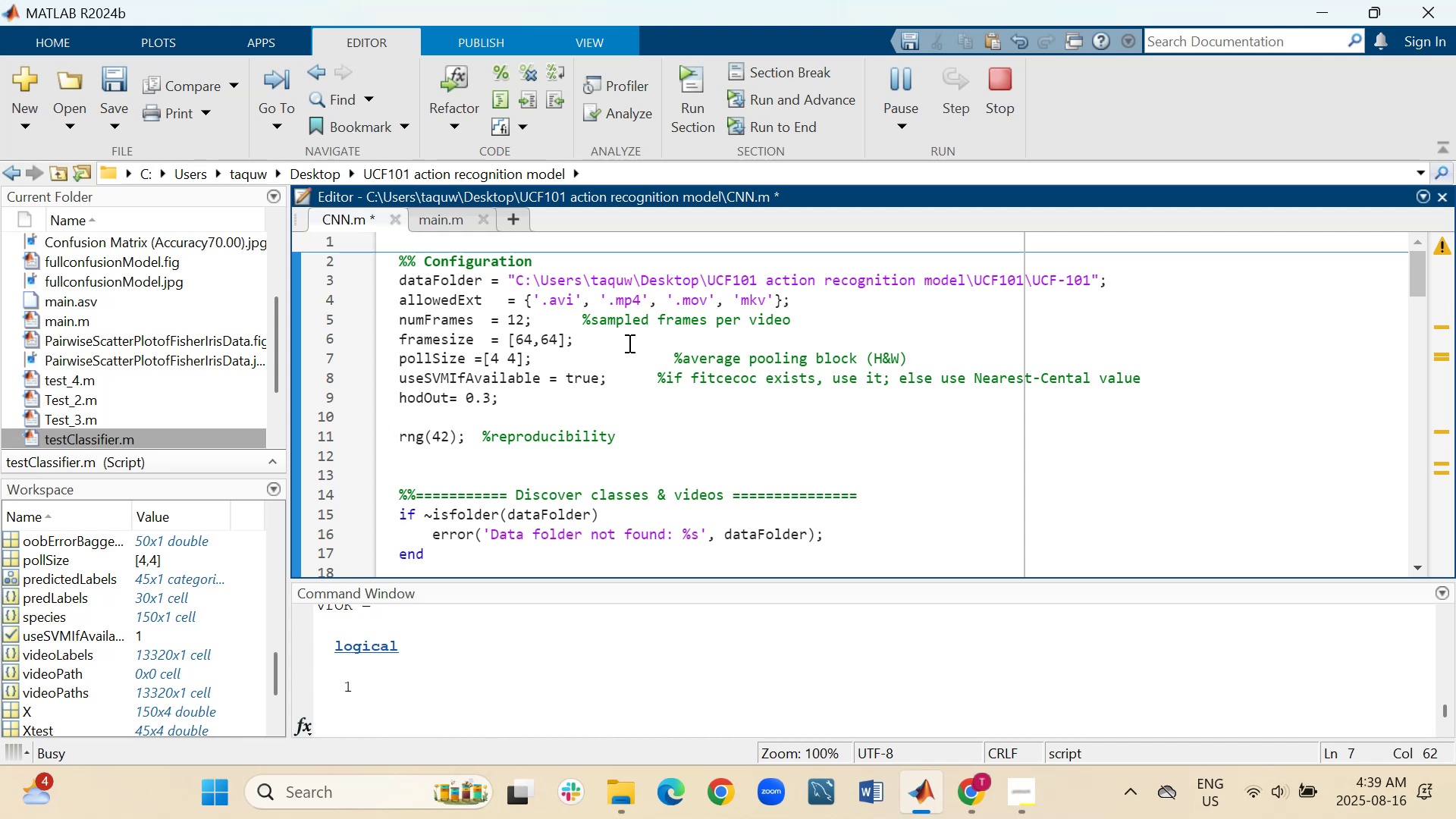 
hold_key(key=Space, duration=0.74)
 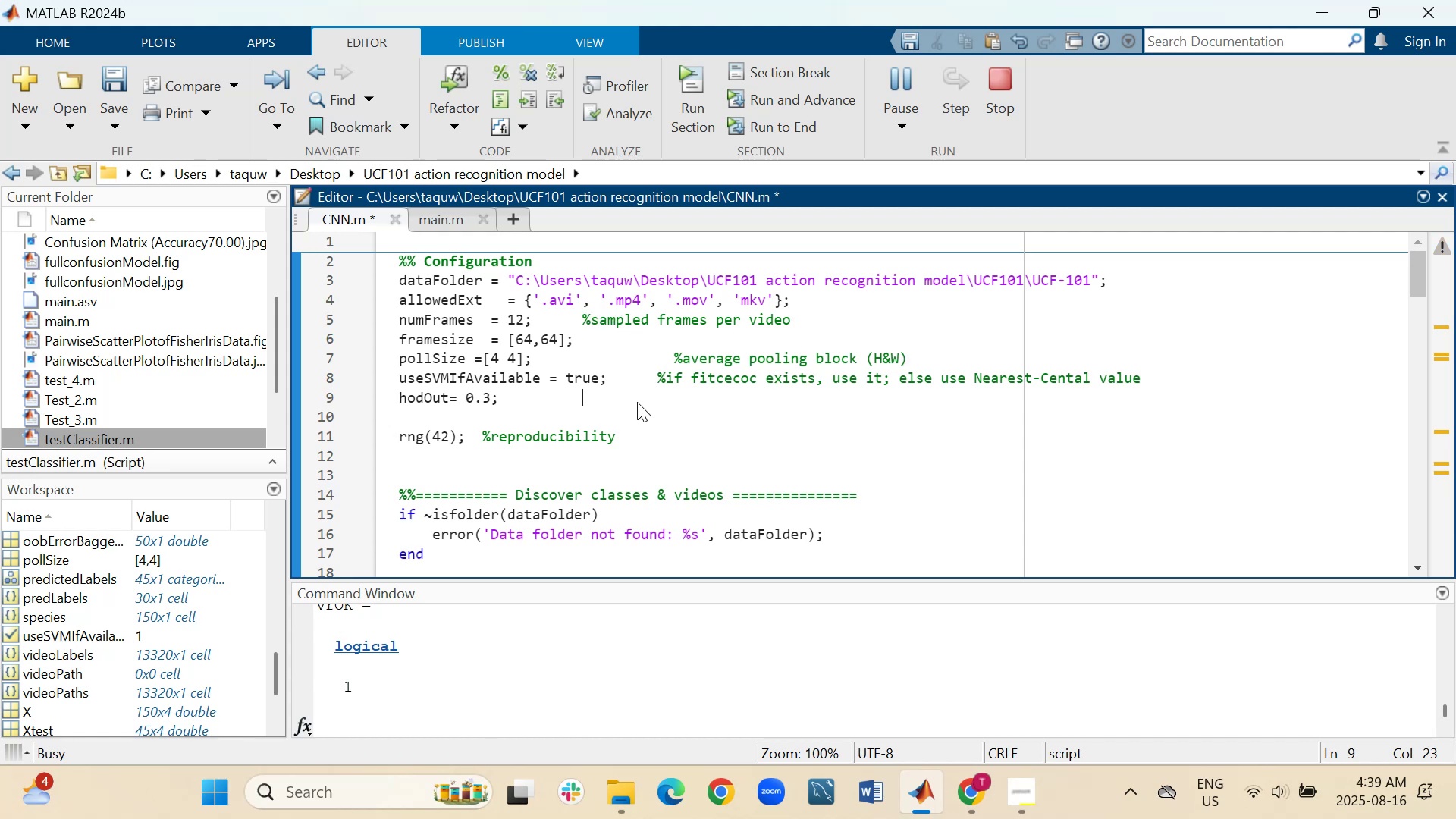 
type(%70/30 split)
 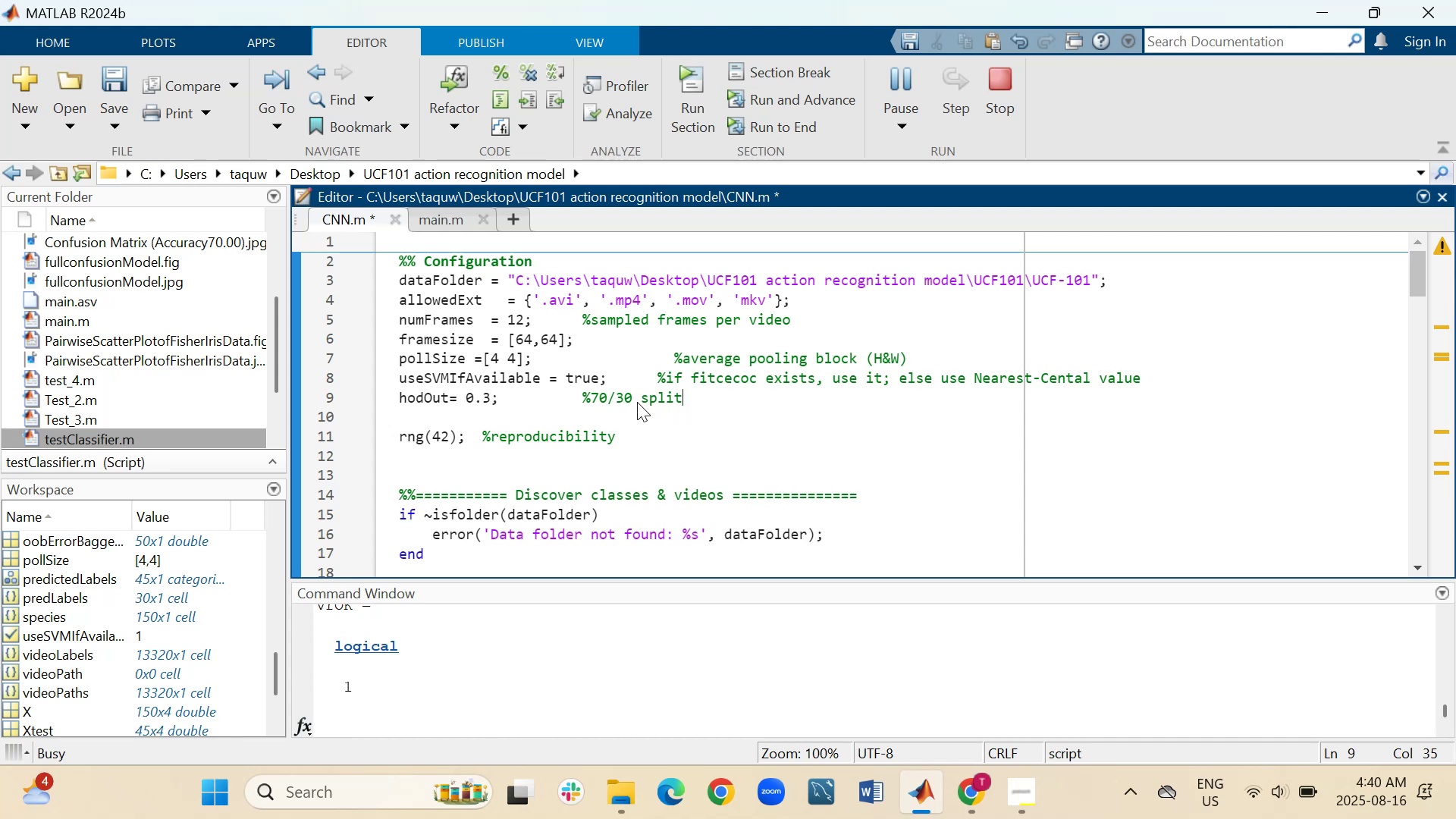 
wait(5.56)
 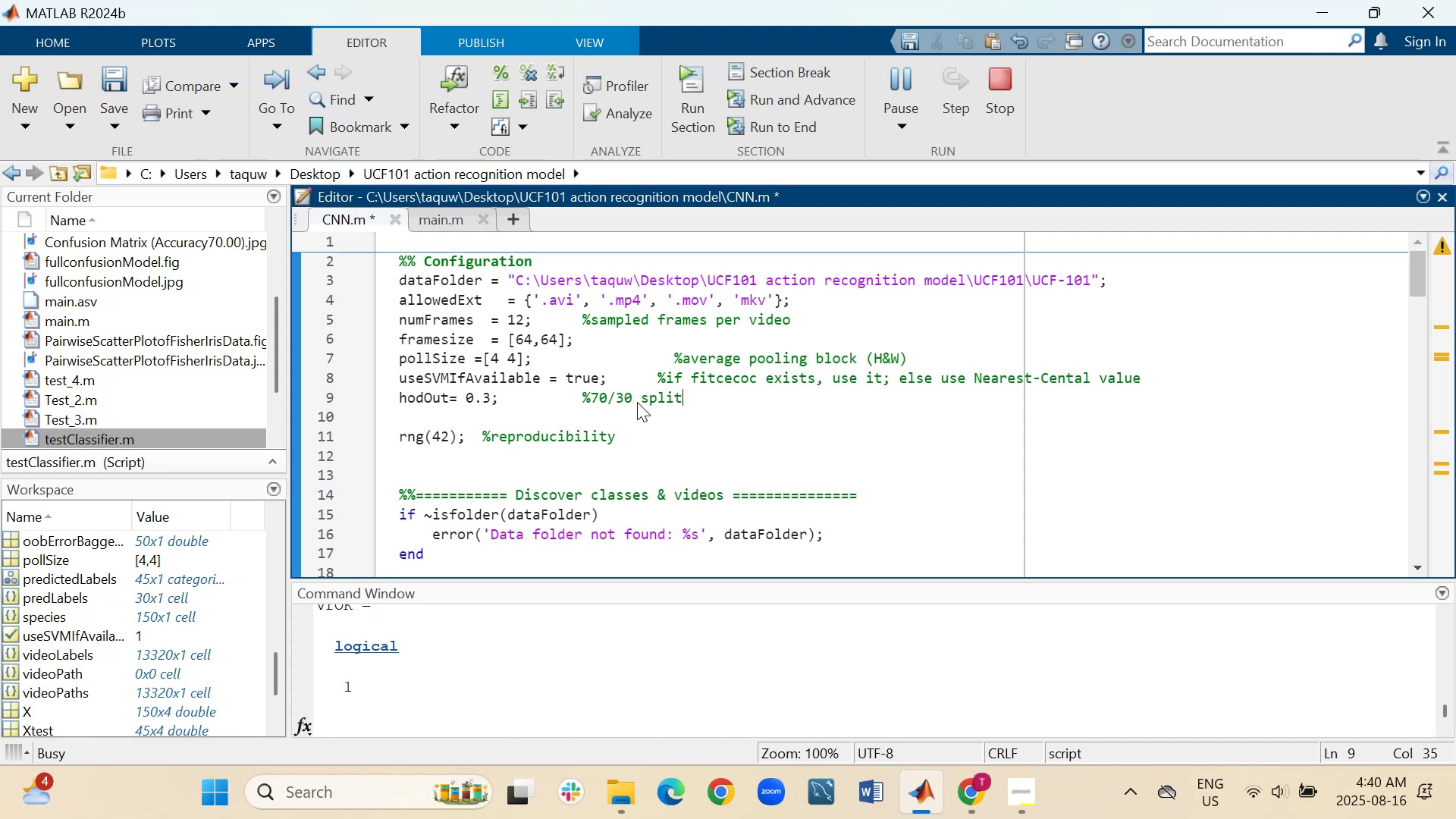 
key(Space)
 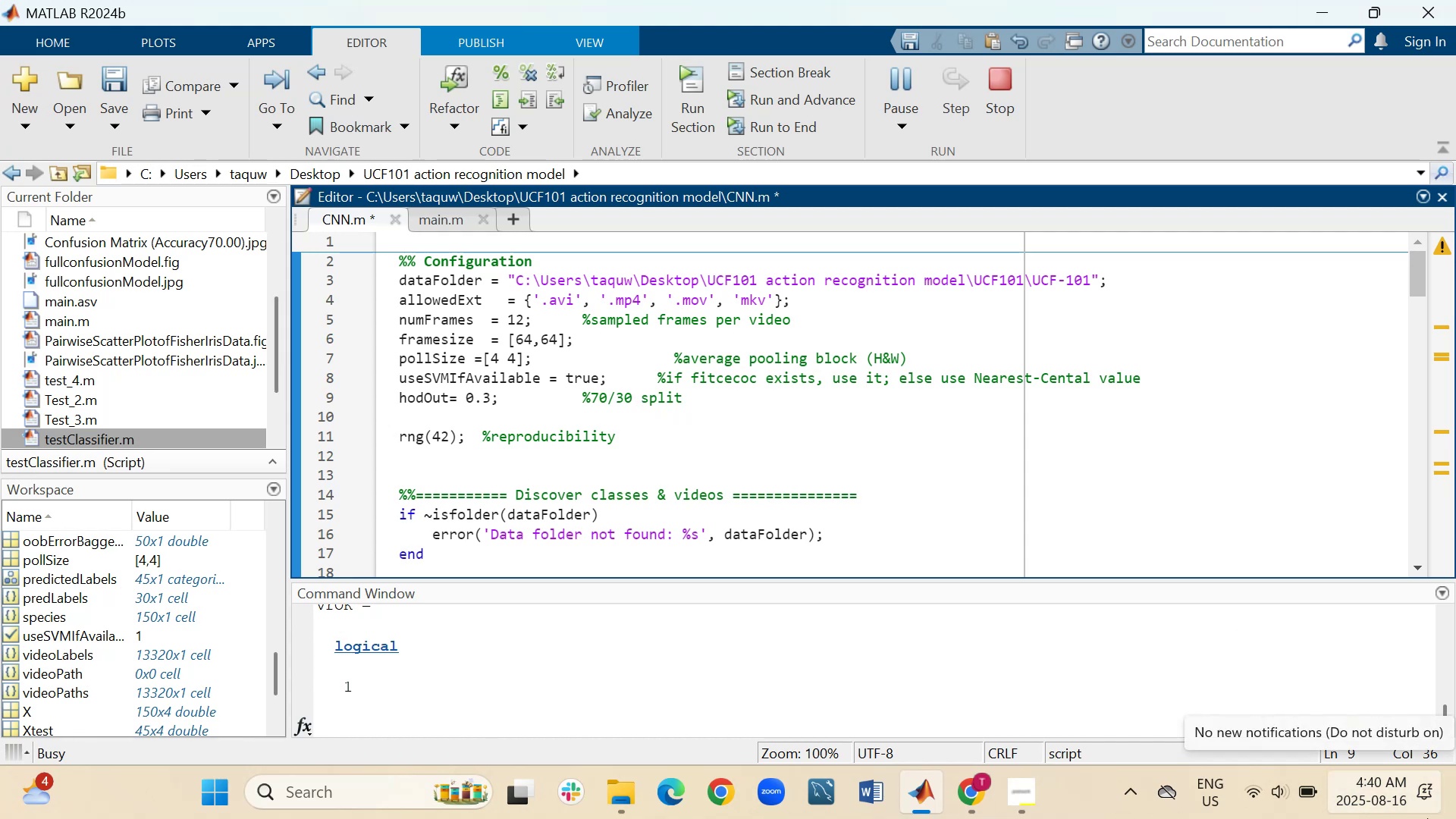 
wait(11.05)
 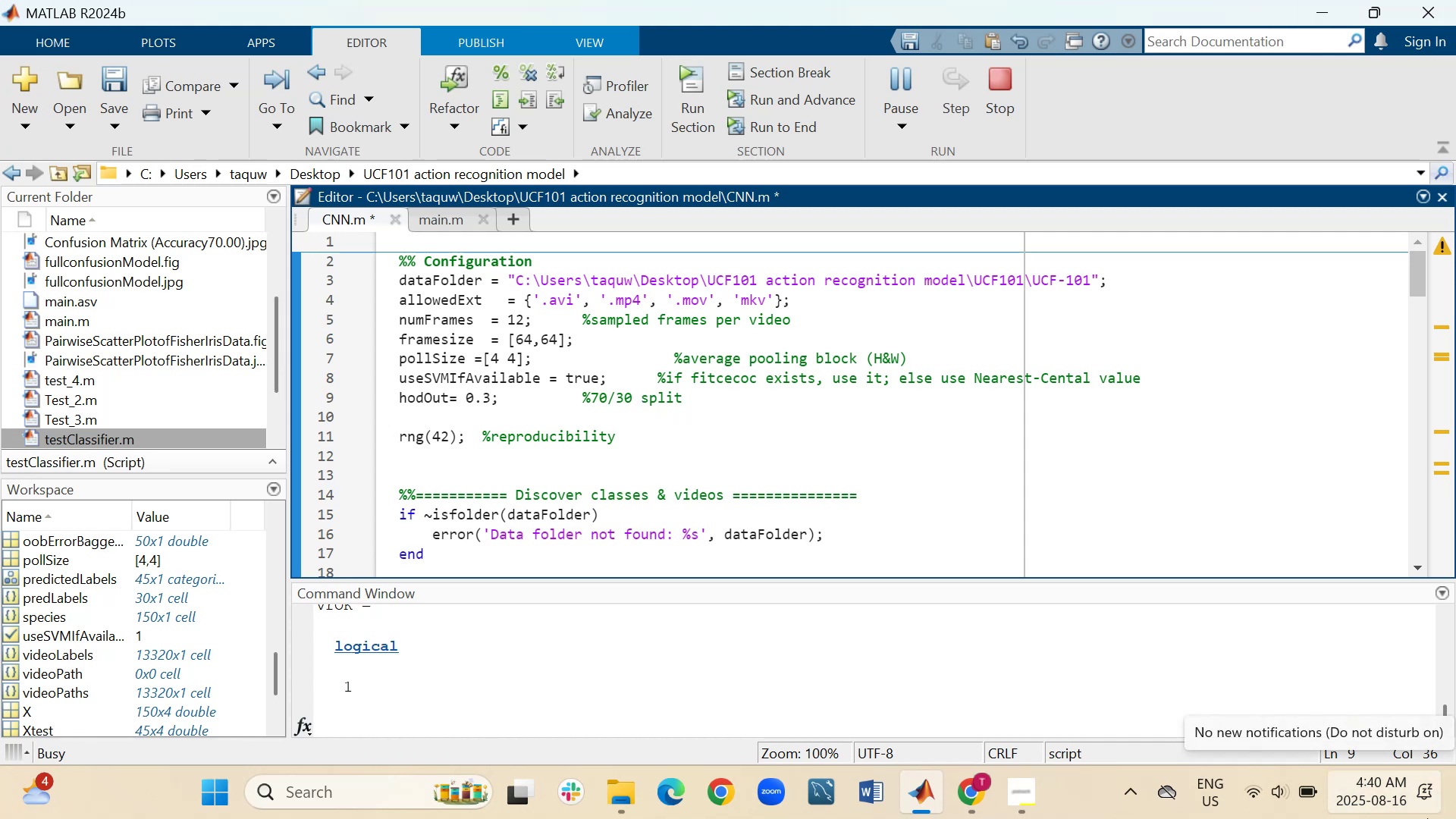 
key(ArrowUp)
 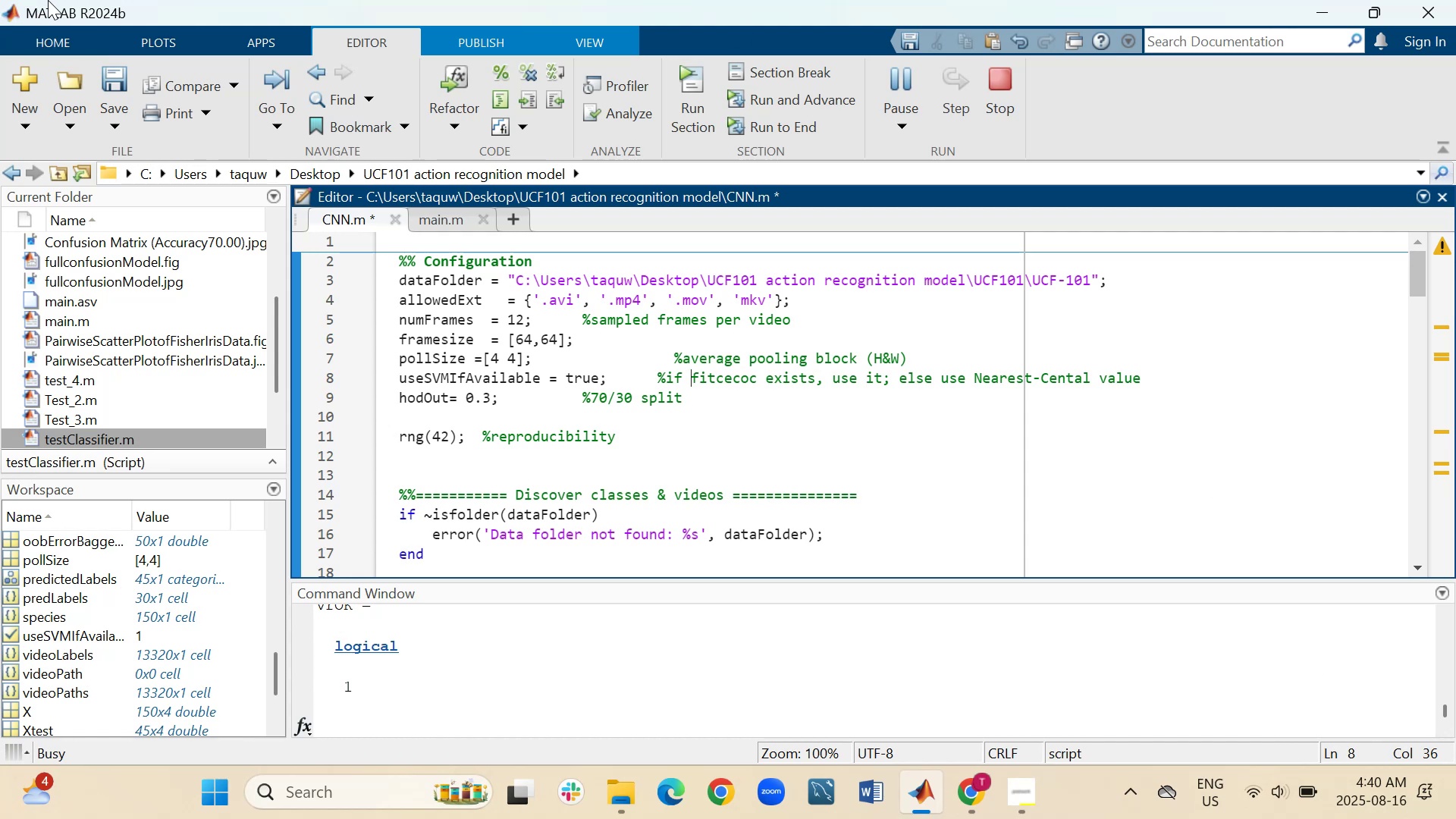 
key(ArrowUp)
 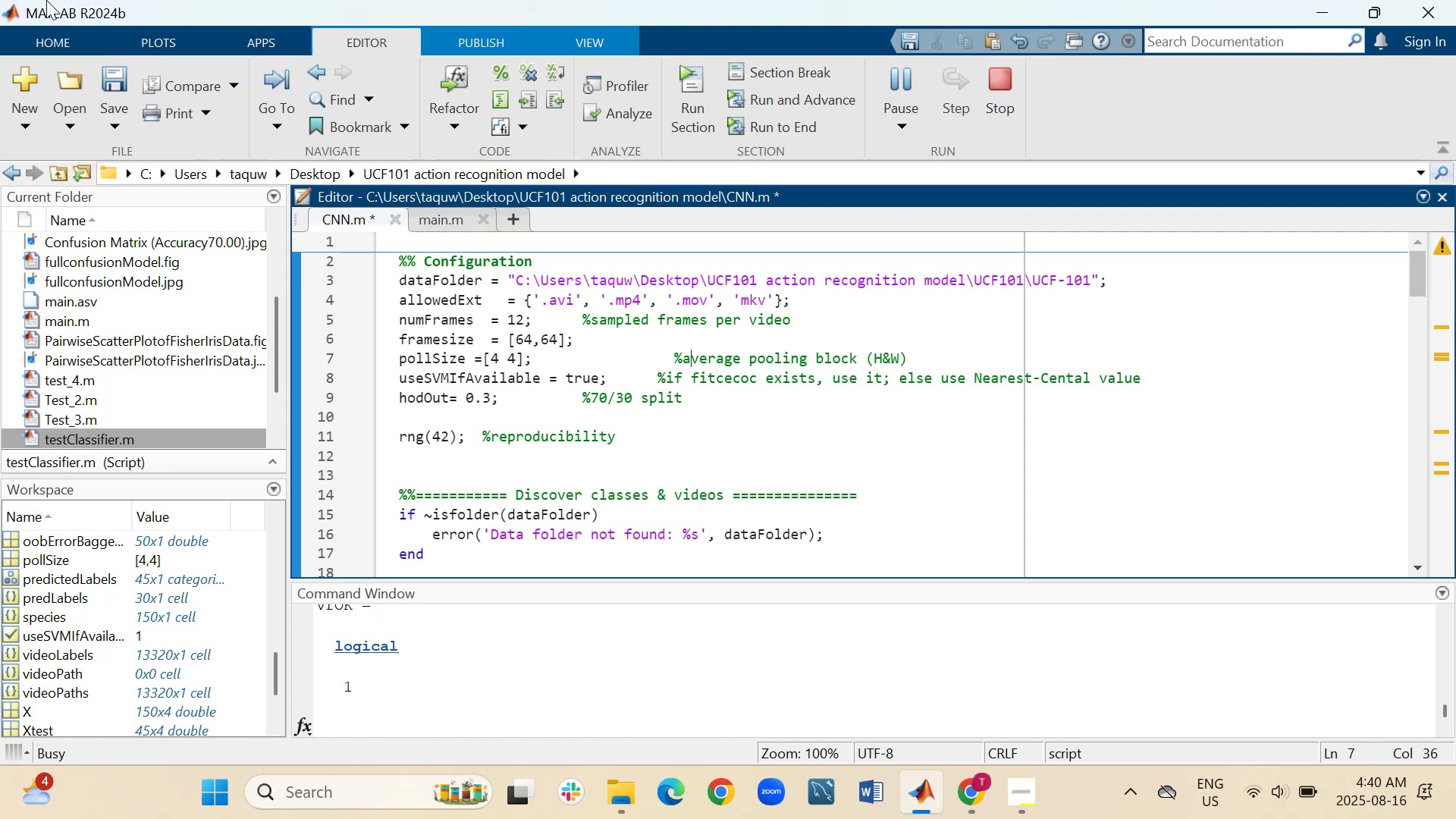 
key(ArrowDown)
 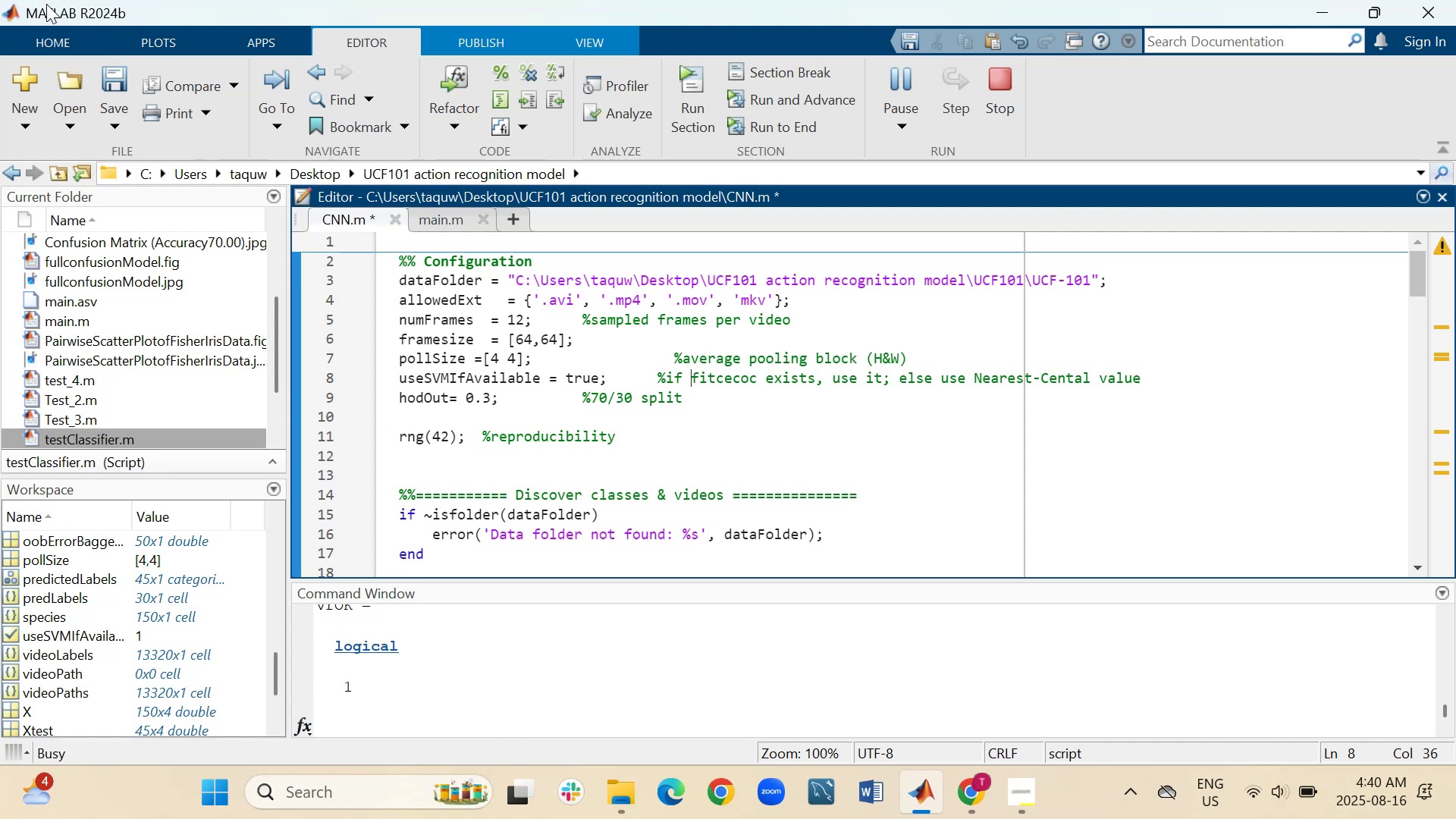 
key(ArrowDown)
 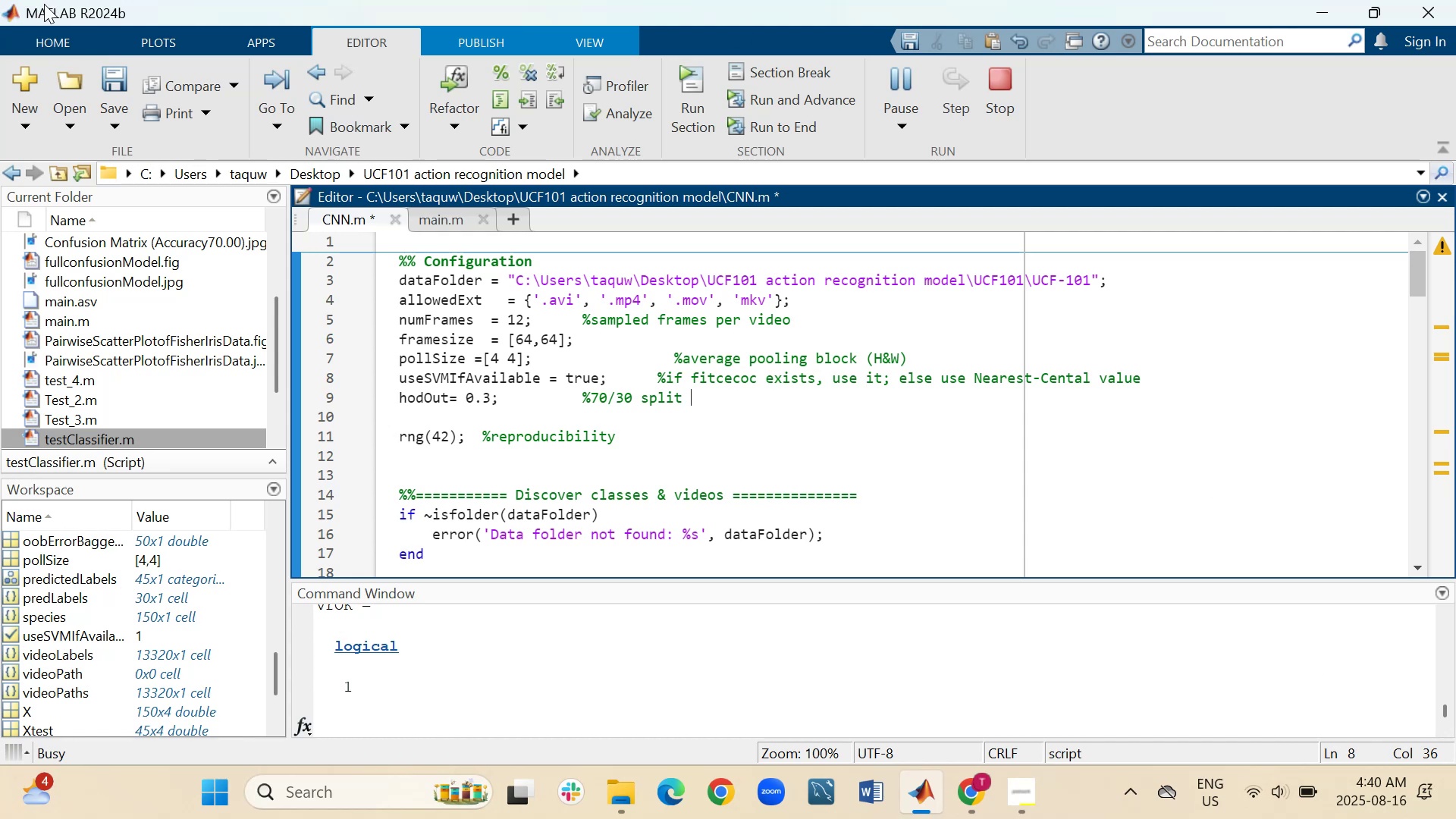 
key(ArrowDown)
 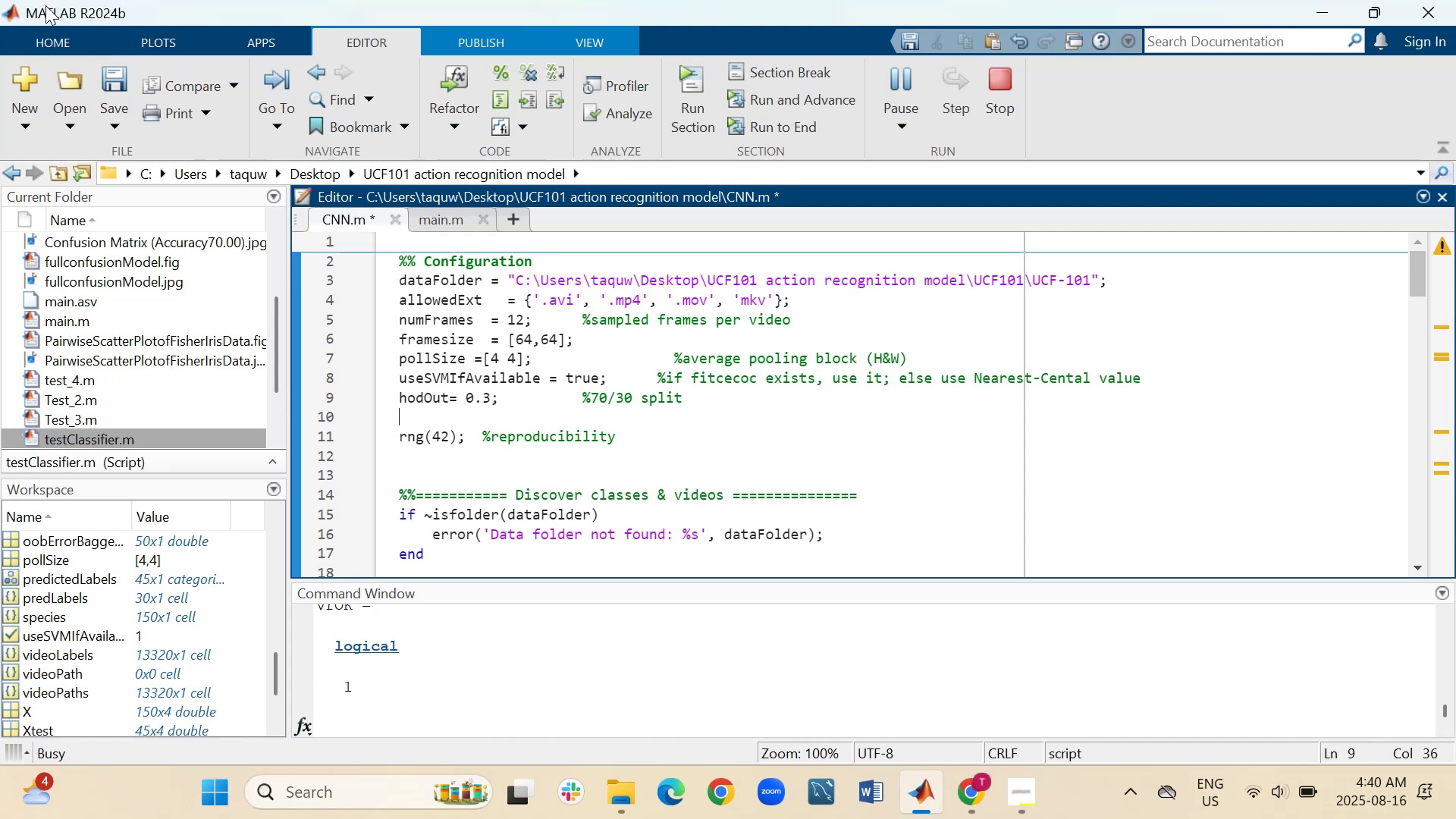 
key(ArrowDown)
 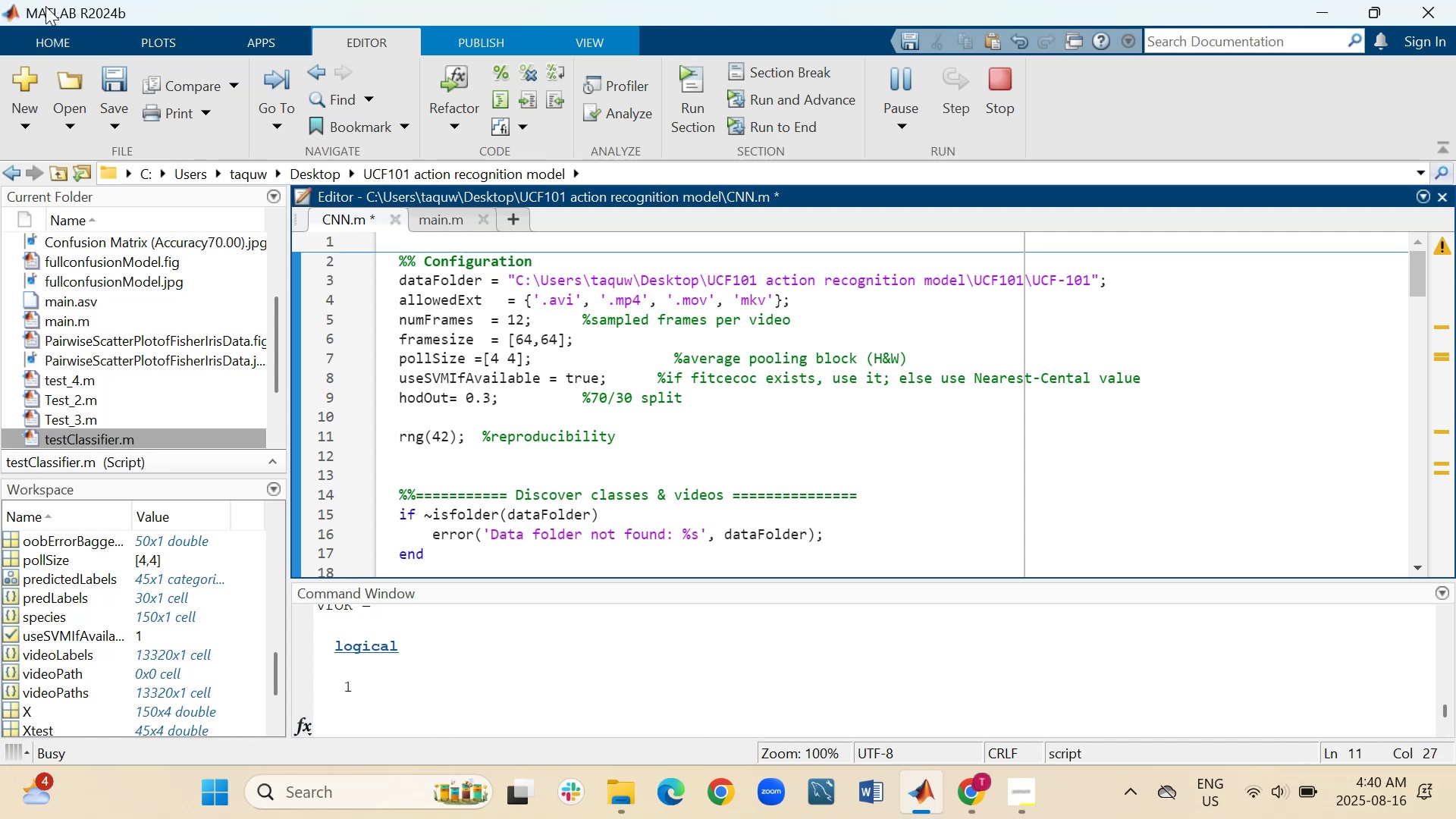 
key(ArrowDown)
 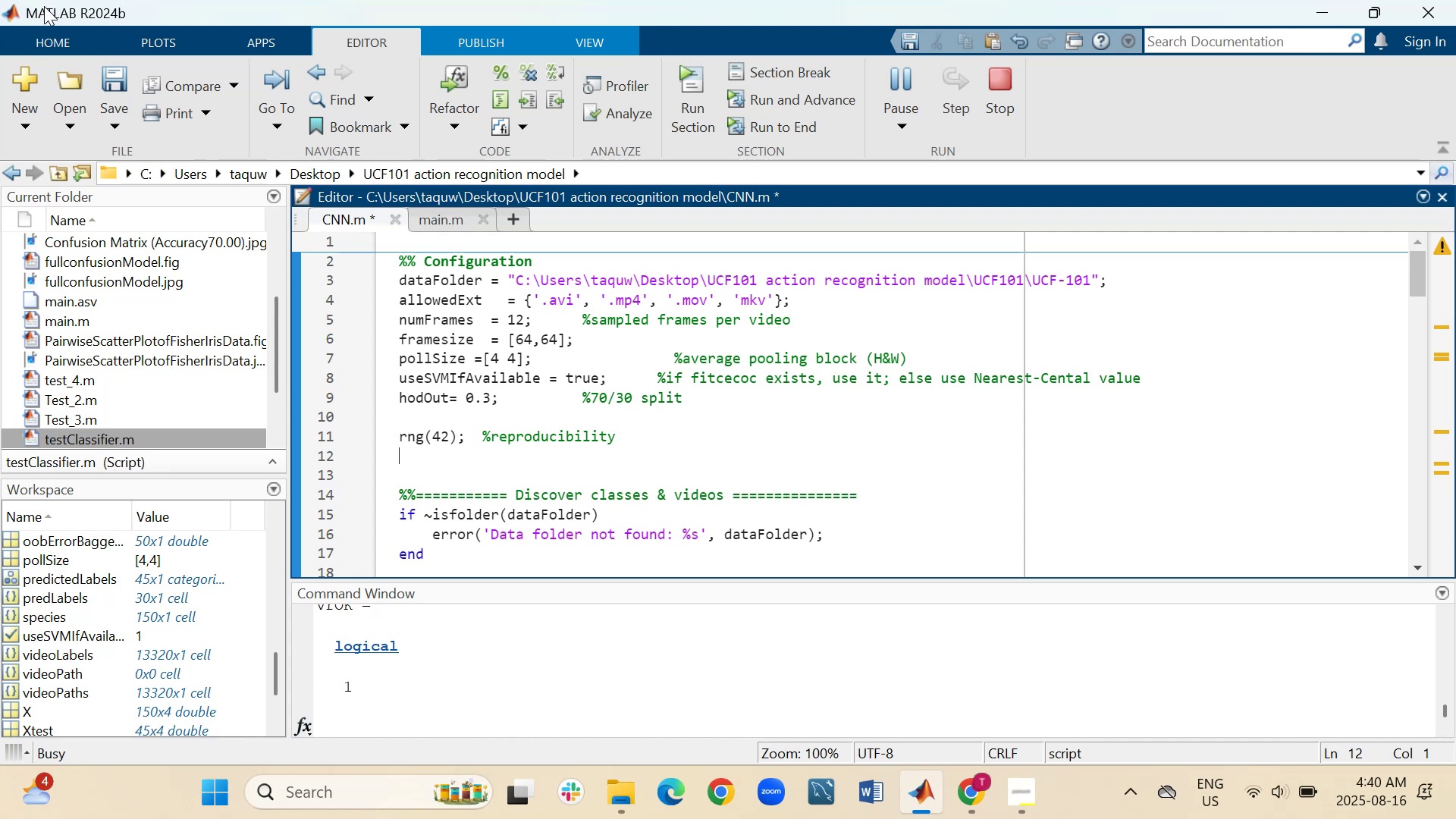 
key(ArrowDown)
 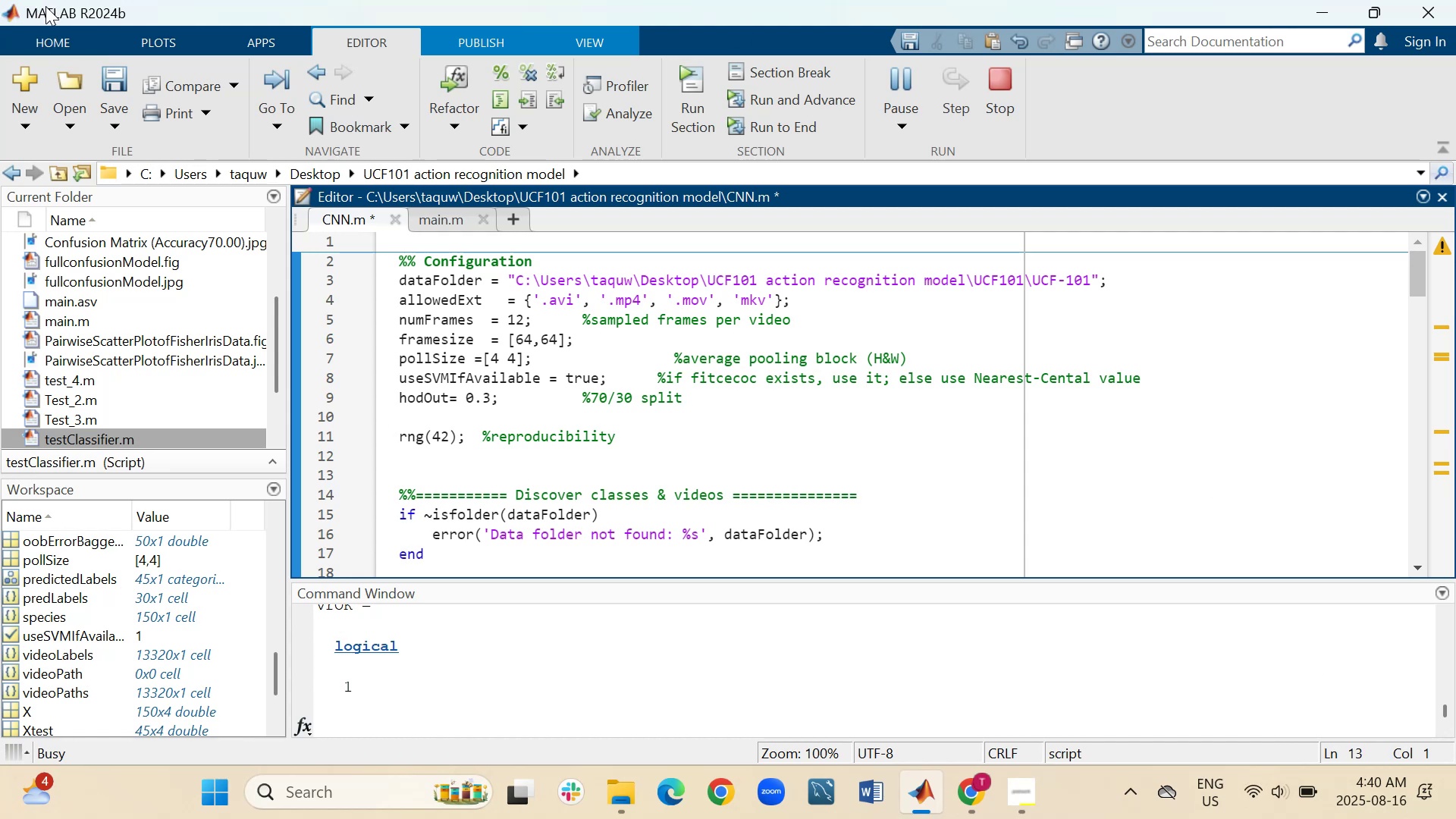 
key(ArrowDown)
 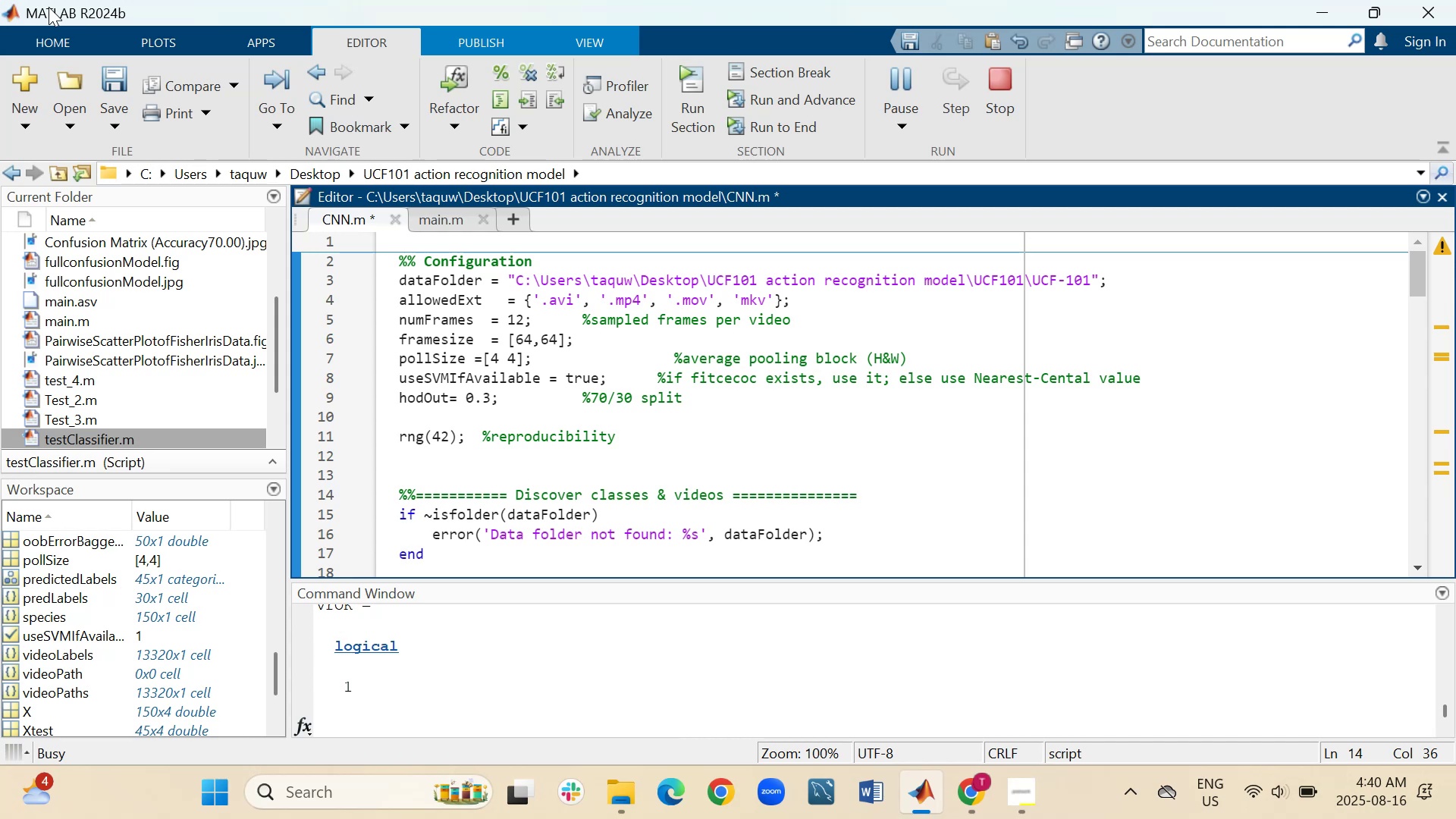 
key(ArrowDown)
 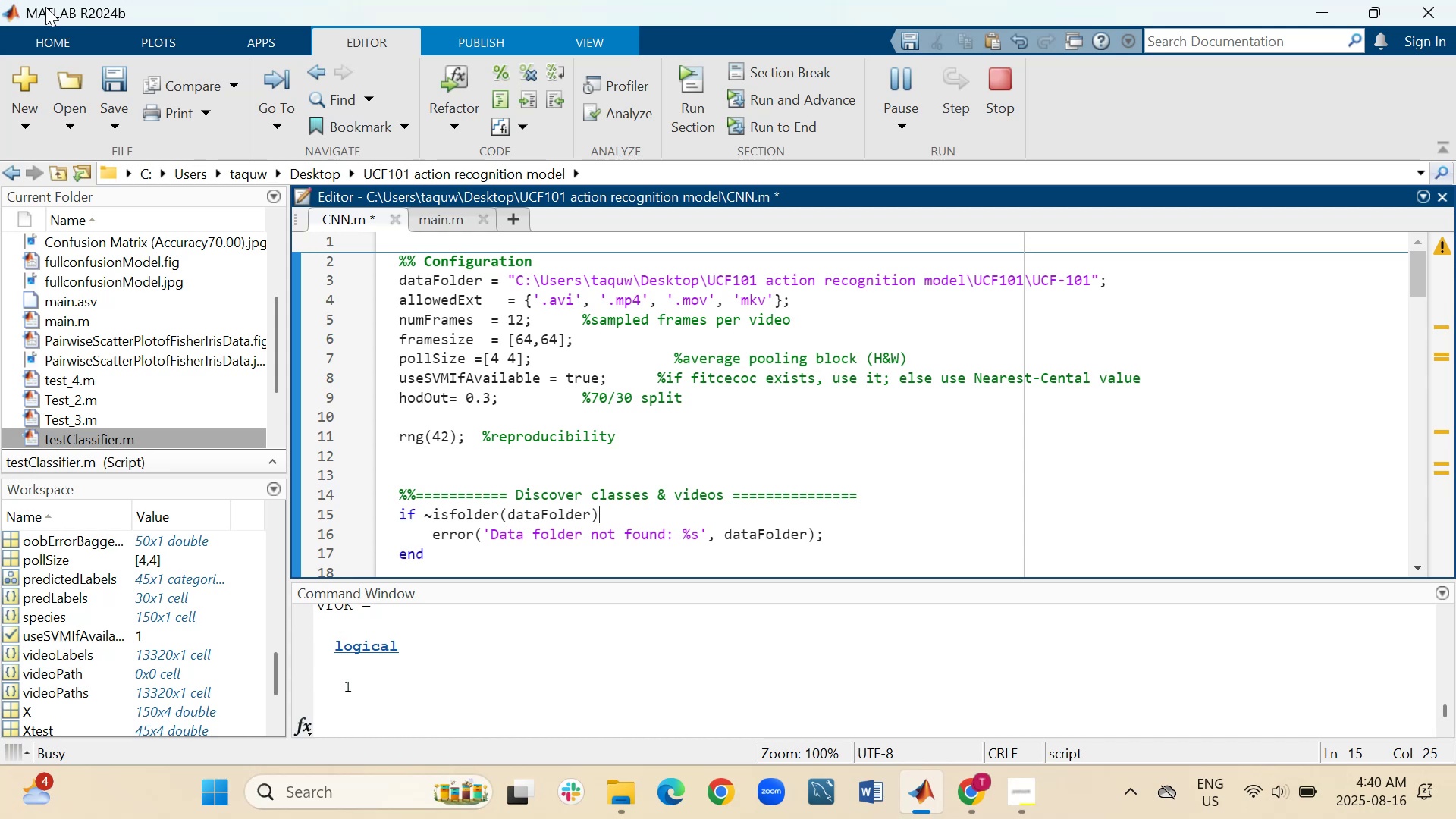 
key(ArrowDown)
 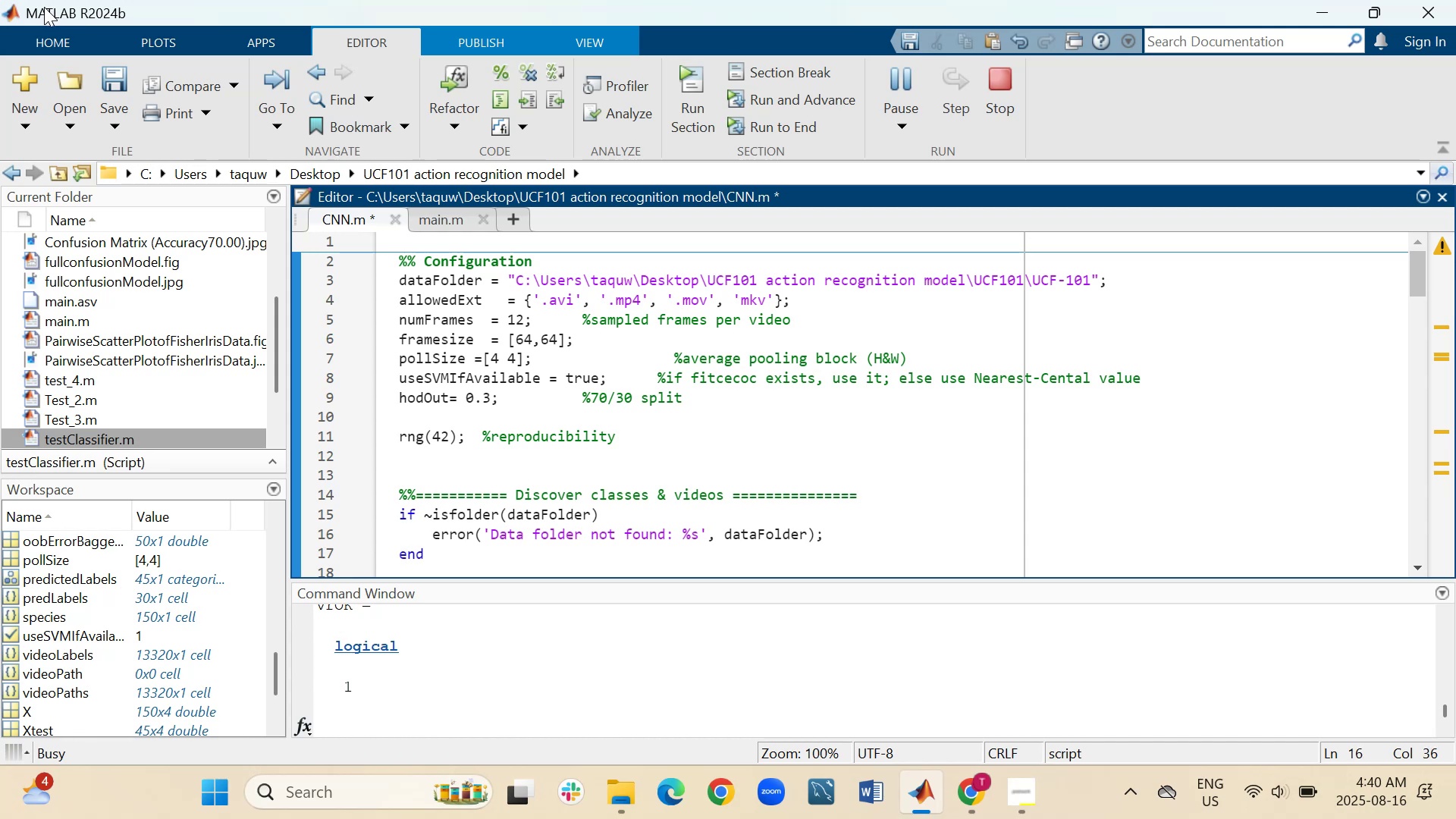 
key(ArrowDown)
 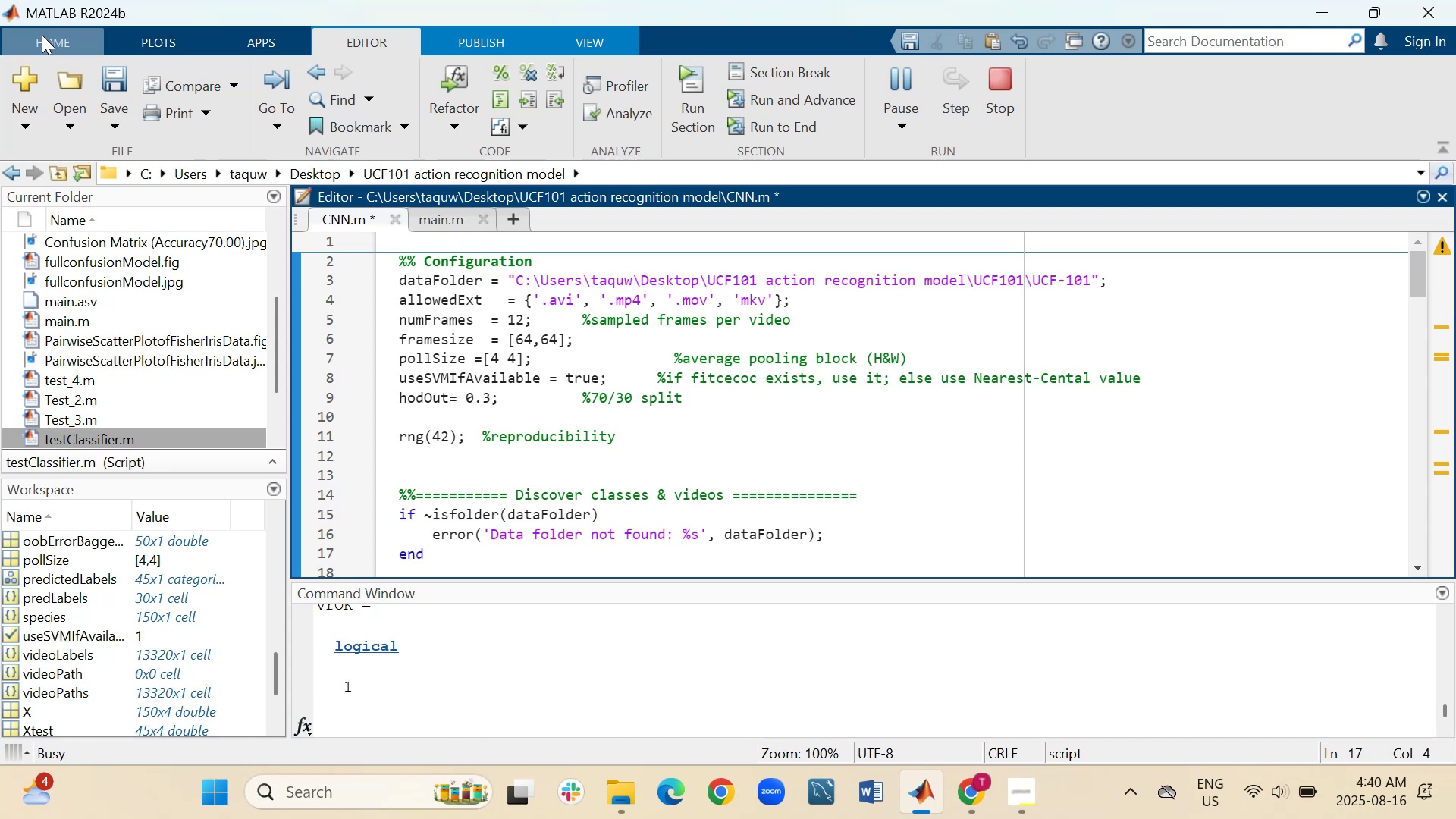 
wait(5.93)
 